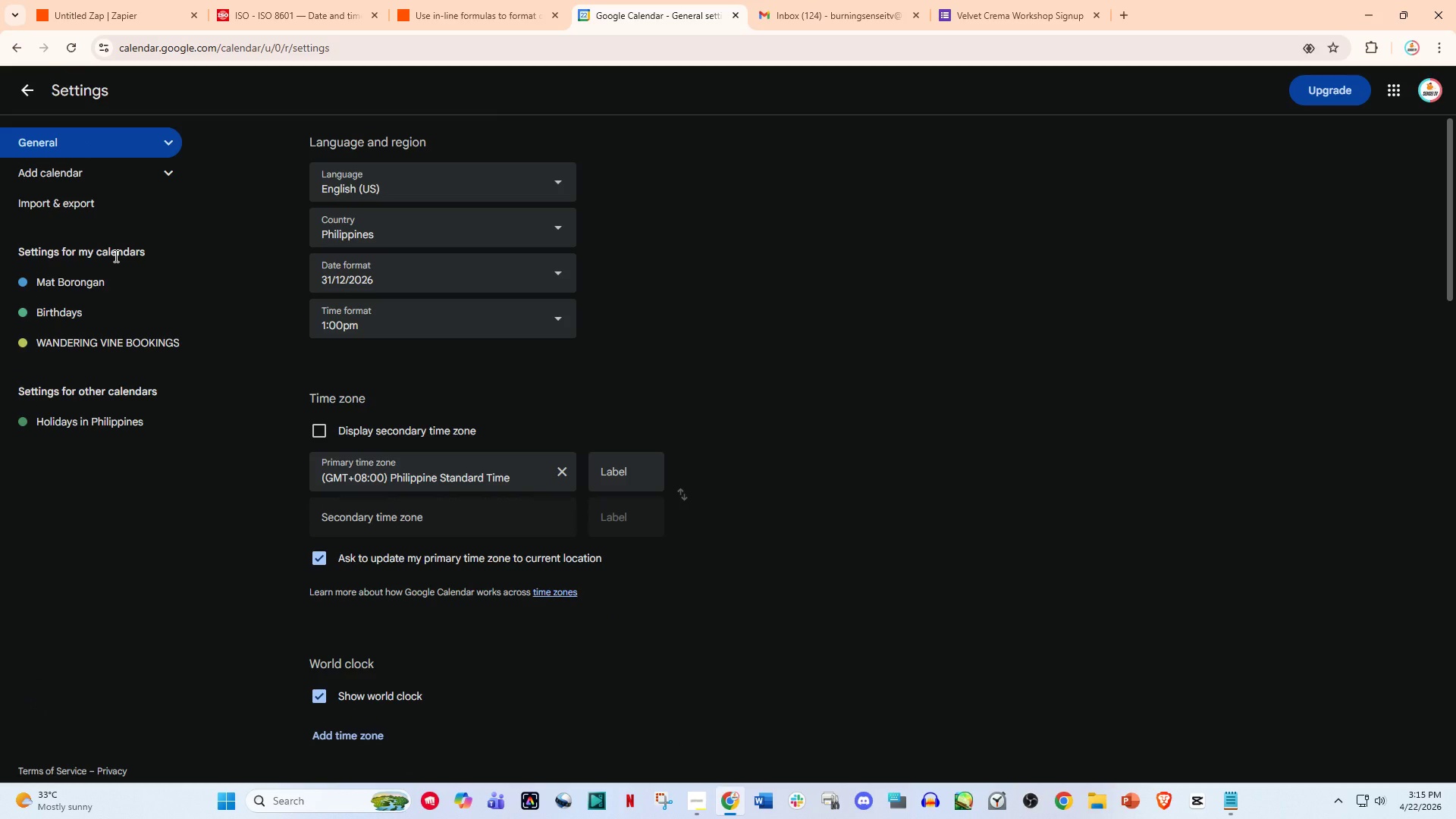 
wait(14.39)
 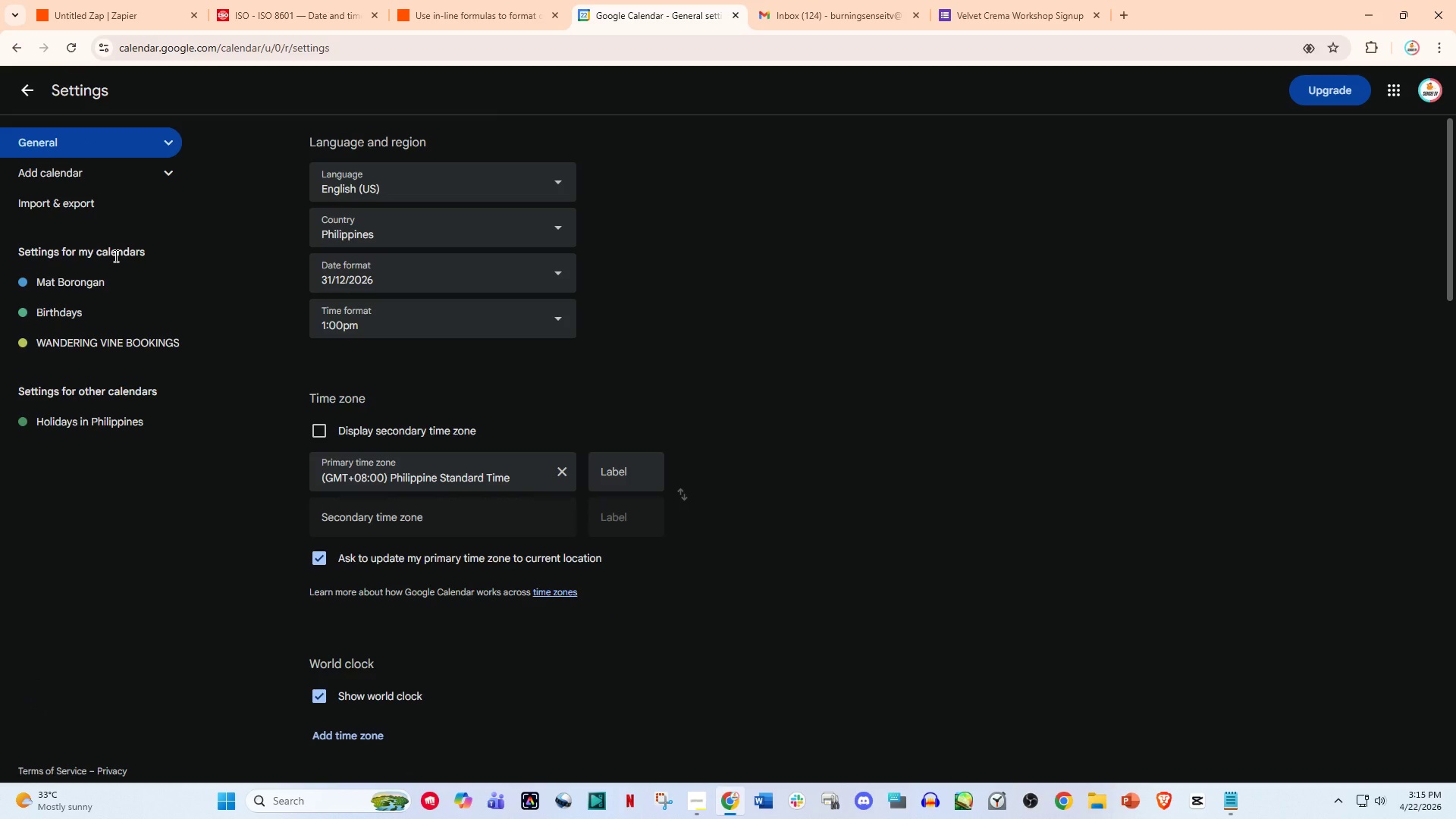 
left_click([89, 165])
 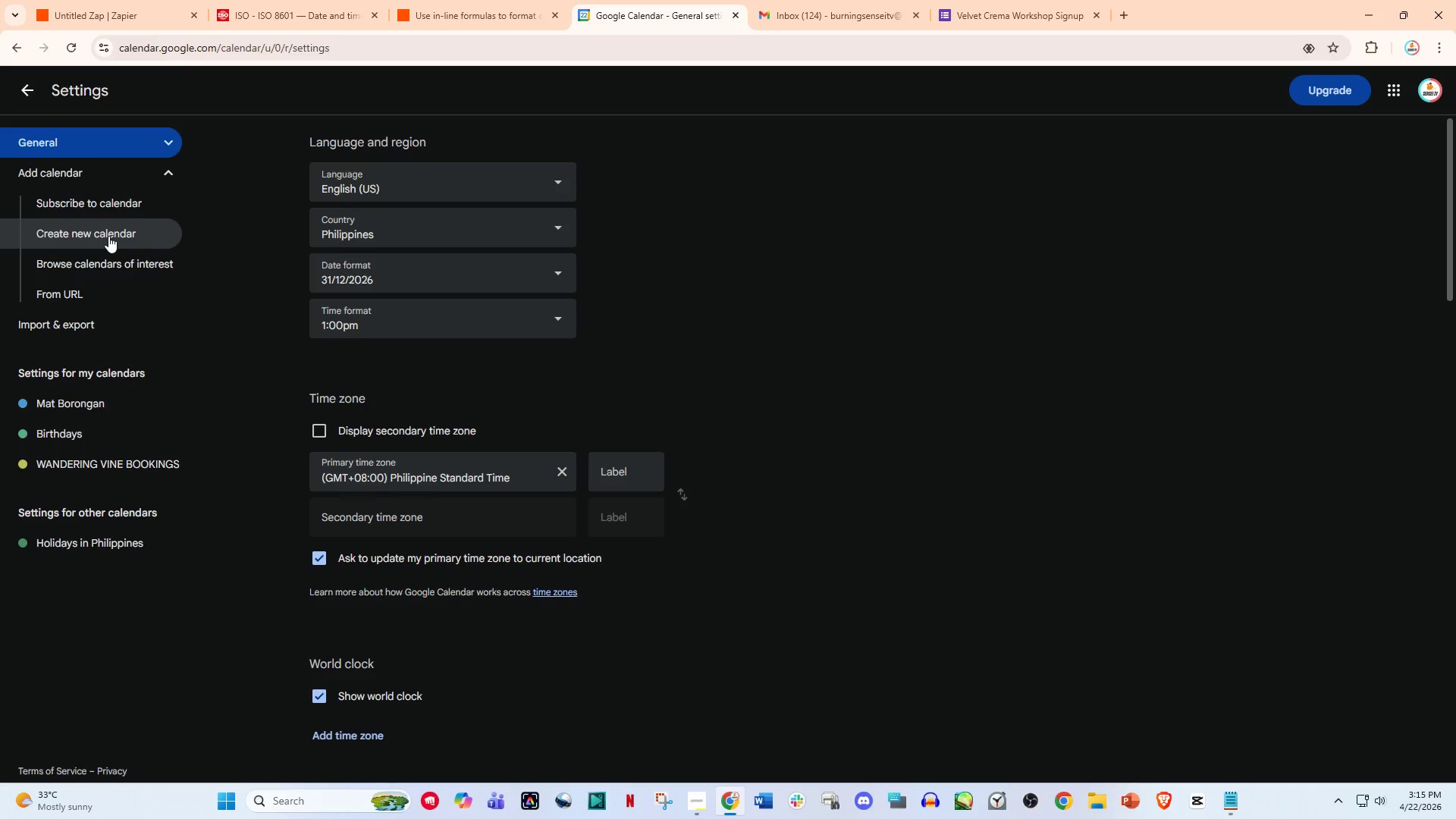 
left_click([108, 236])
 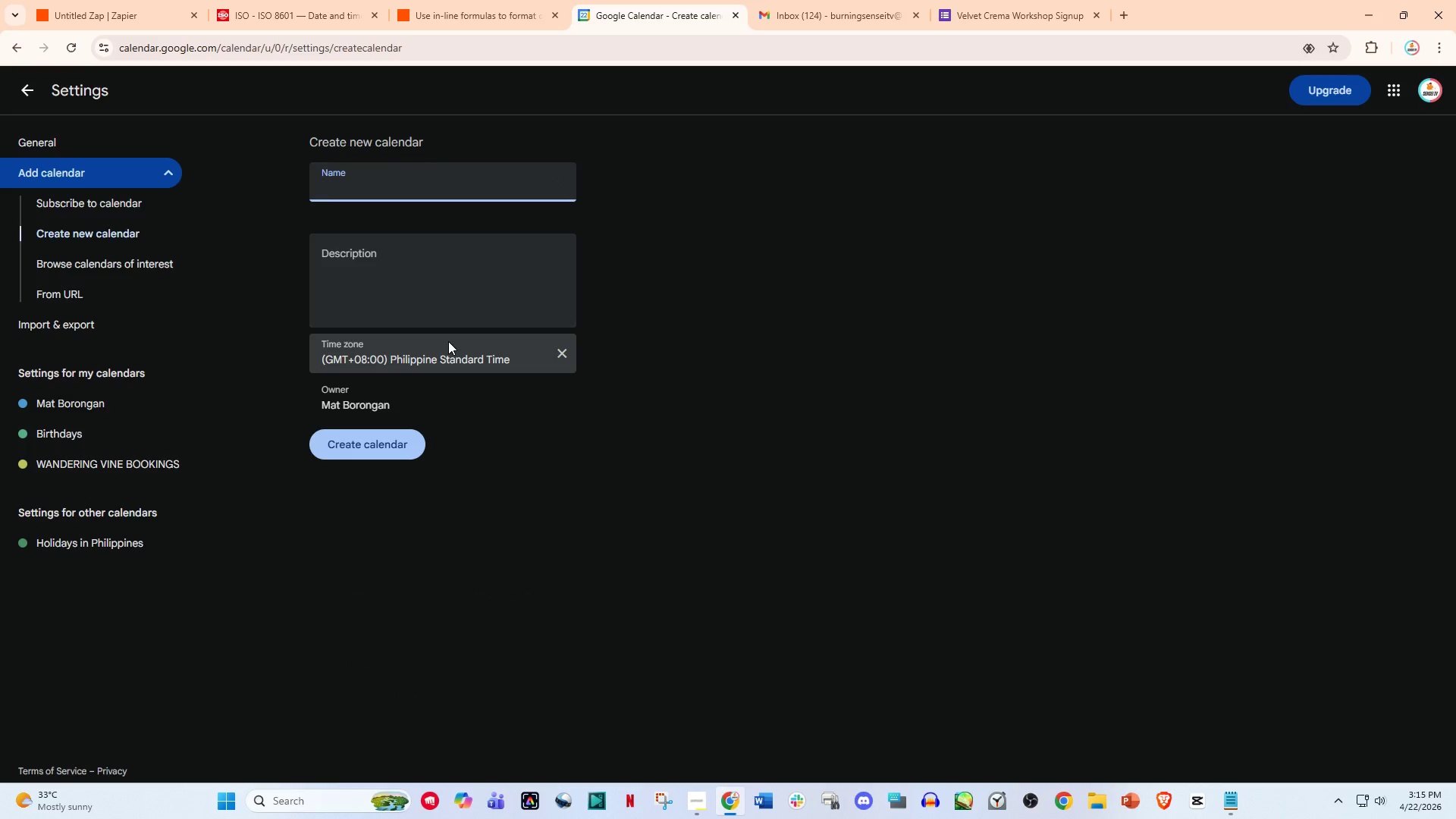 
wait(9.22)
 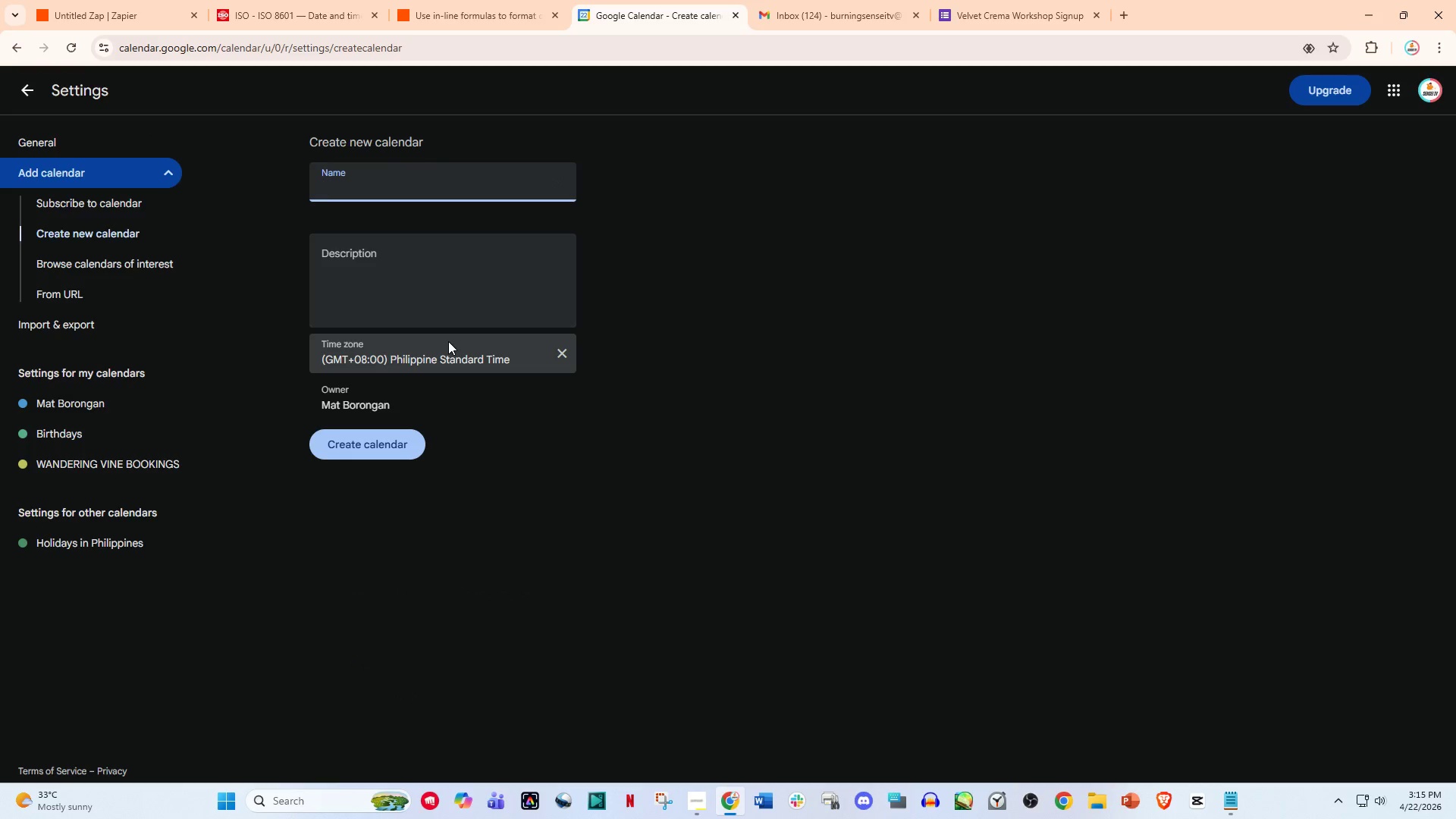 
key(NumpadEnter)
 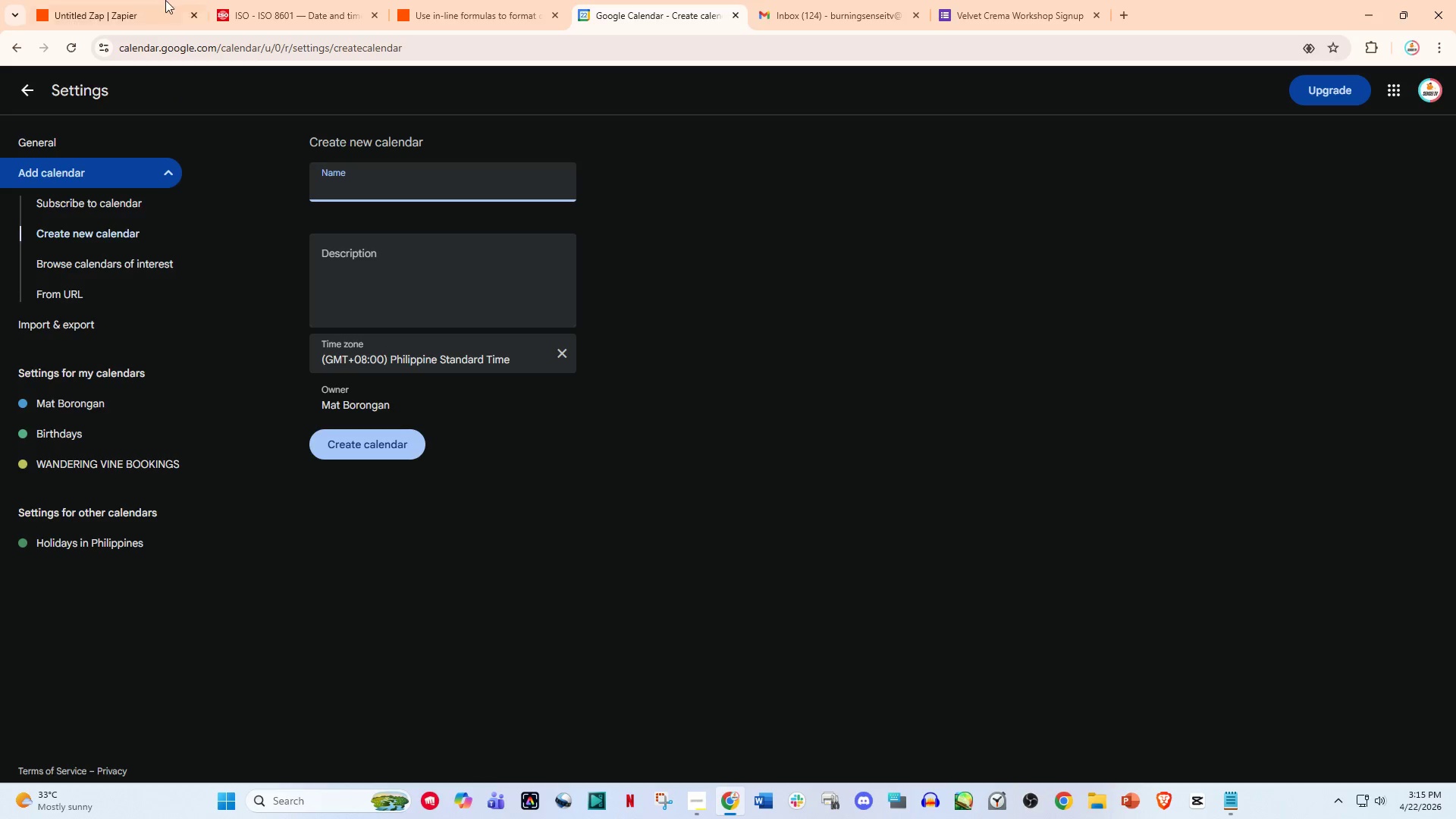 
left_click([161, 0])
 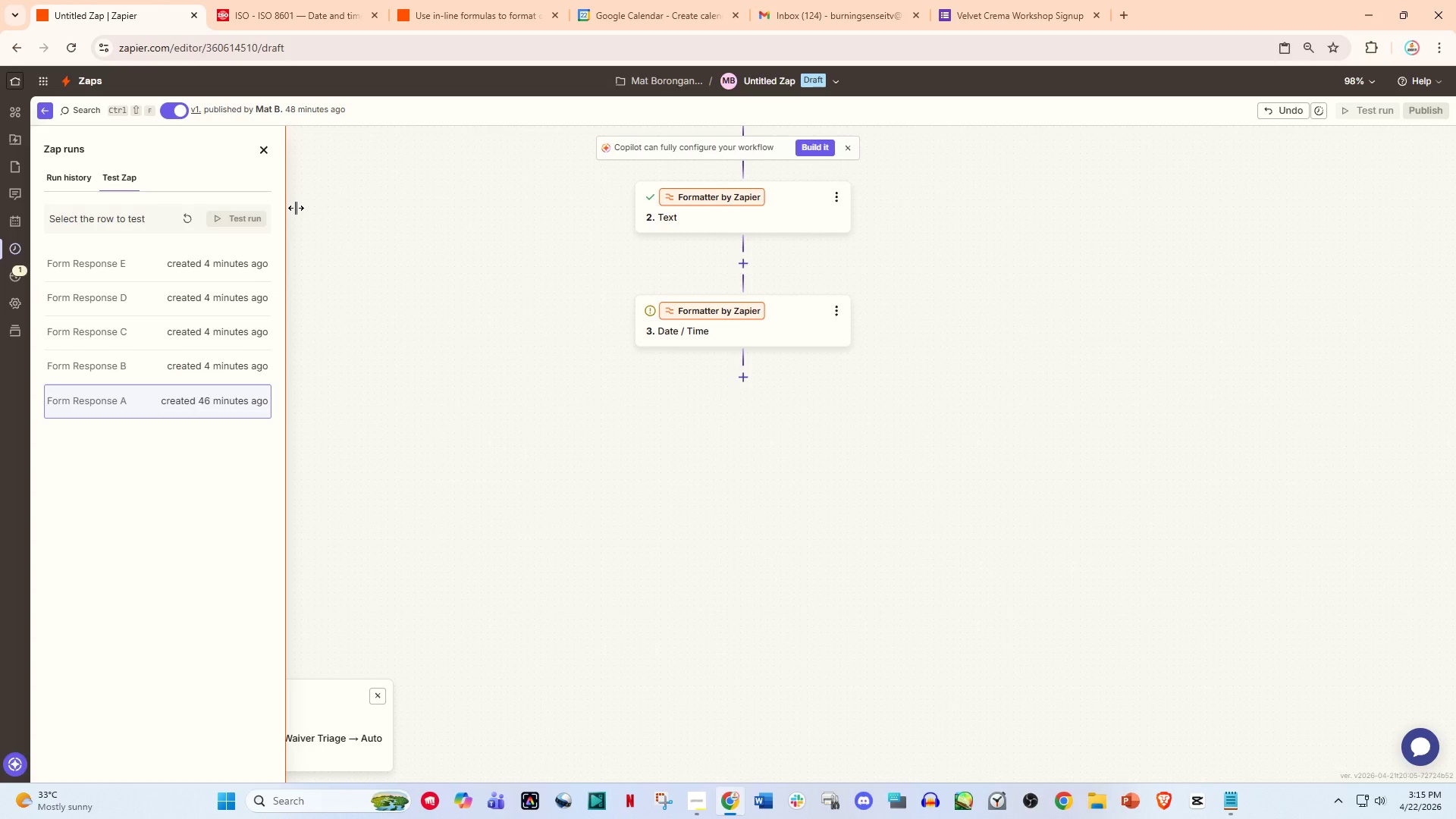 
wait(23.34)
 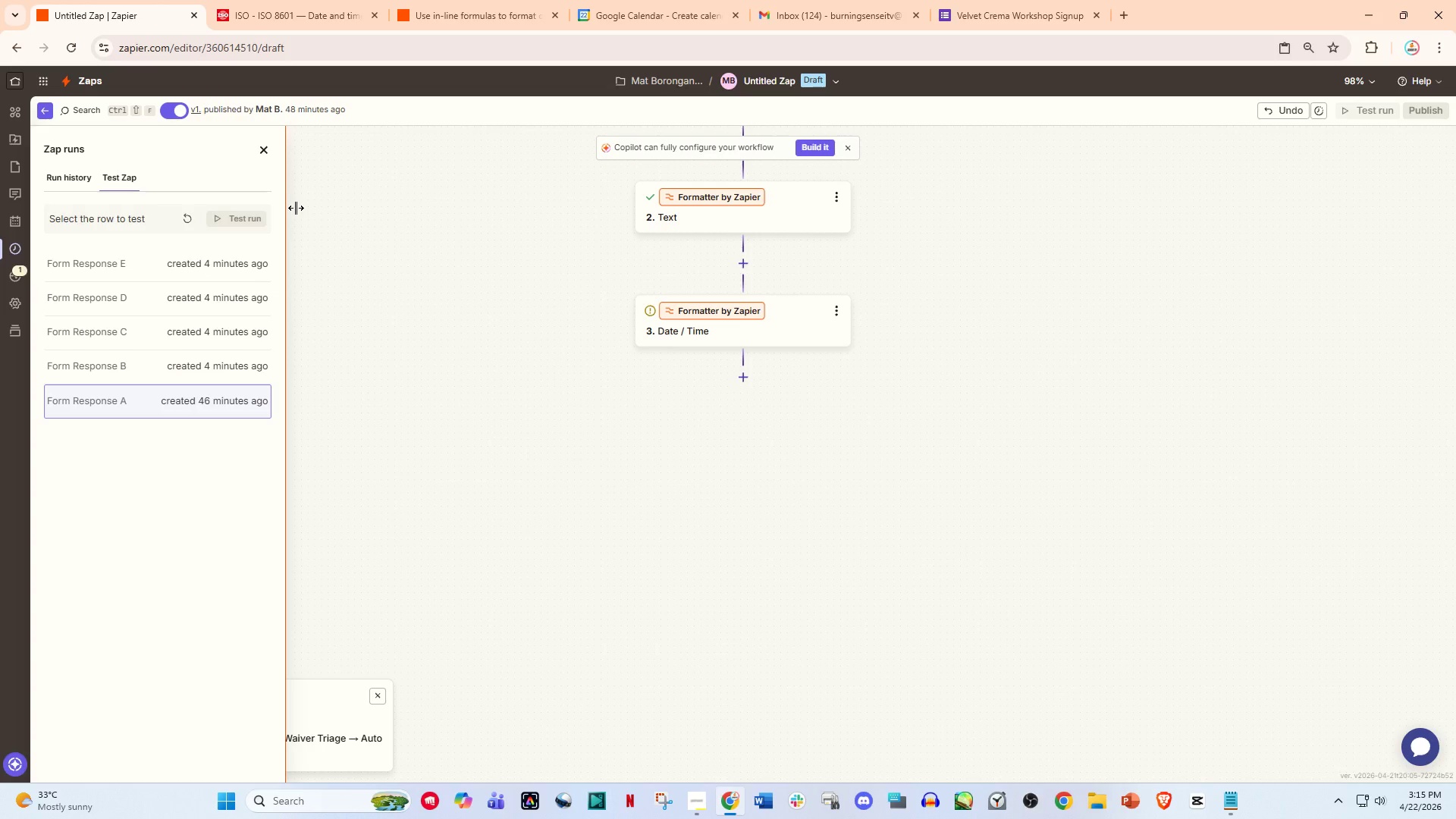 
scroll: coordinate [777, 360], scroll_direction: up, amount: 5.0
 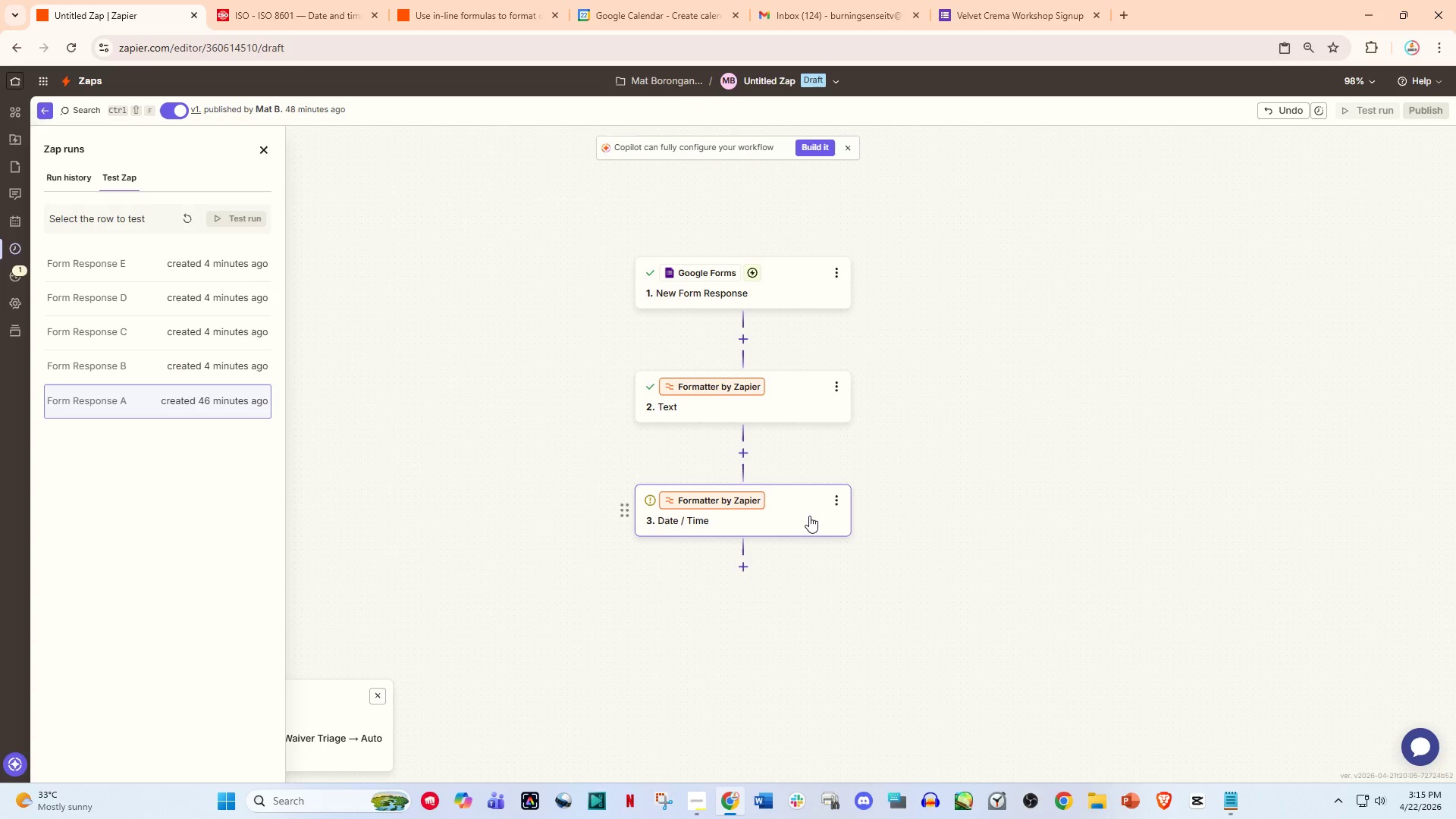 
wait(9.92)
 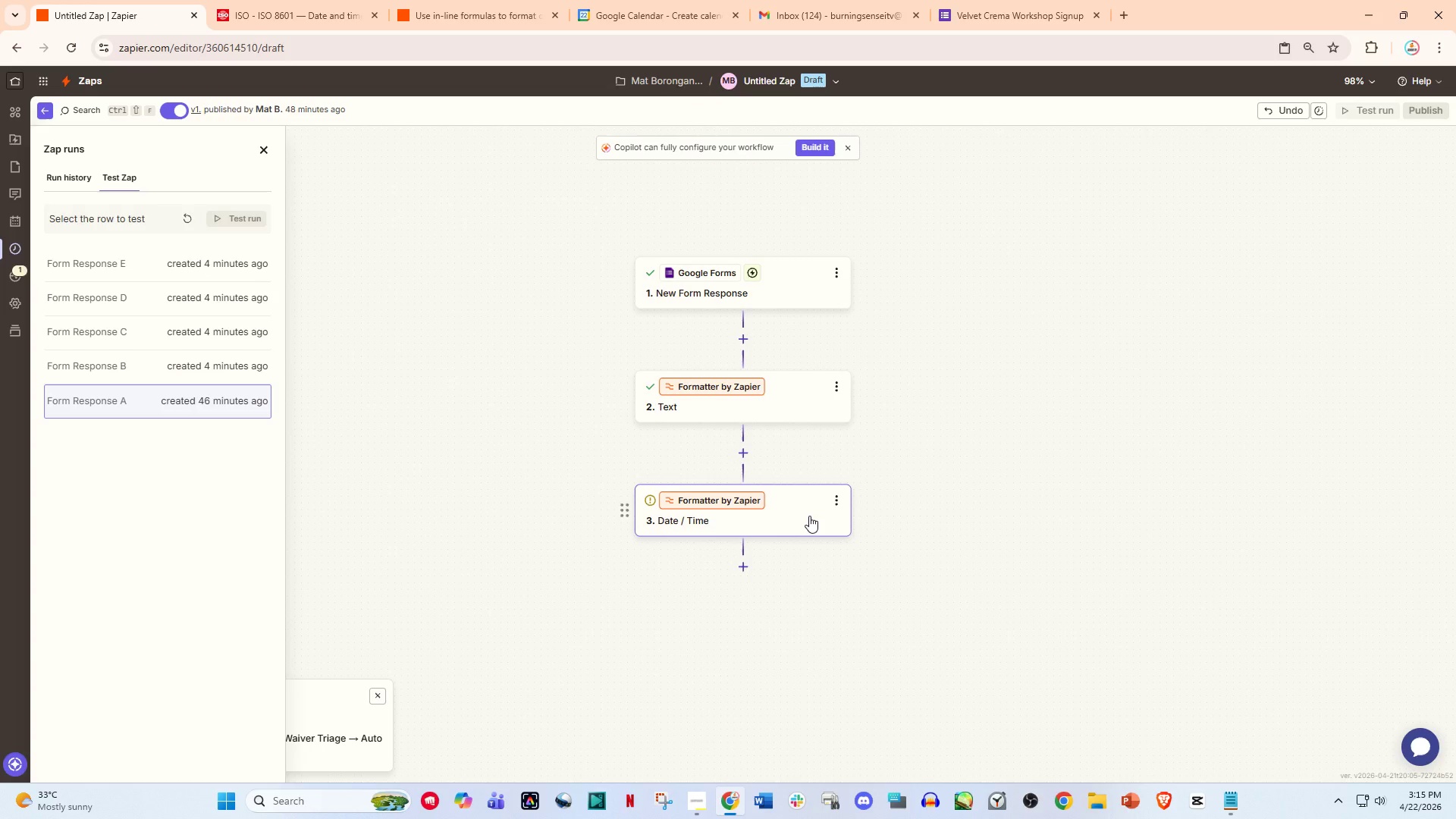 
left_click([656, 5])
 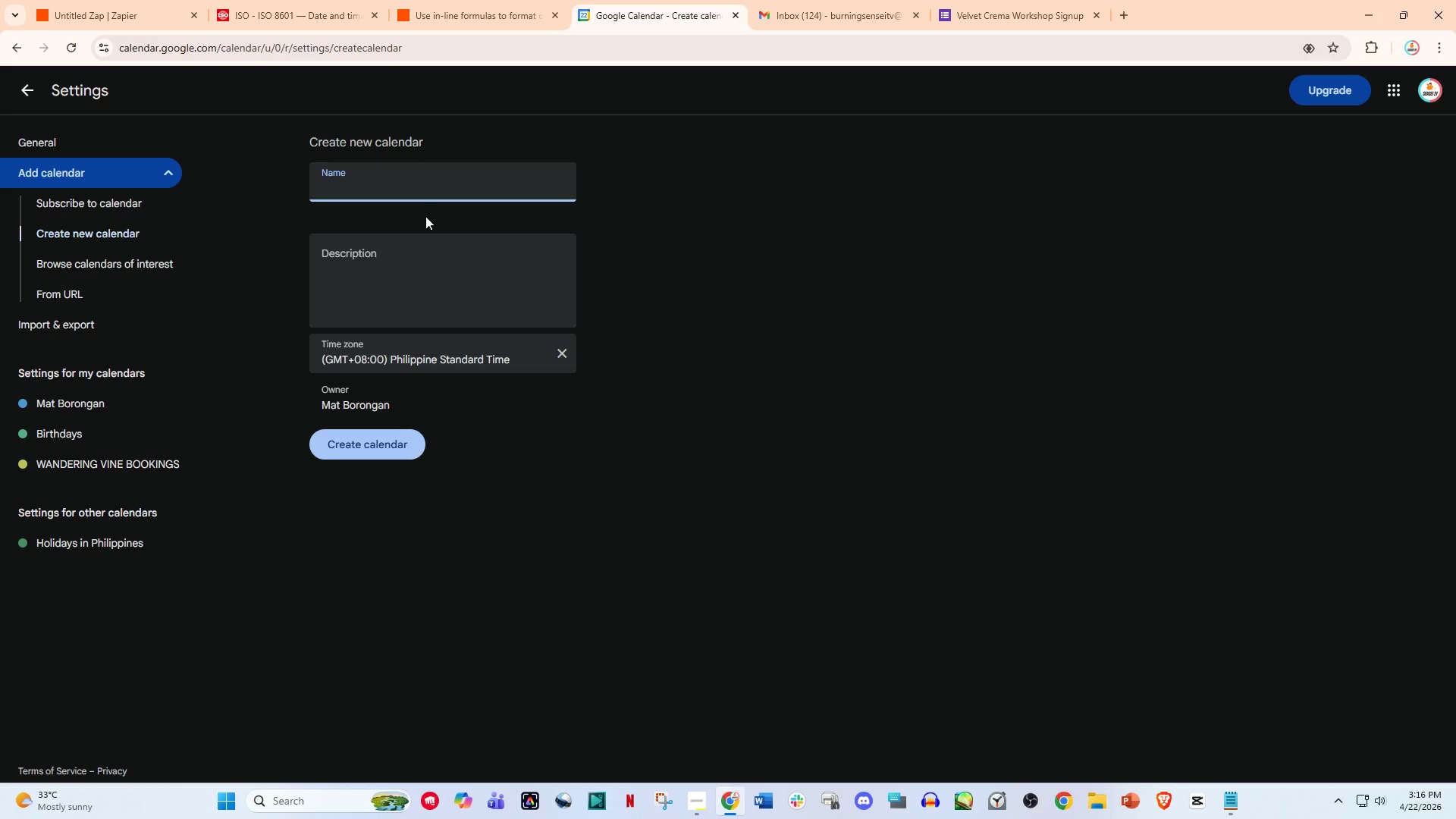 
type(Velva )
key(Backspace)
key(Backspace)
type(et cre)
key(Backspace)
key(Backspace)
type(C)
key(Backspace)
key(Backspace)
type(Crema Workshops)
 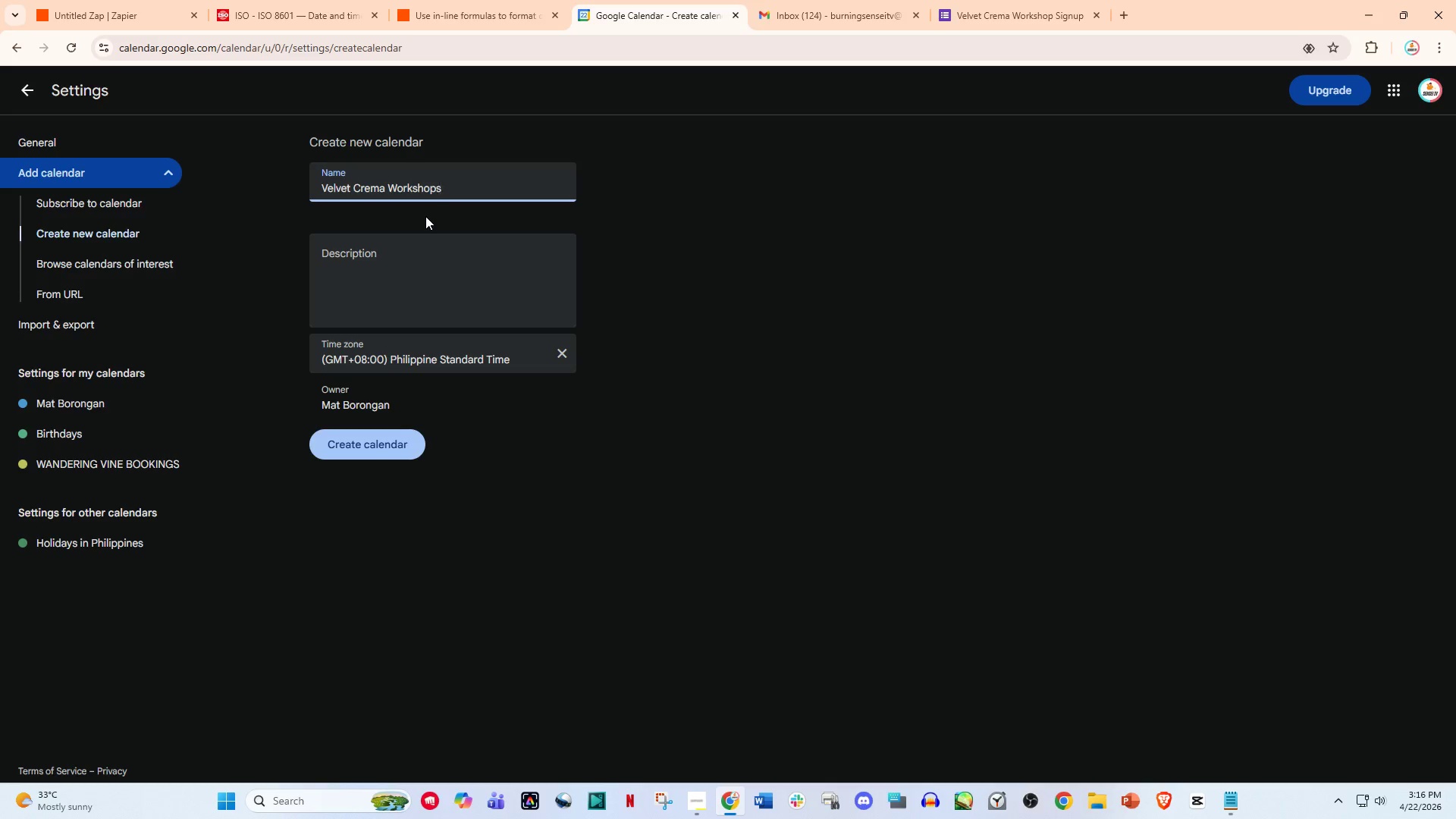 
left_click([425, 270])
 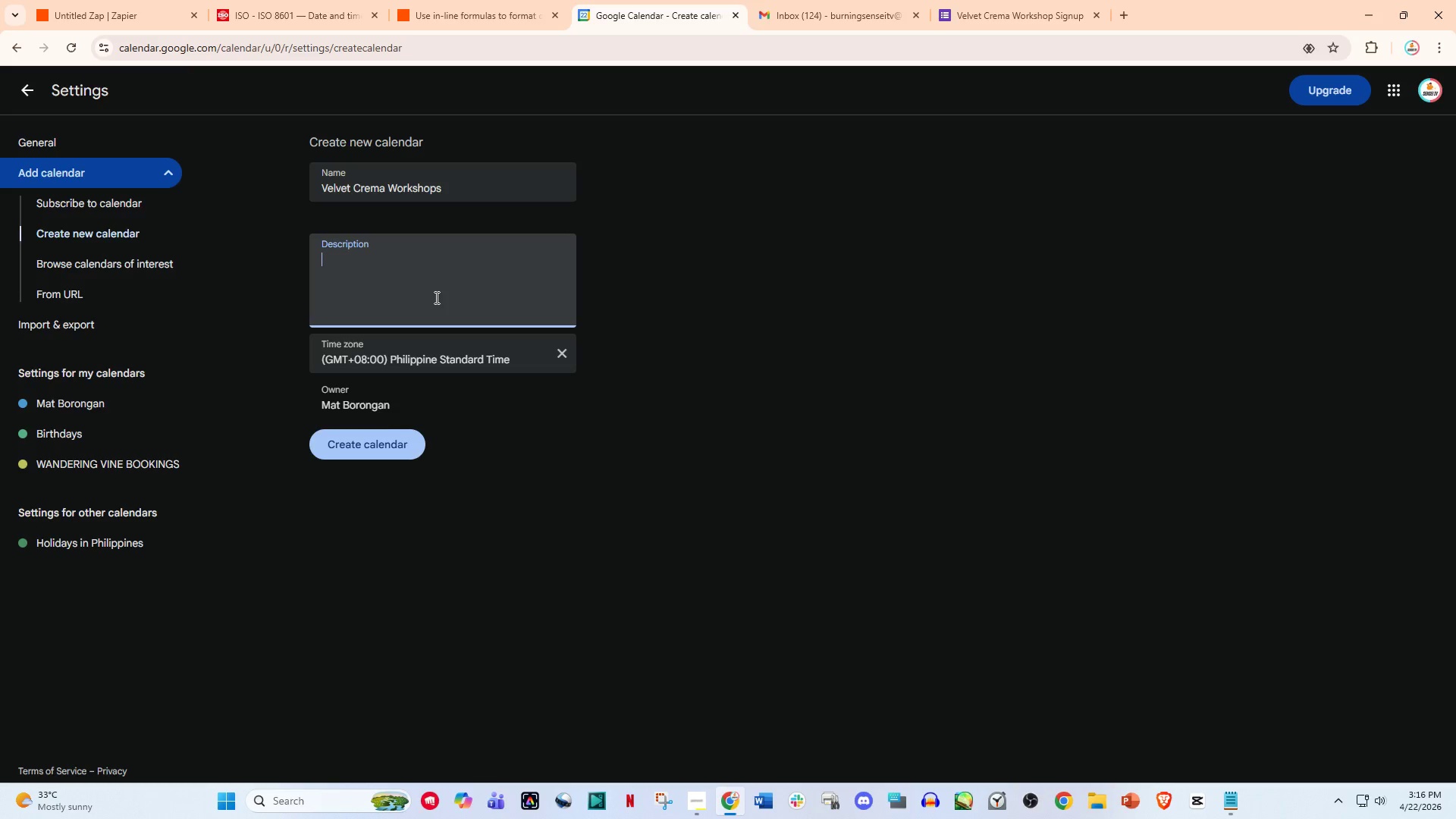 
type(Velvet Crema Roastery - Community Cuppo)
key(Backspace)
type(ing & Calibration Worsk)
key(Backspace)
key(Backspace)
type(kshops)
 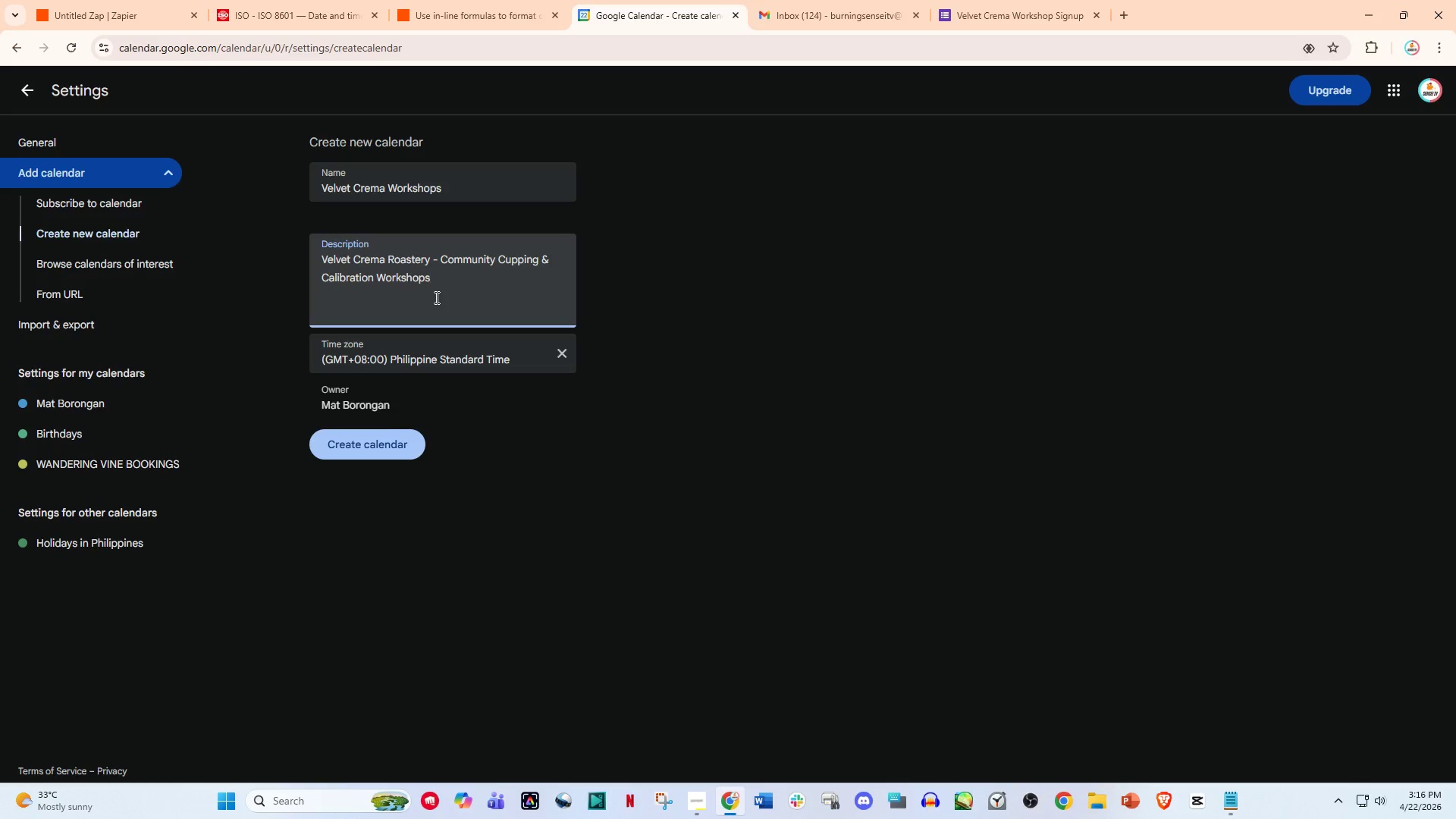 
key(Enter)
 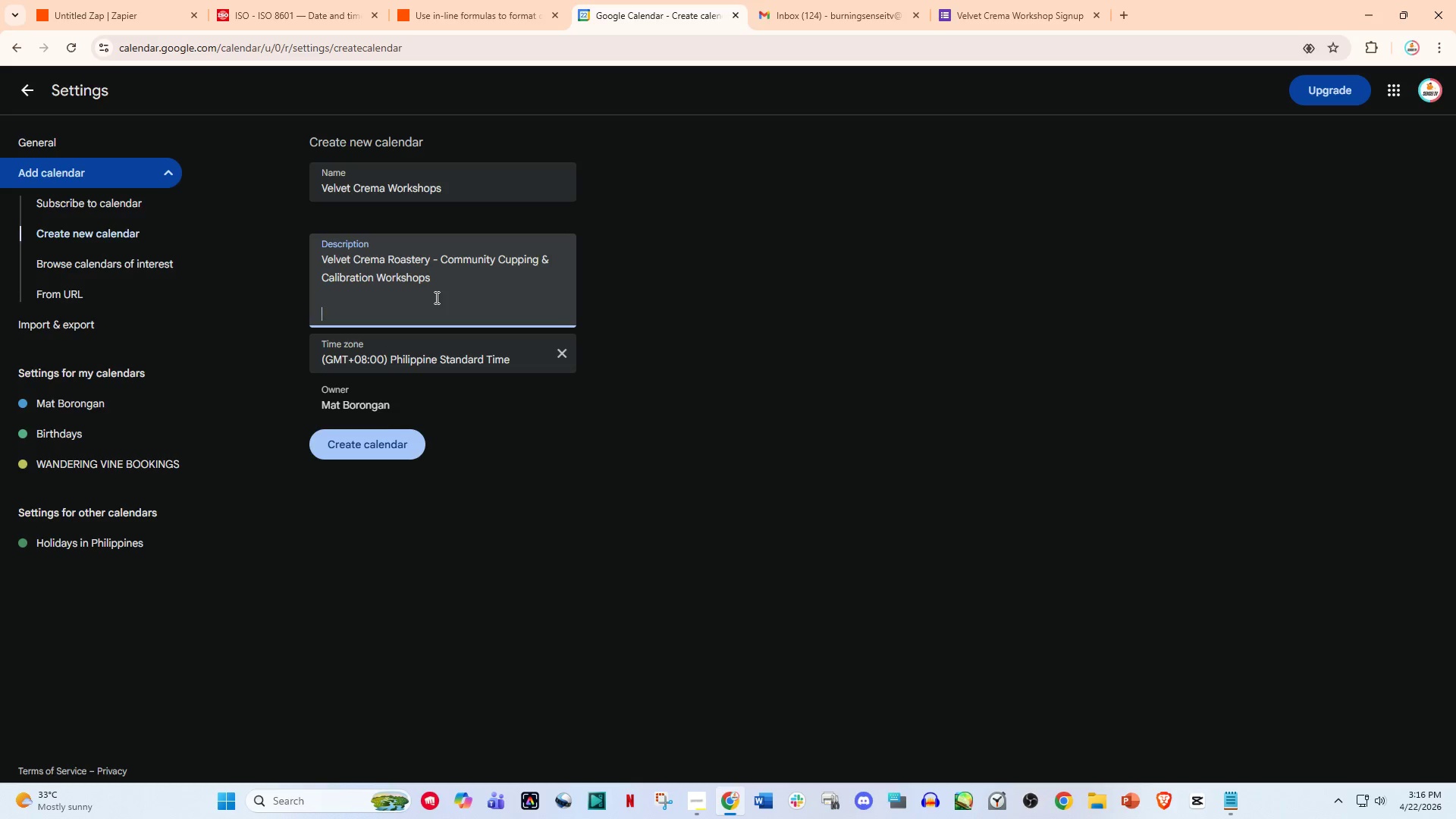 
key(Enter)
 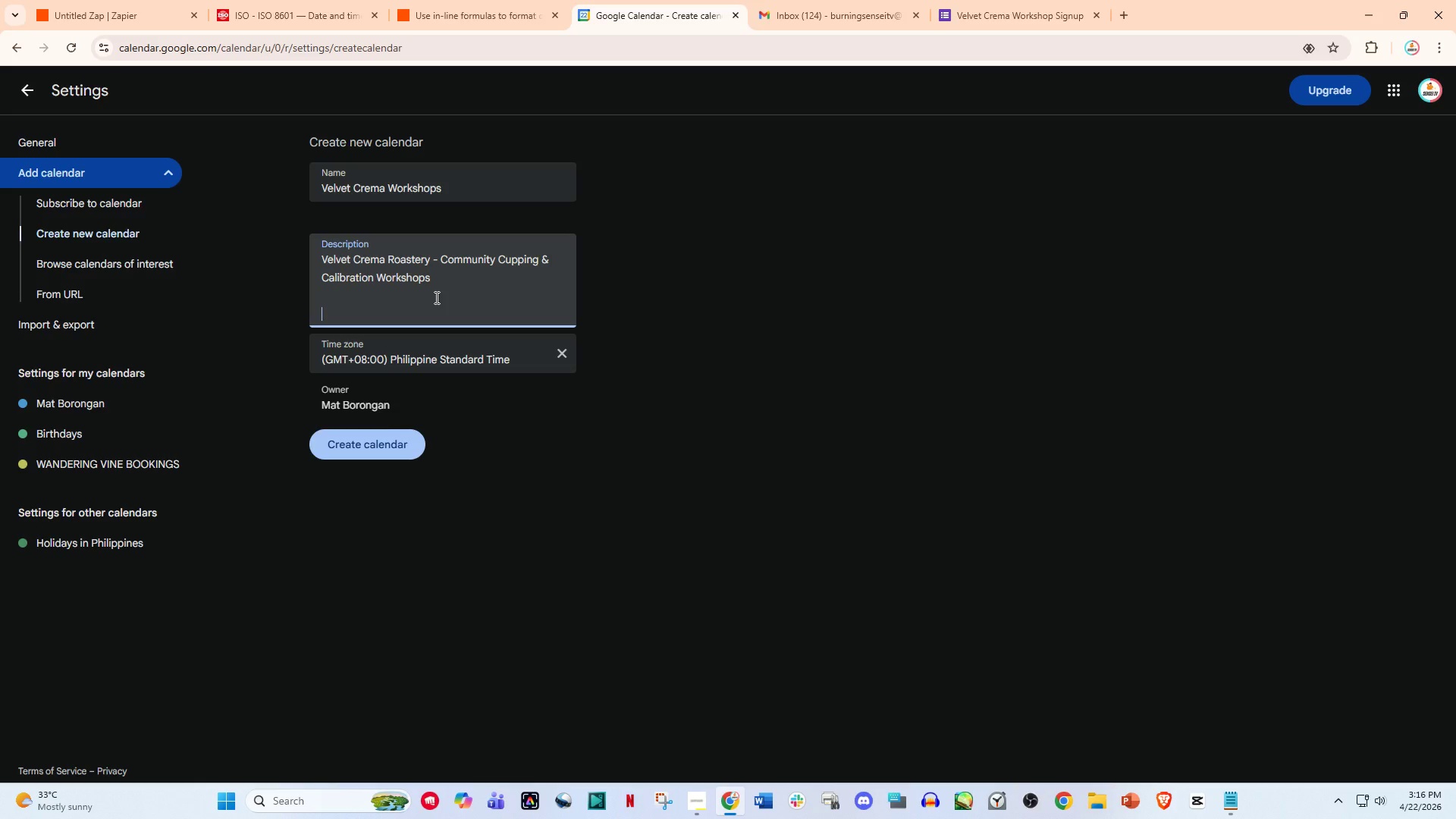 
type(This calnd)
key(Backspace)
key(Backspace)
type(endar tracks all workshop bookings submitted via public singup f)
key(Backspace)
key(Backspace)
key(Backspace)
key(Backspace)
key(Backspace)
key(Backspace)
type(gn ups forms.)
 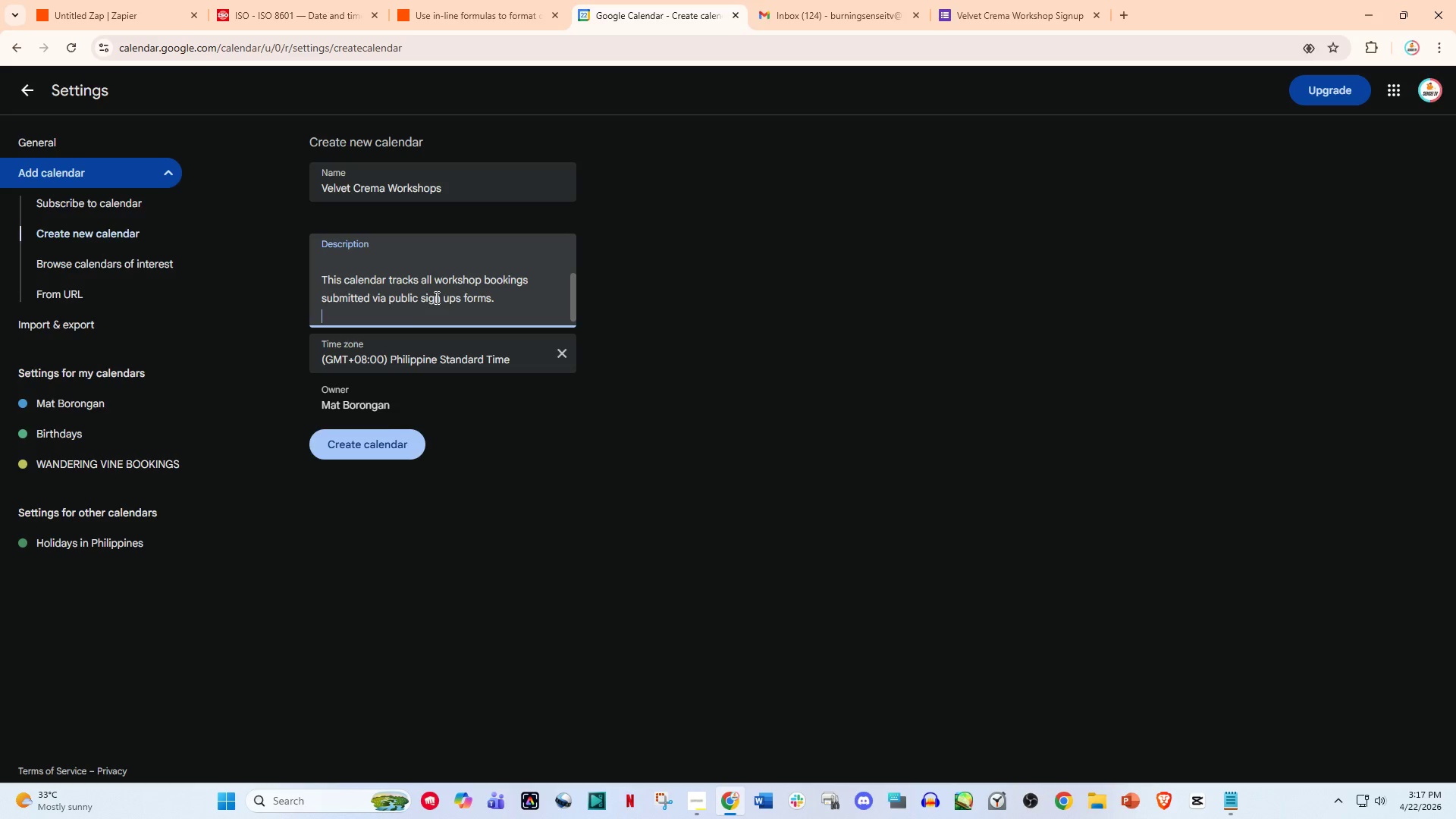 
key(Enter)
 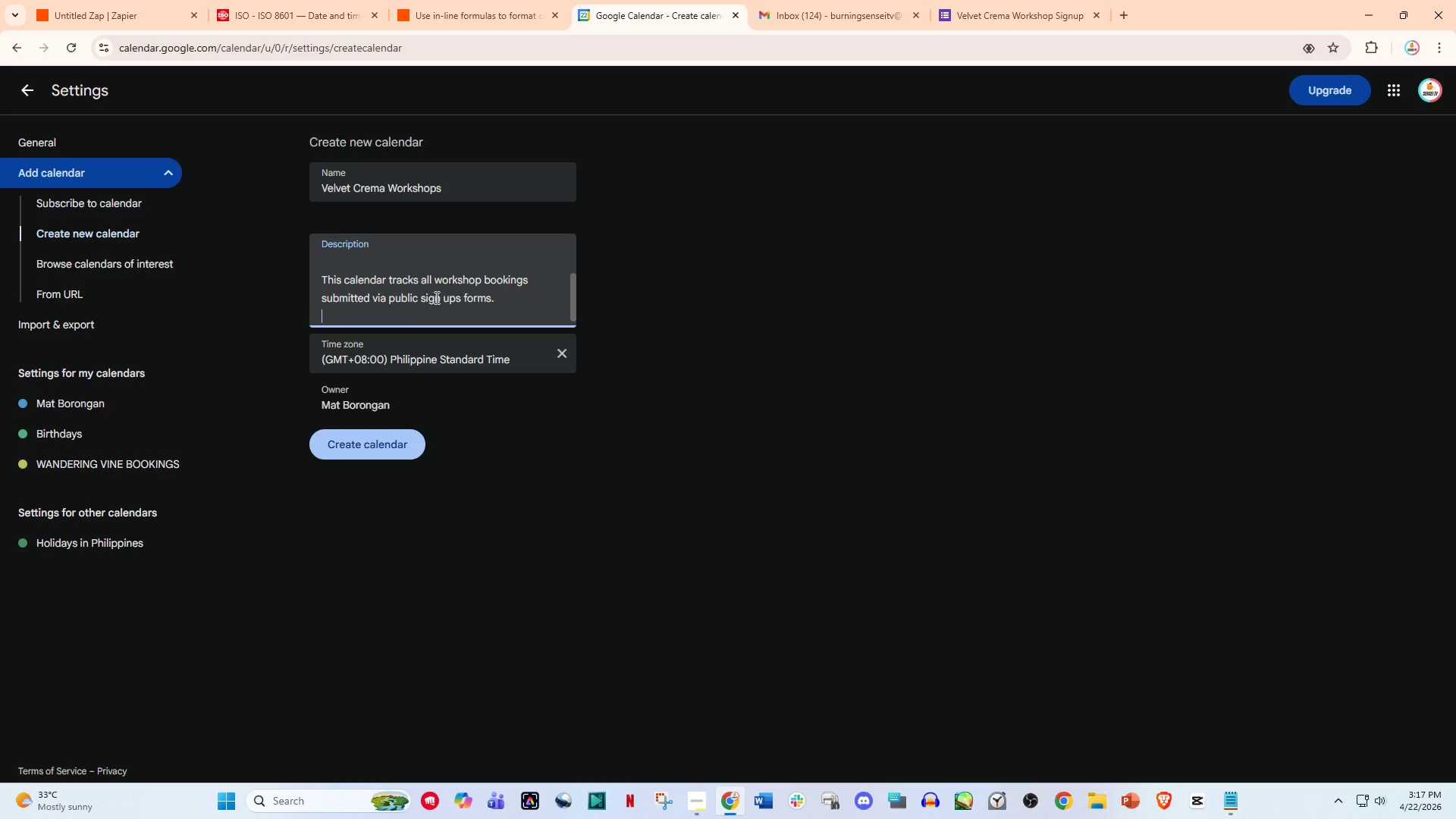 
type(Include attendee details, coffee kwnol)
key(Backspace)
key(Backspace)
key(Backspace)
key(Backspace)
type(nowledge level, and dieatry   )
 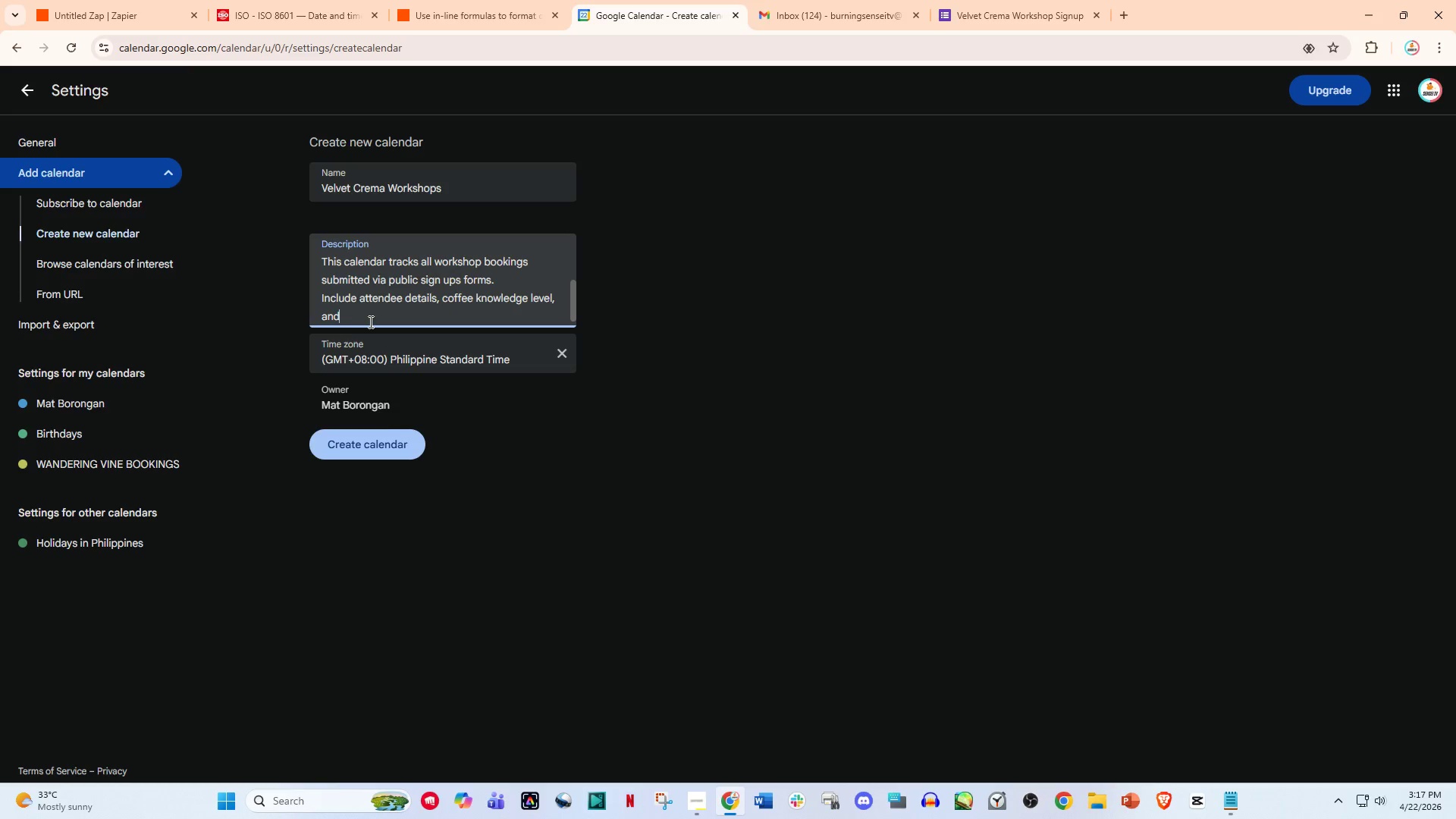 
left_click([372, 322])
 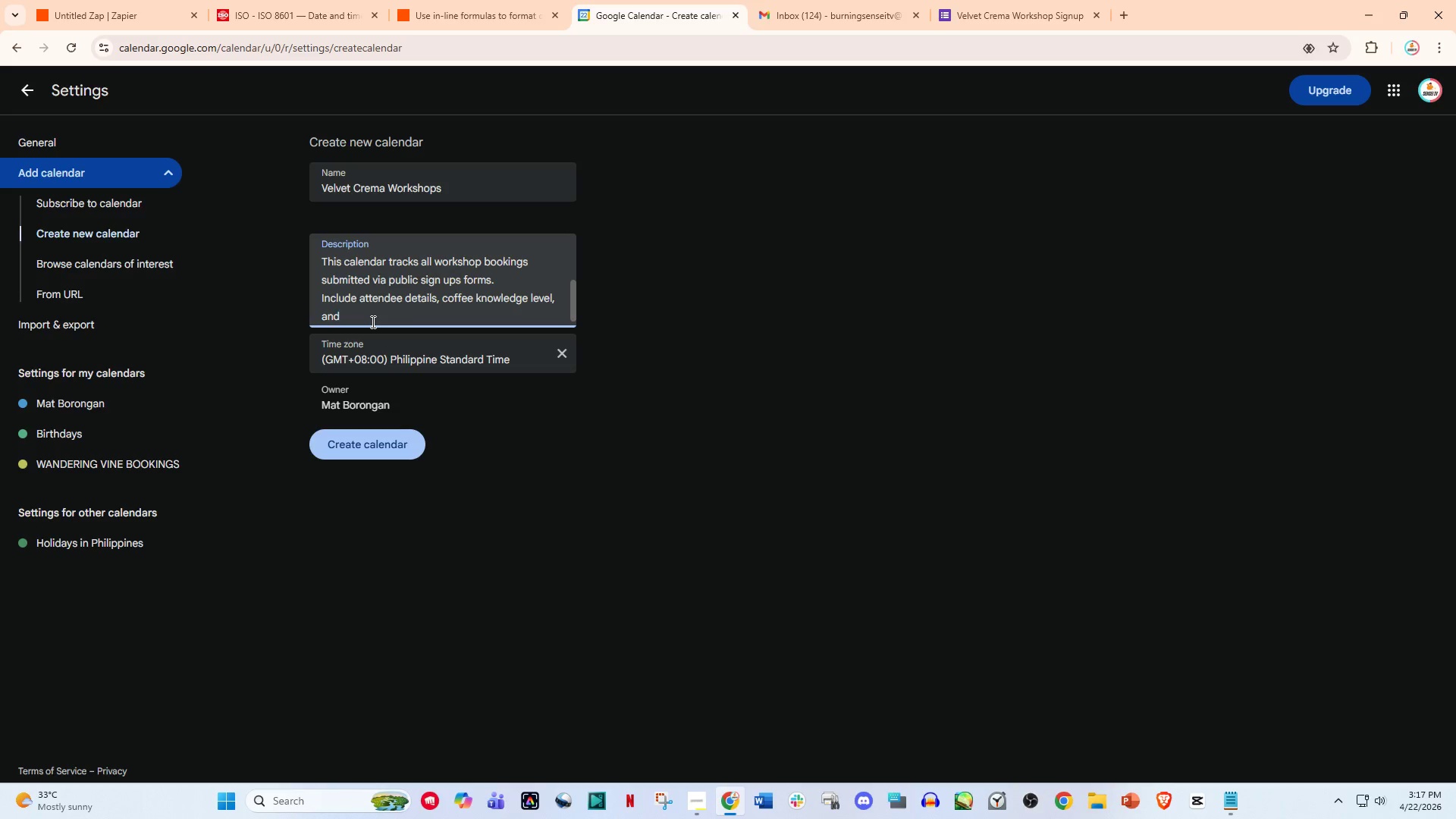 
hold_key(key=Space, duration=0.84)
 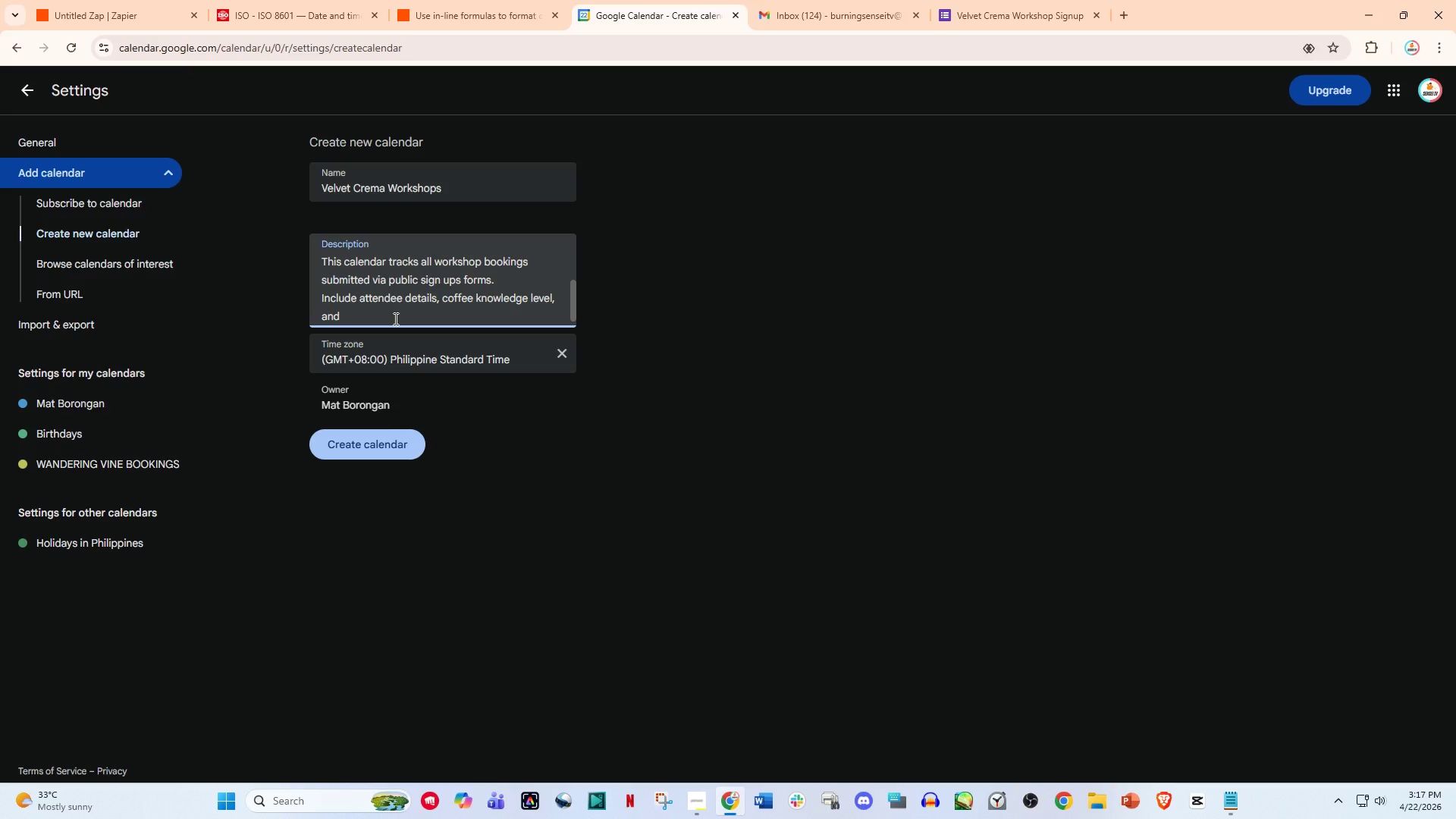 
left_click([392, 319])
 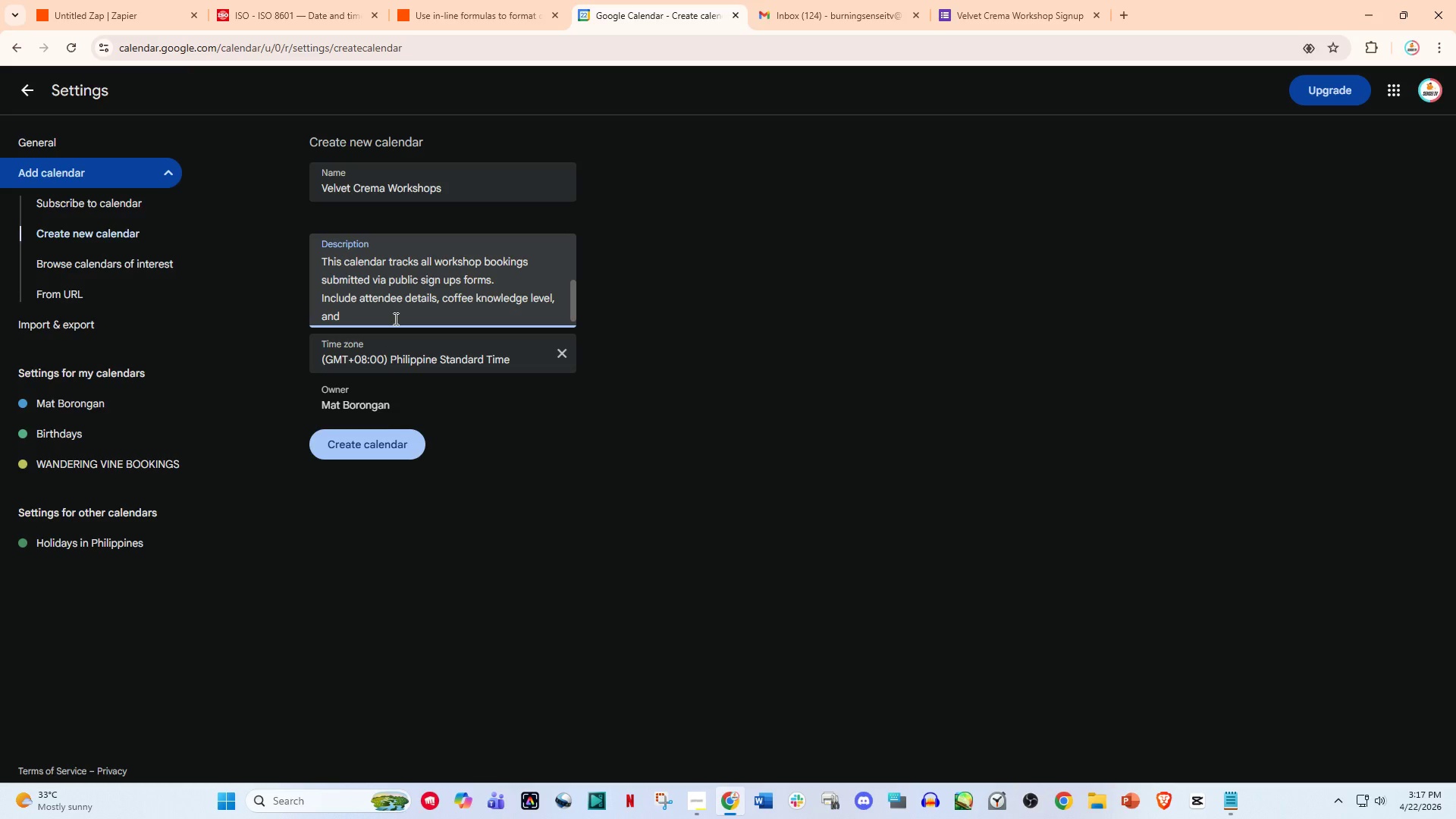 
key(Backspace)
 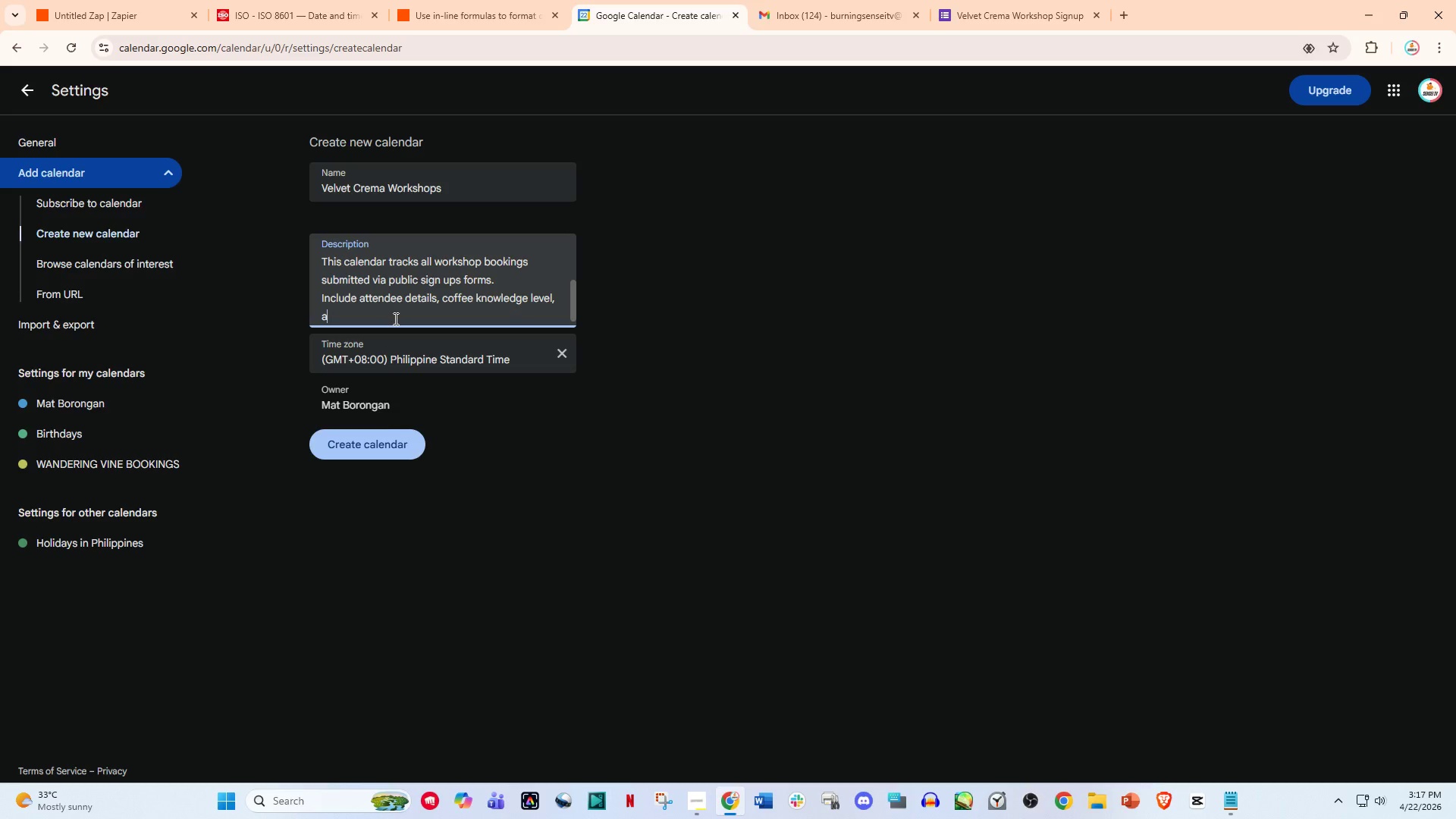 
key(Backspace)
 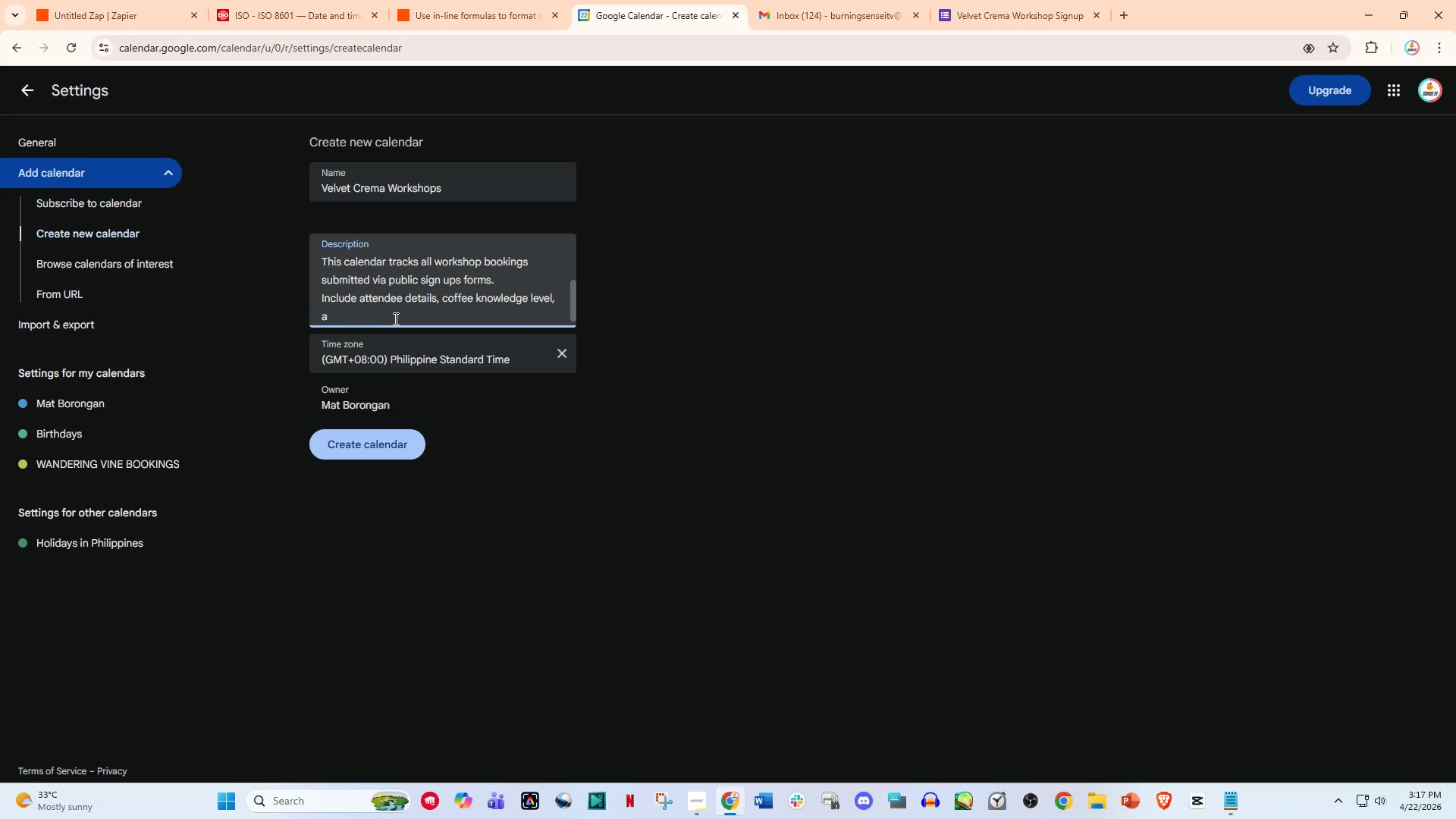 
key(Backspace)
 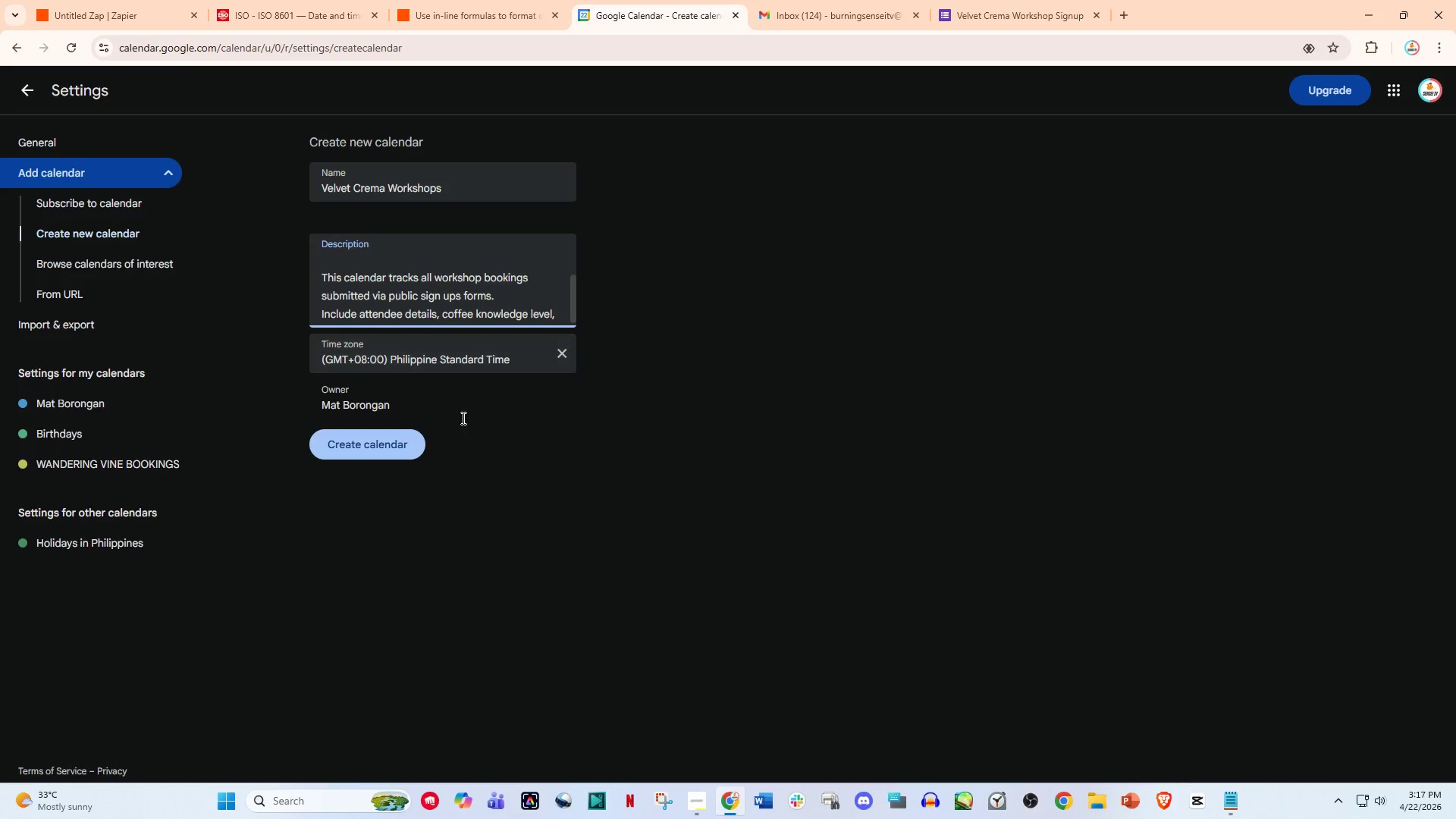 
left_click([407, 404])
 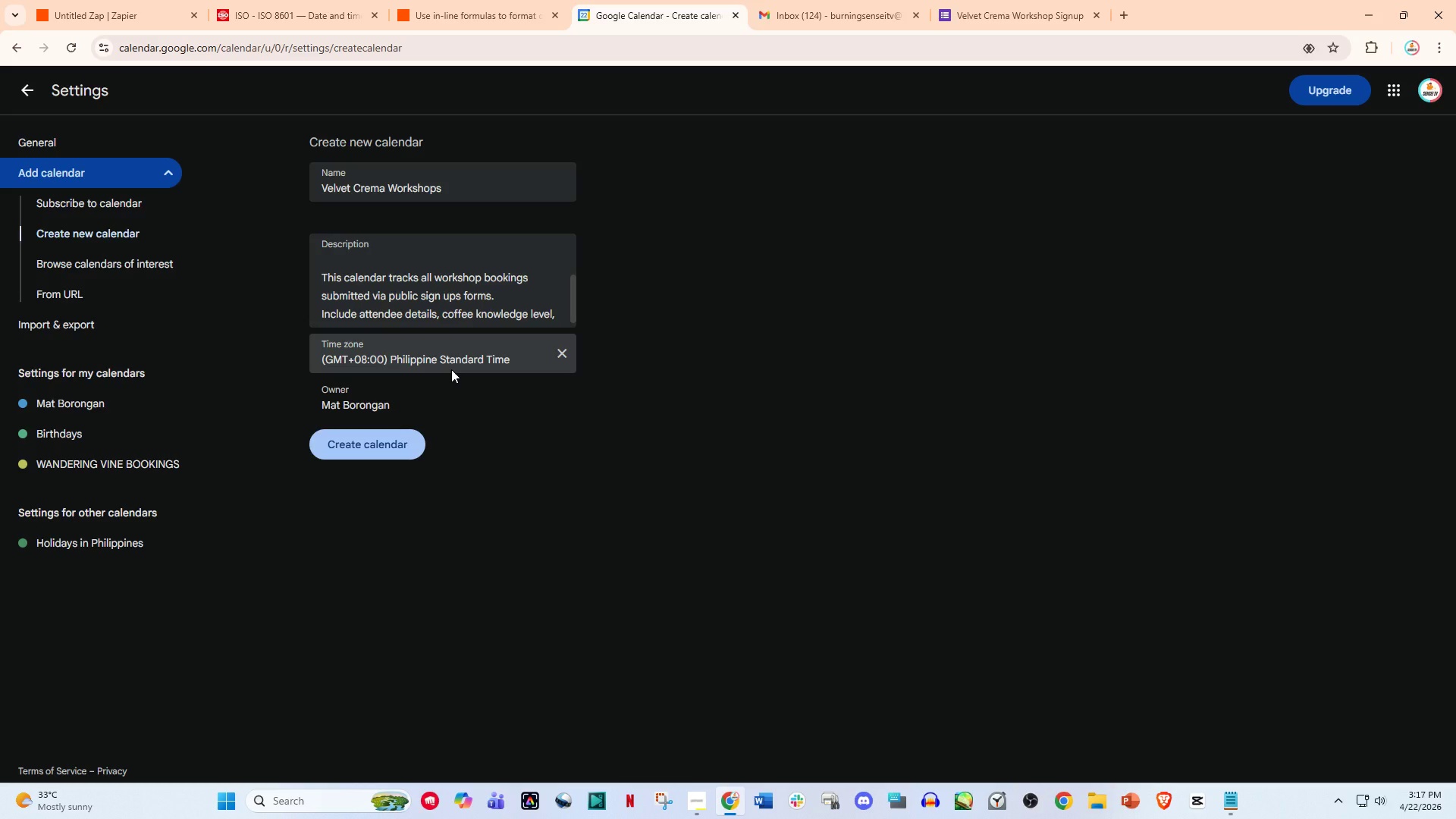 
wait(7.34)
 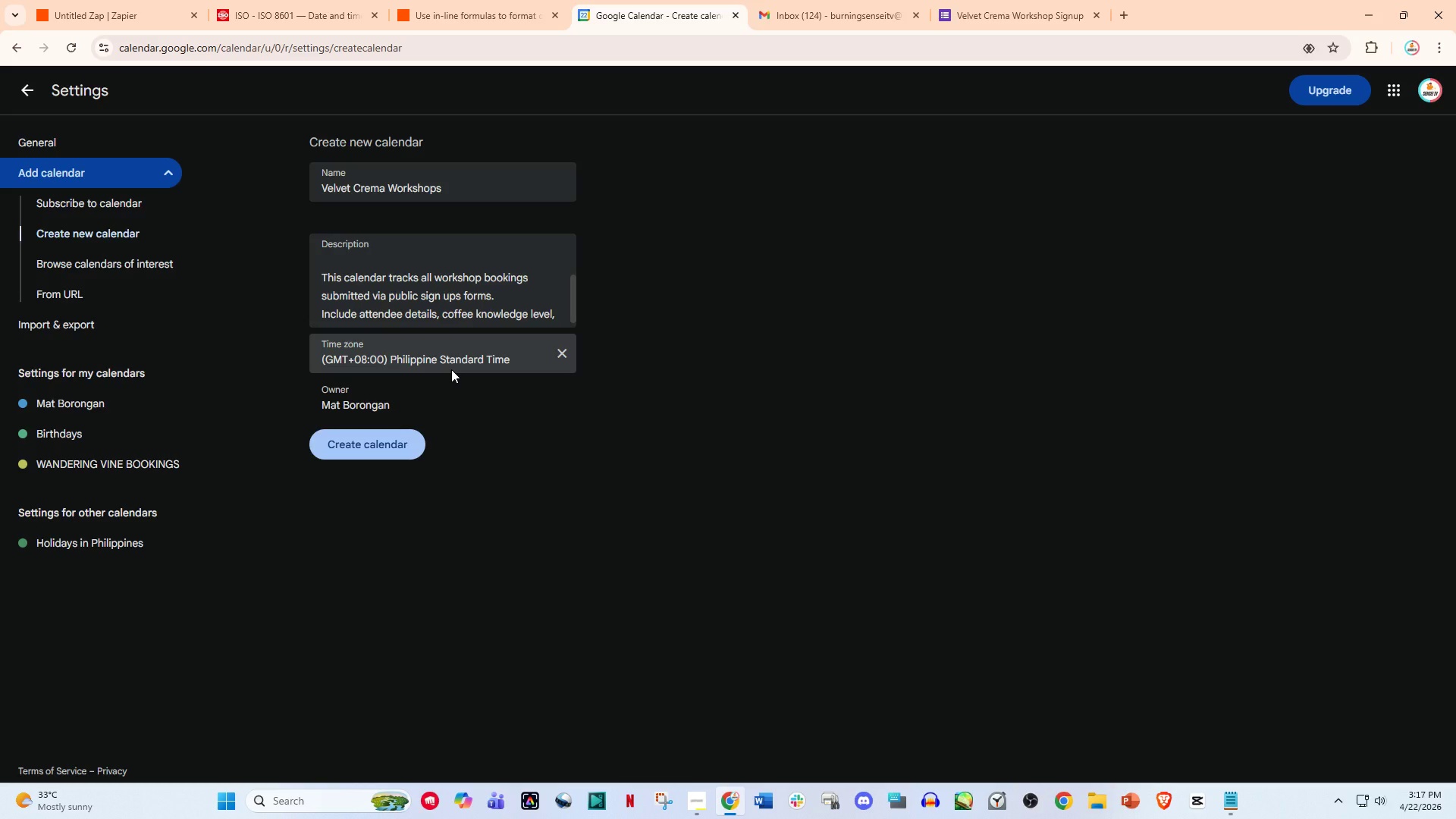 
left_click([361, 451])
 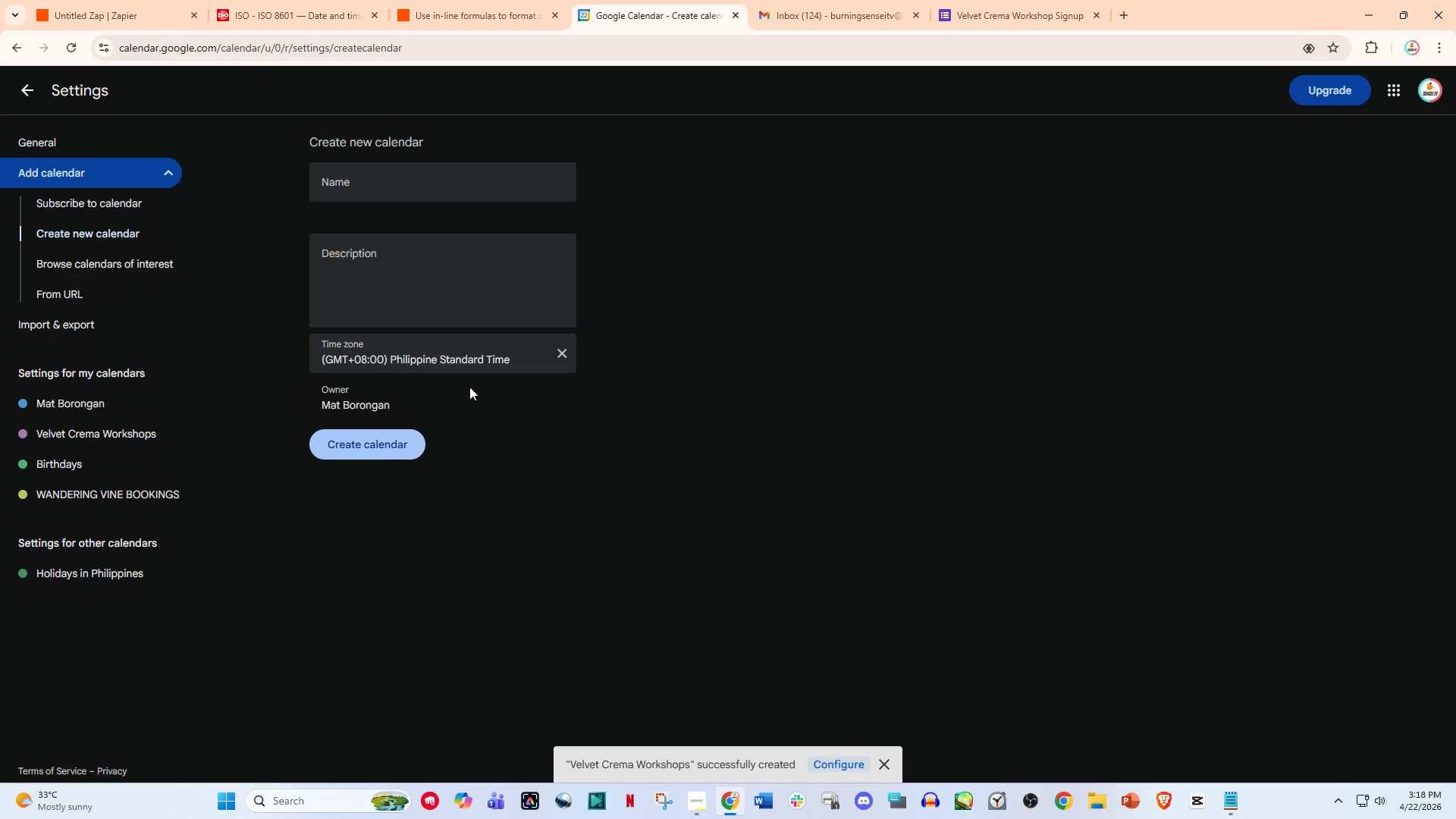 
wait(17.12)
 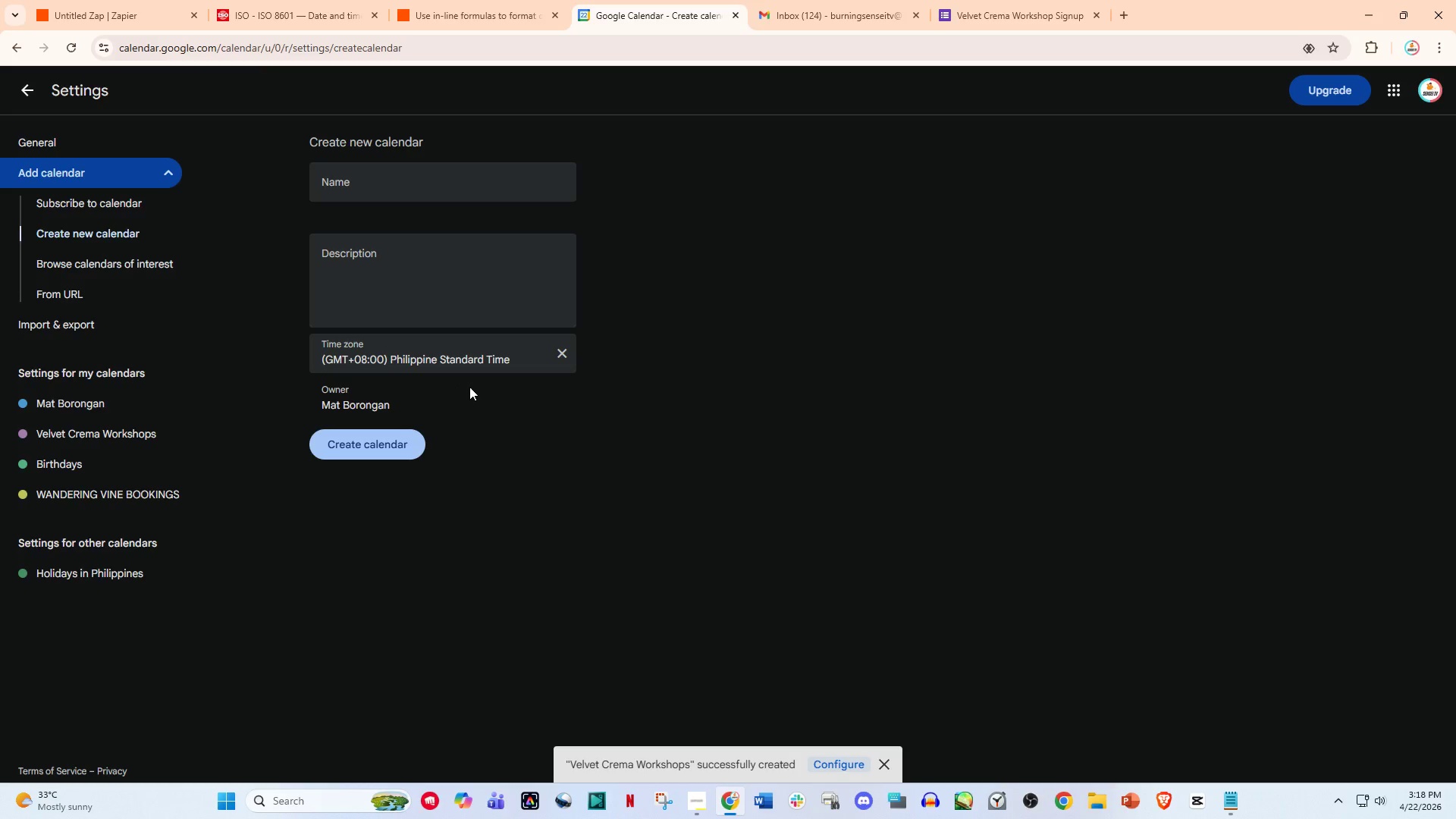 
left_click([30, 96])
 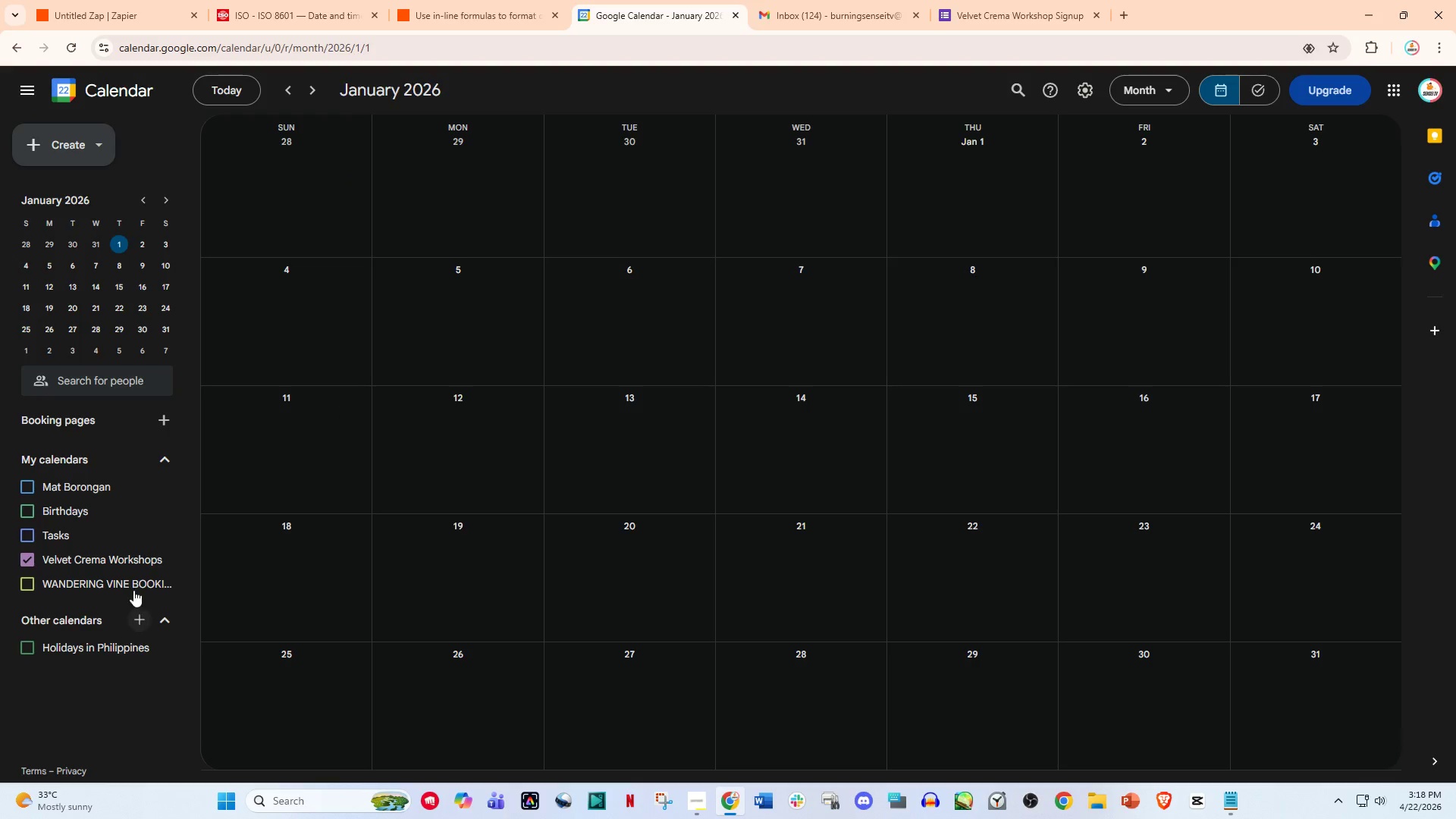 
left_click([75, 556])
 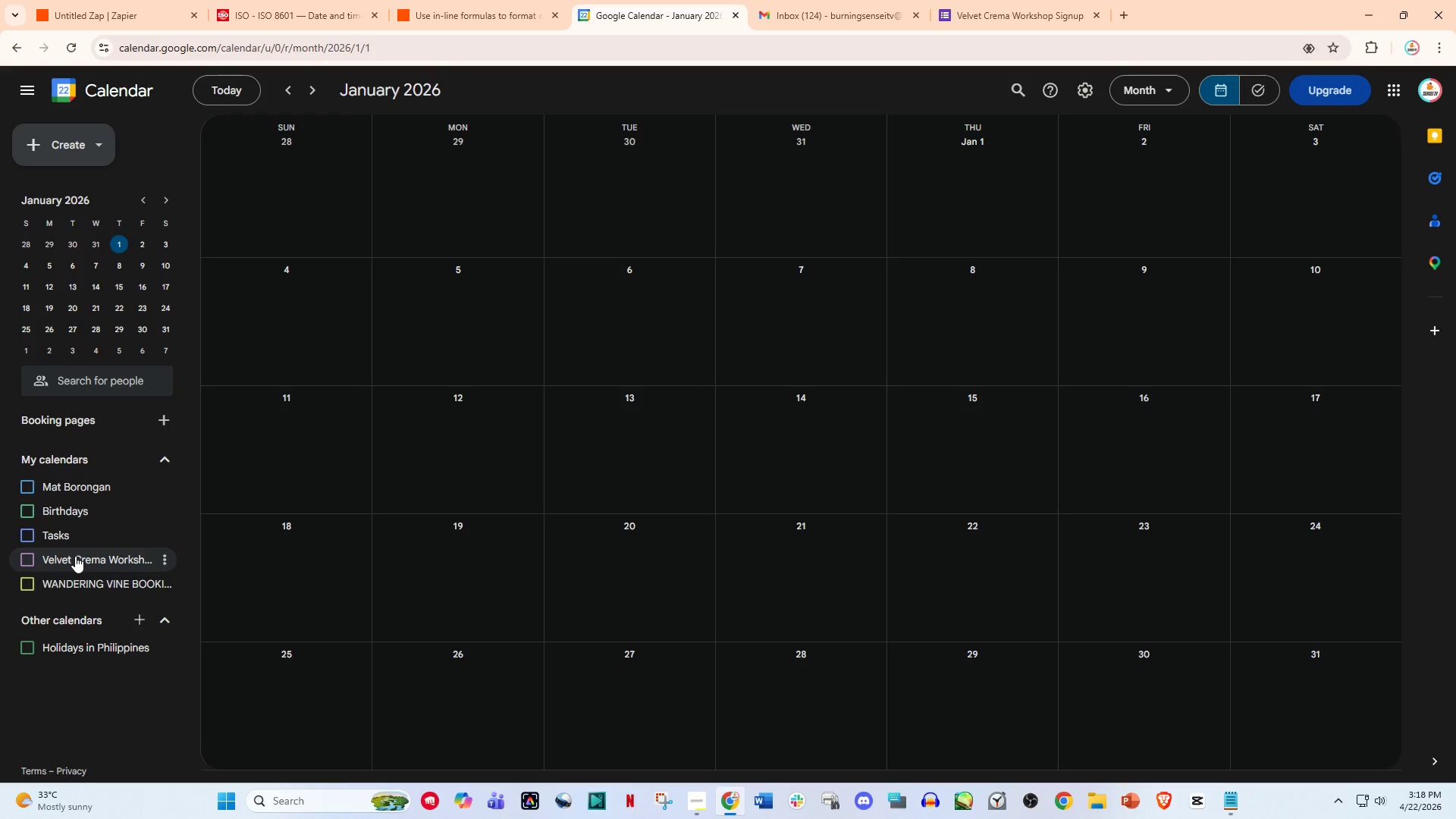 
left_click([75, 556])
 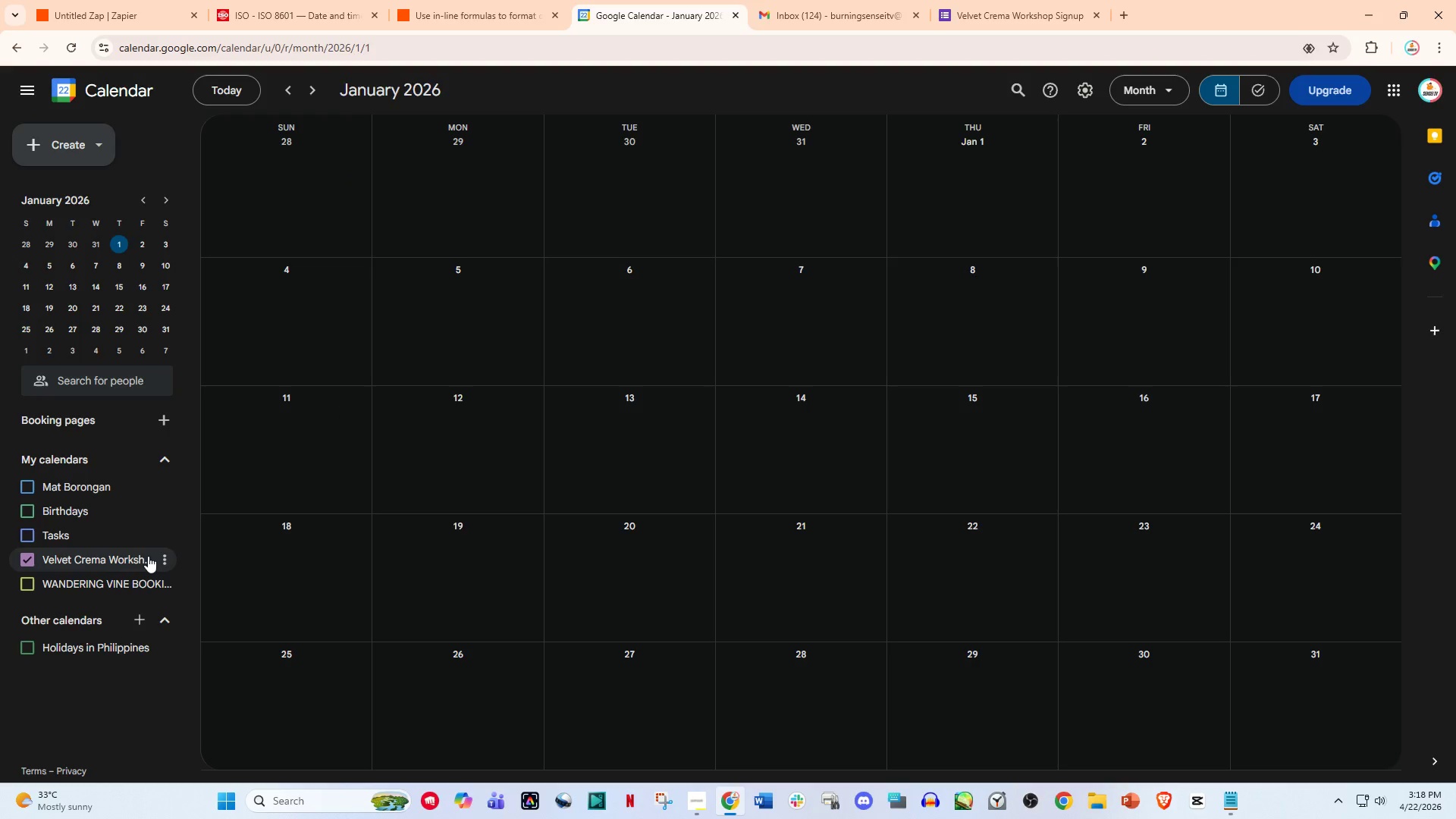 
left_click([167, 555])
 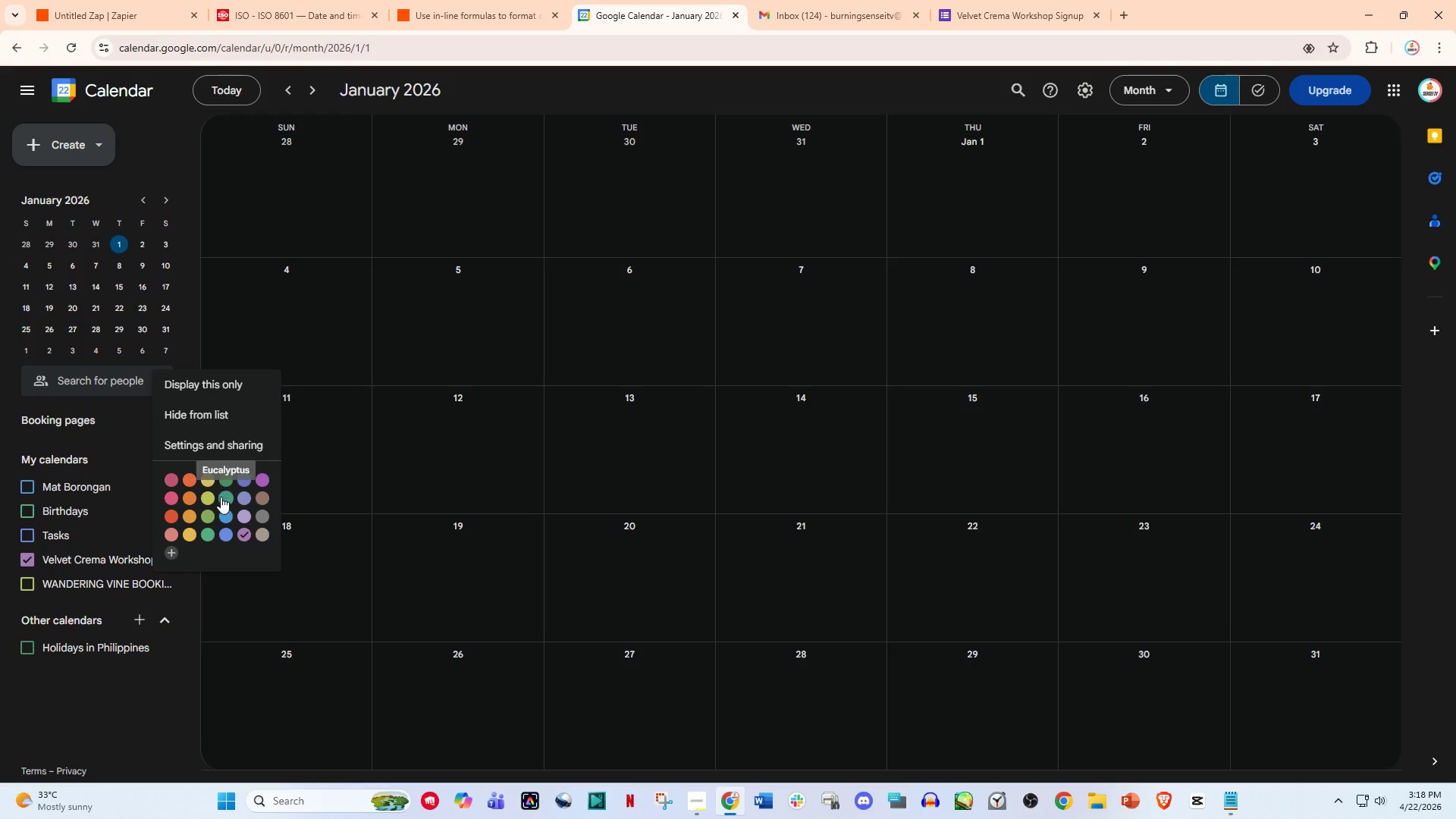 
left_click([197, 501])
 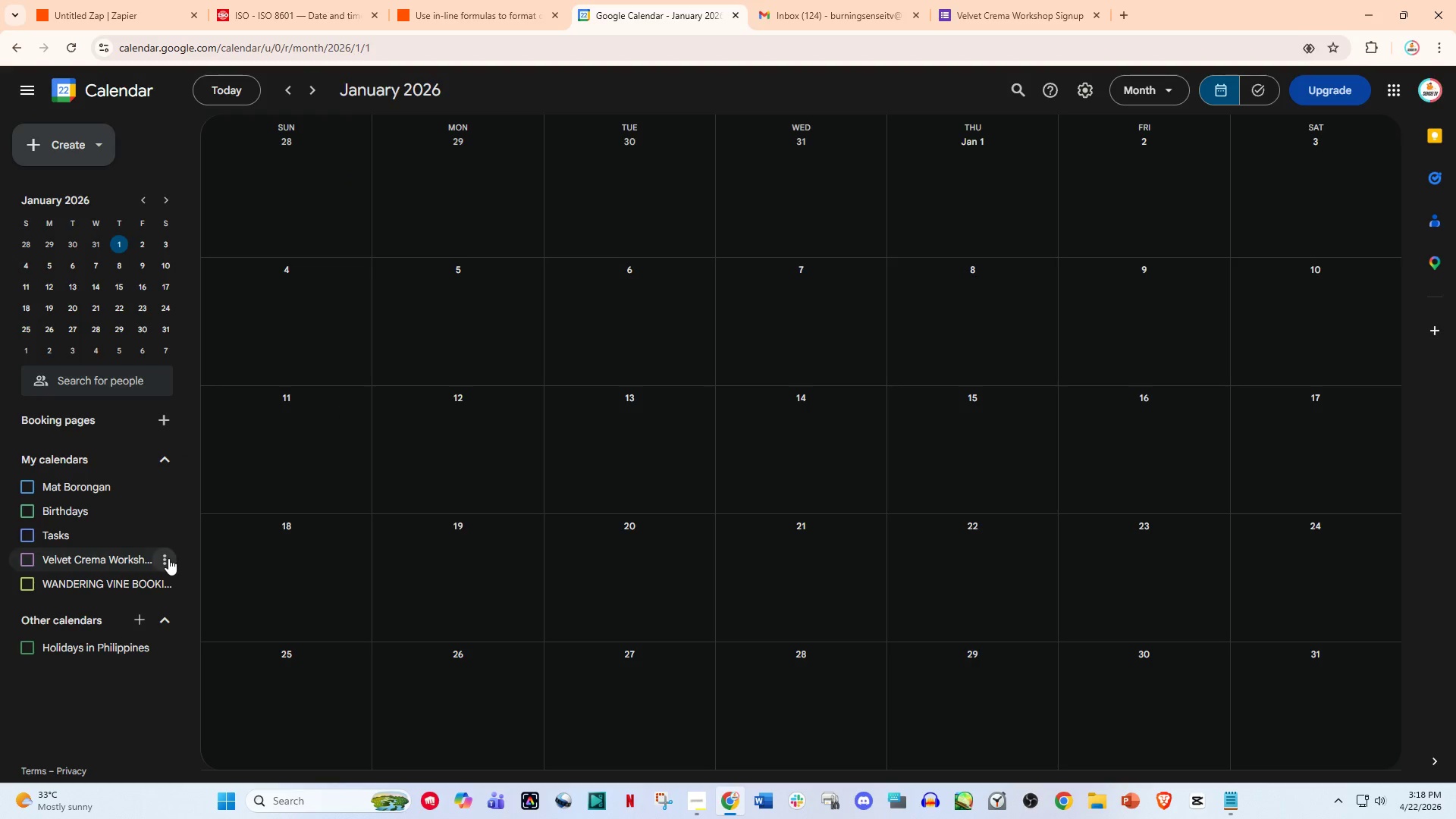 
left_click([166, 559])
 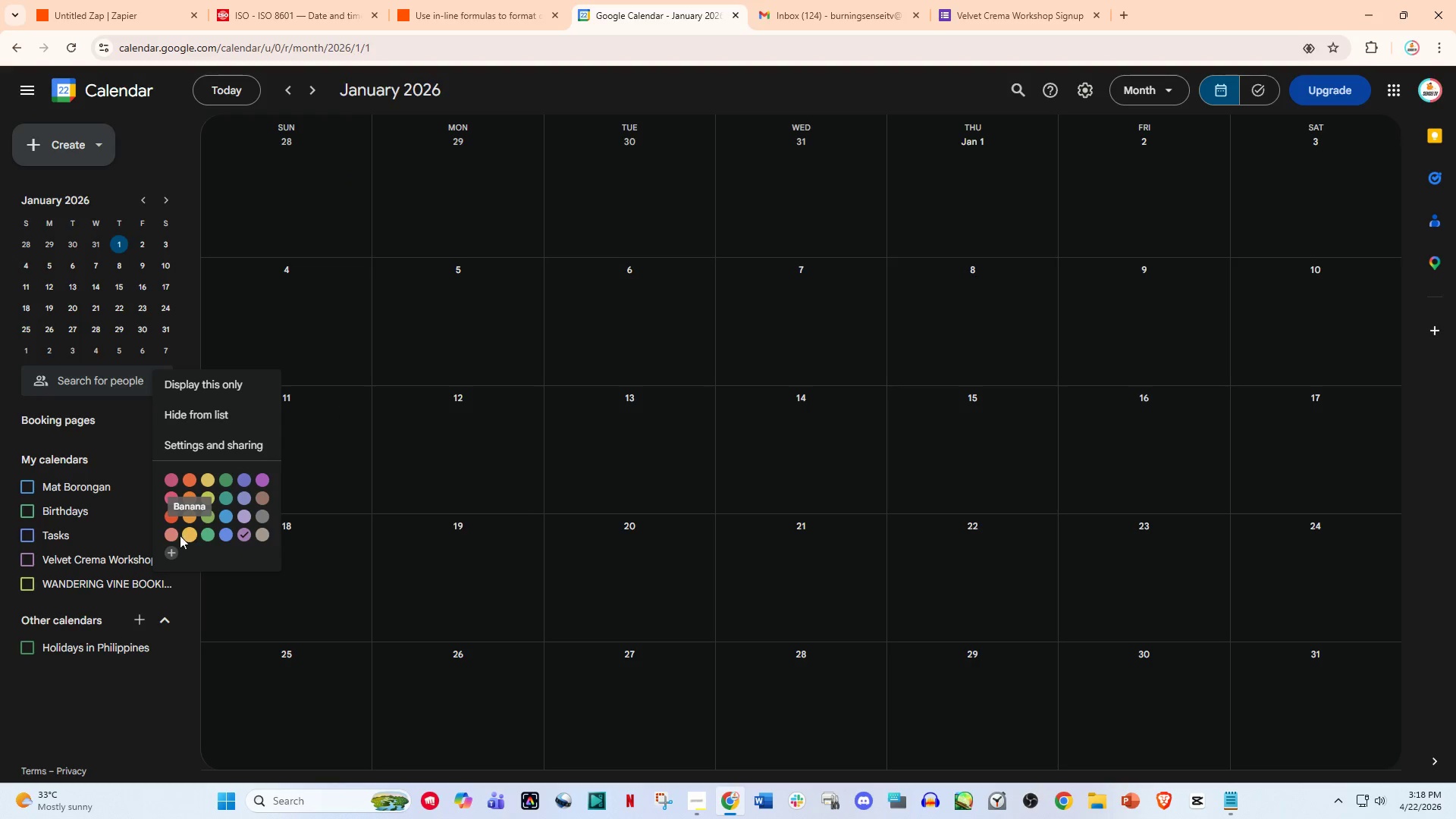 
left_click([168, 535])
 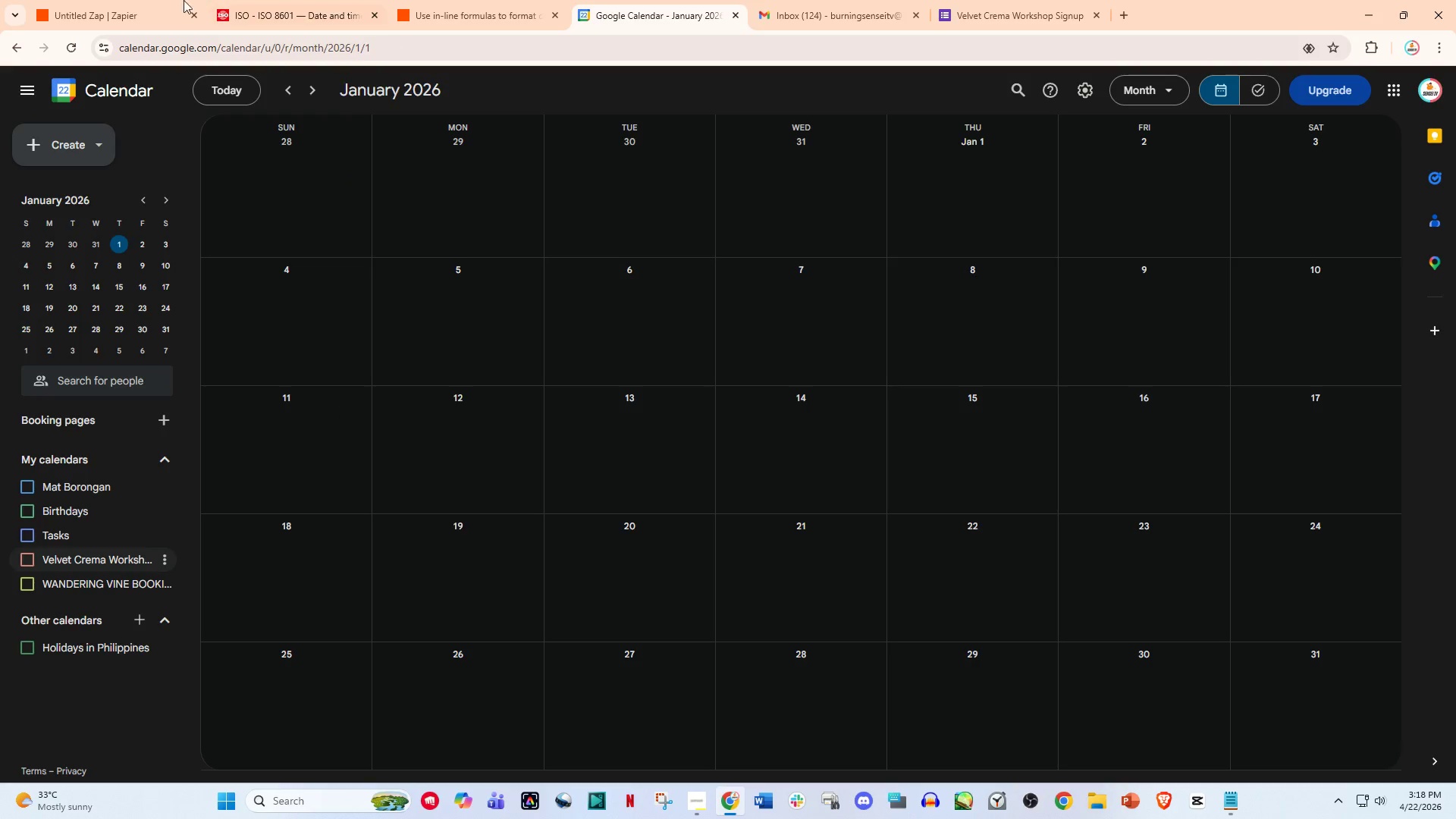 
left_click([132, 0])
 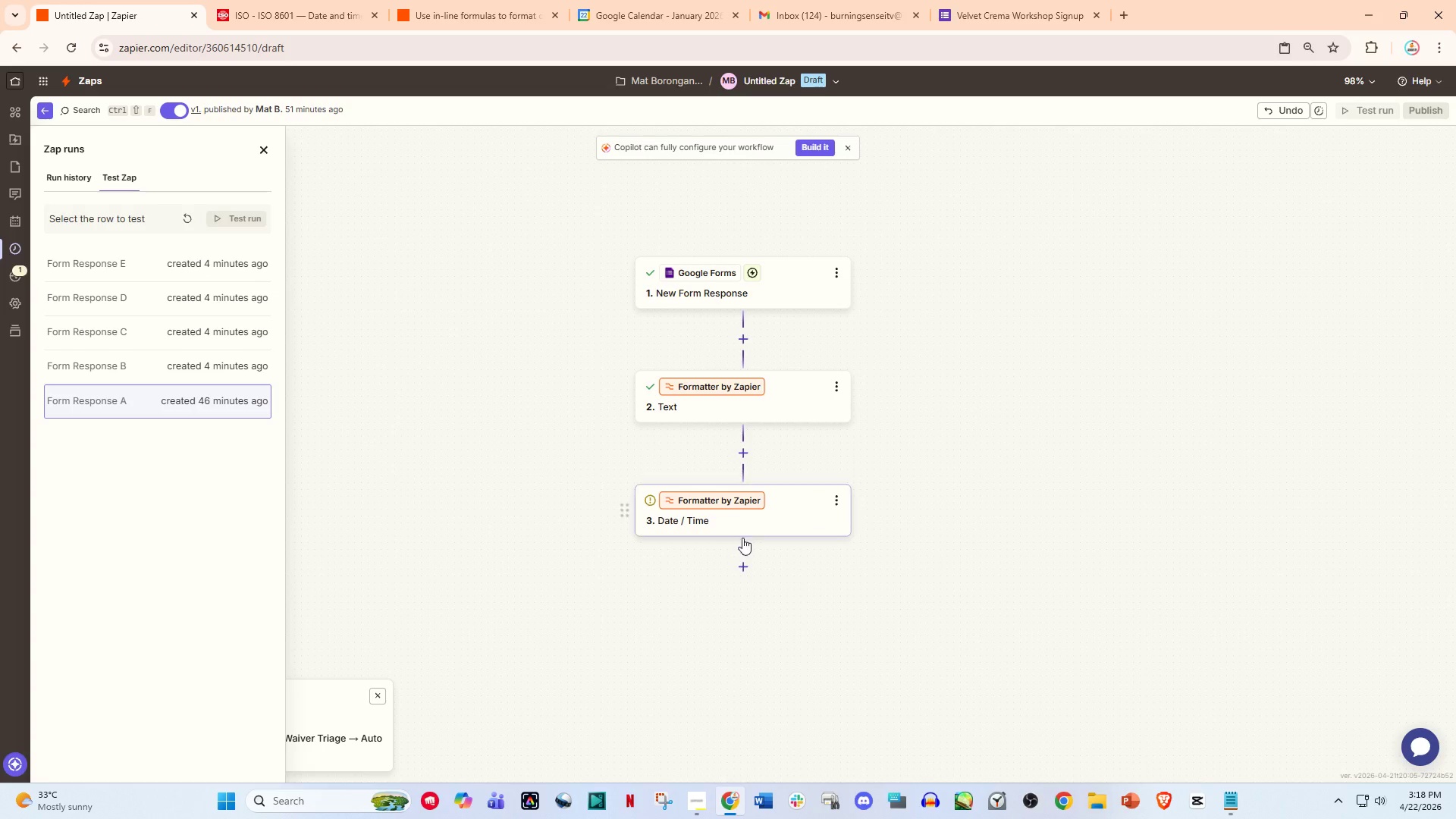 
left_click([746, 565])
 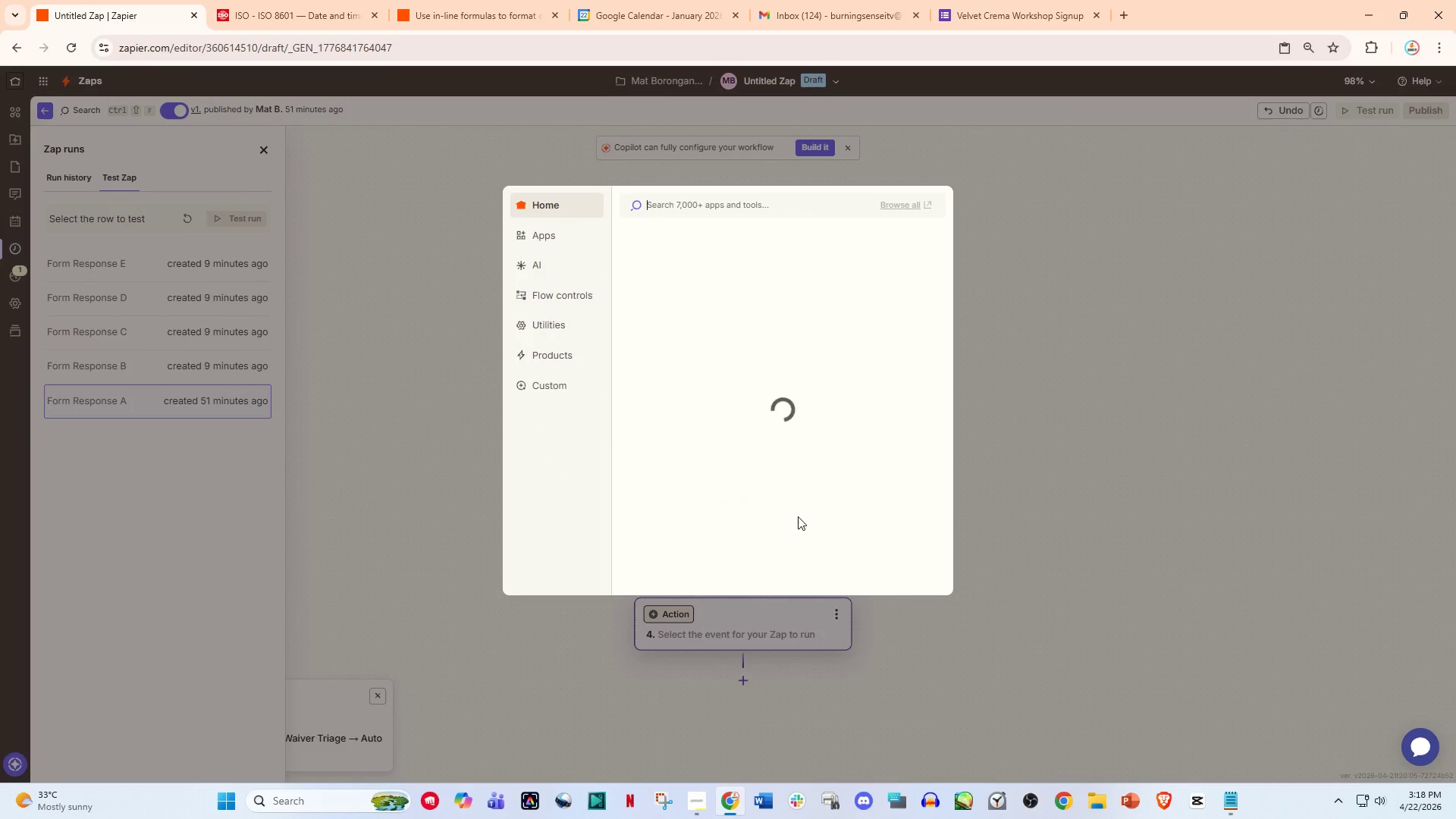 
mouse_move([705, 414])
 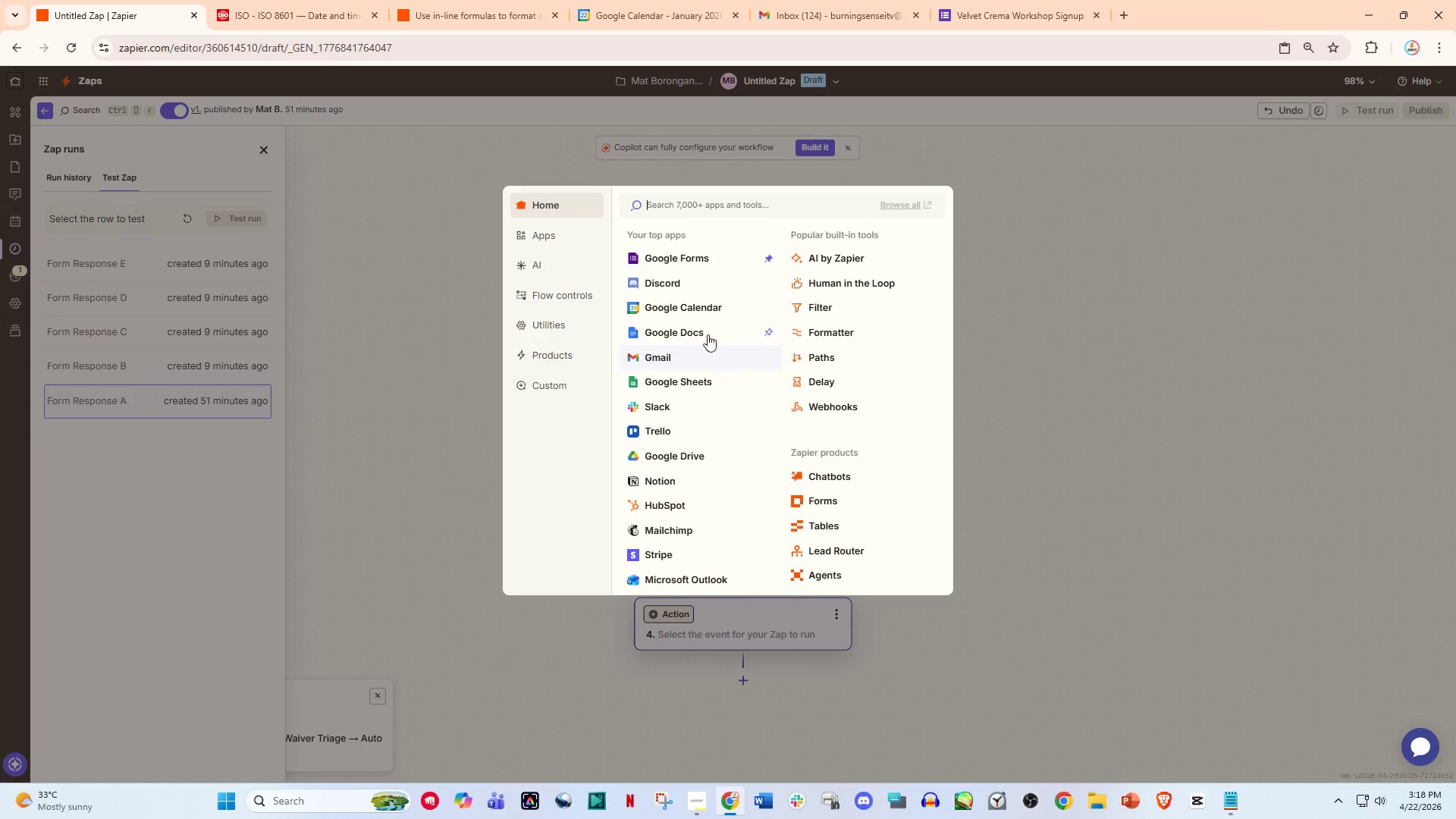 
left_click([708, 301])
 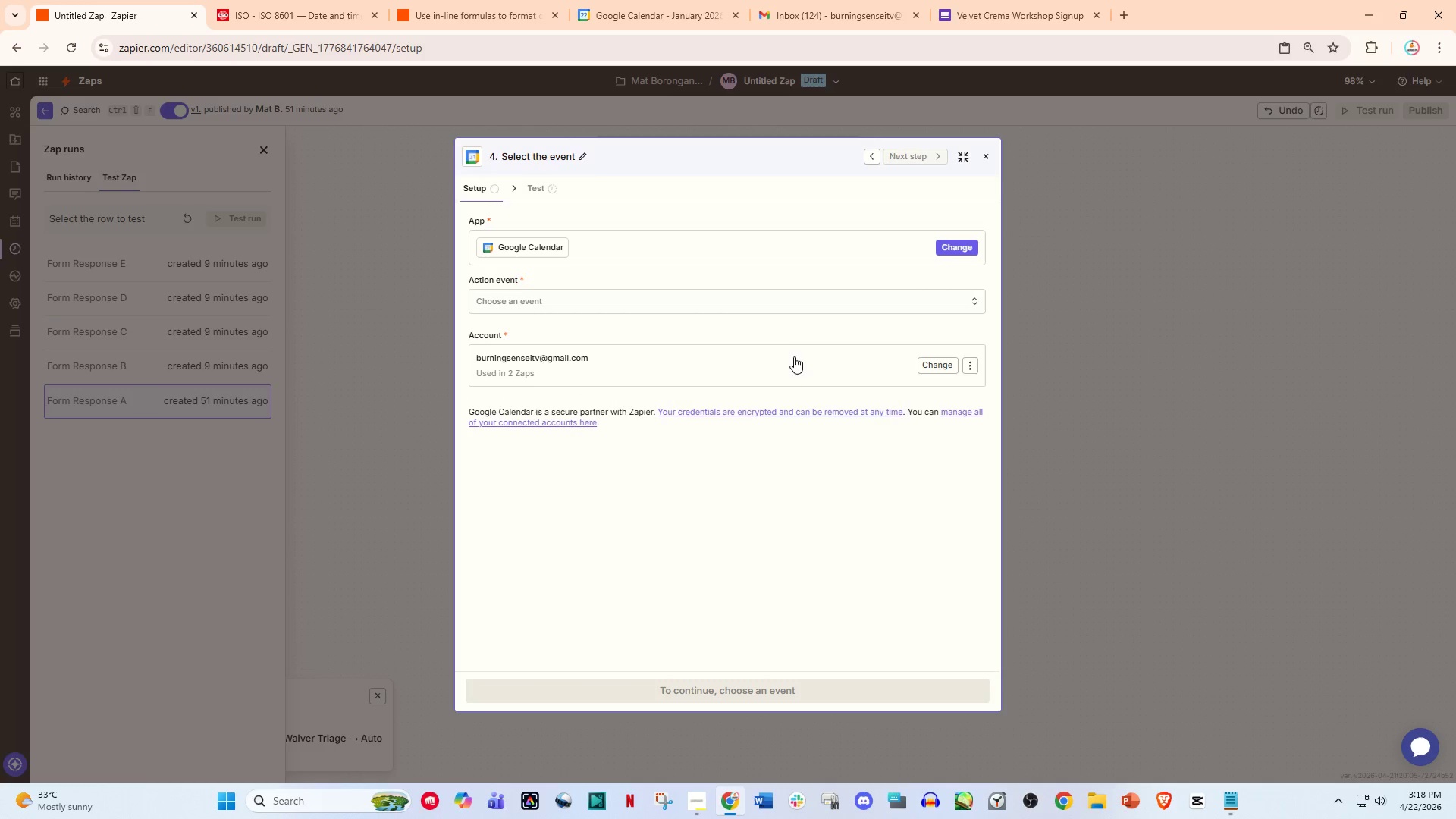 
wait(8.03)
 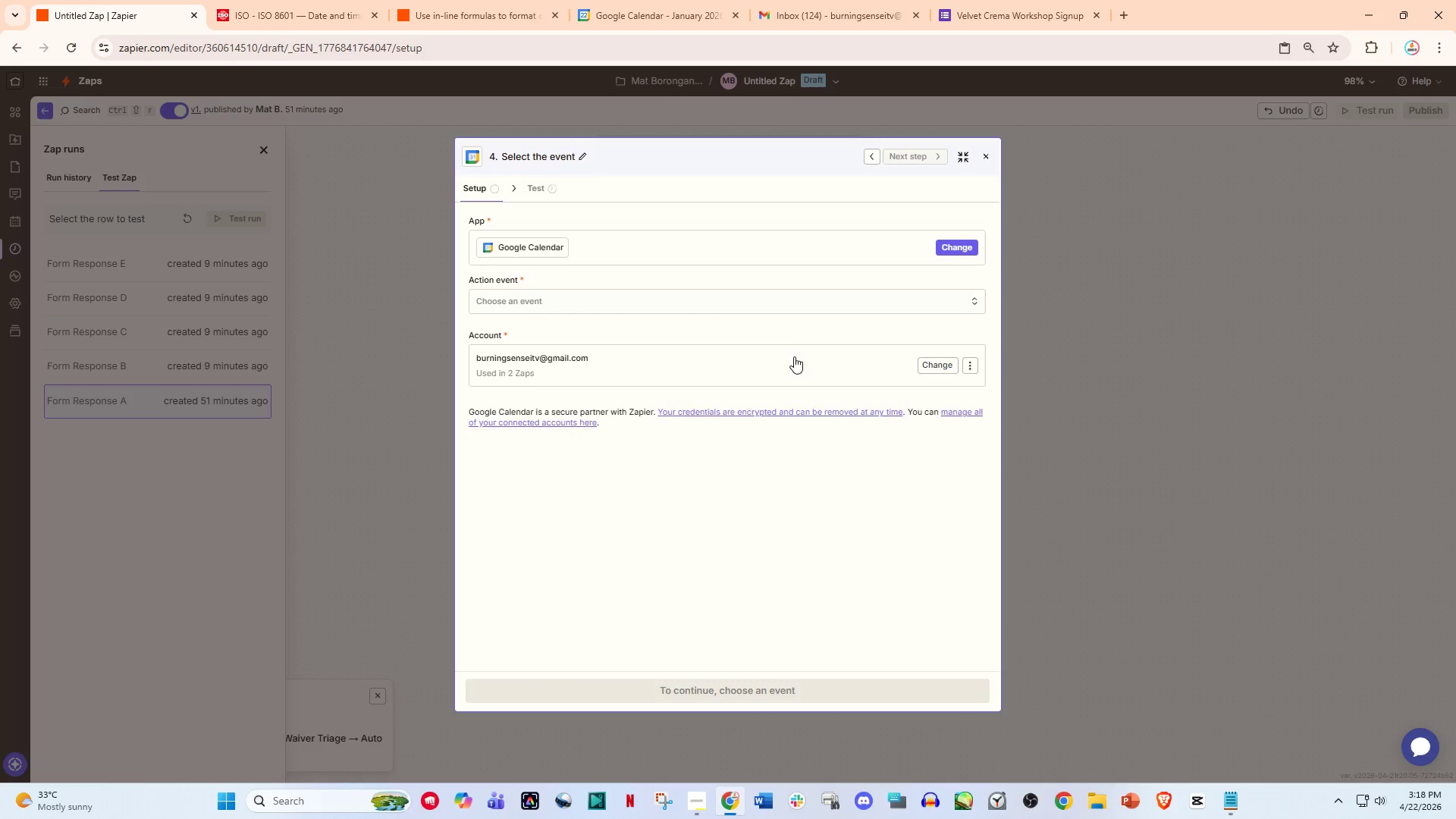 
left_click([569, 297])
 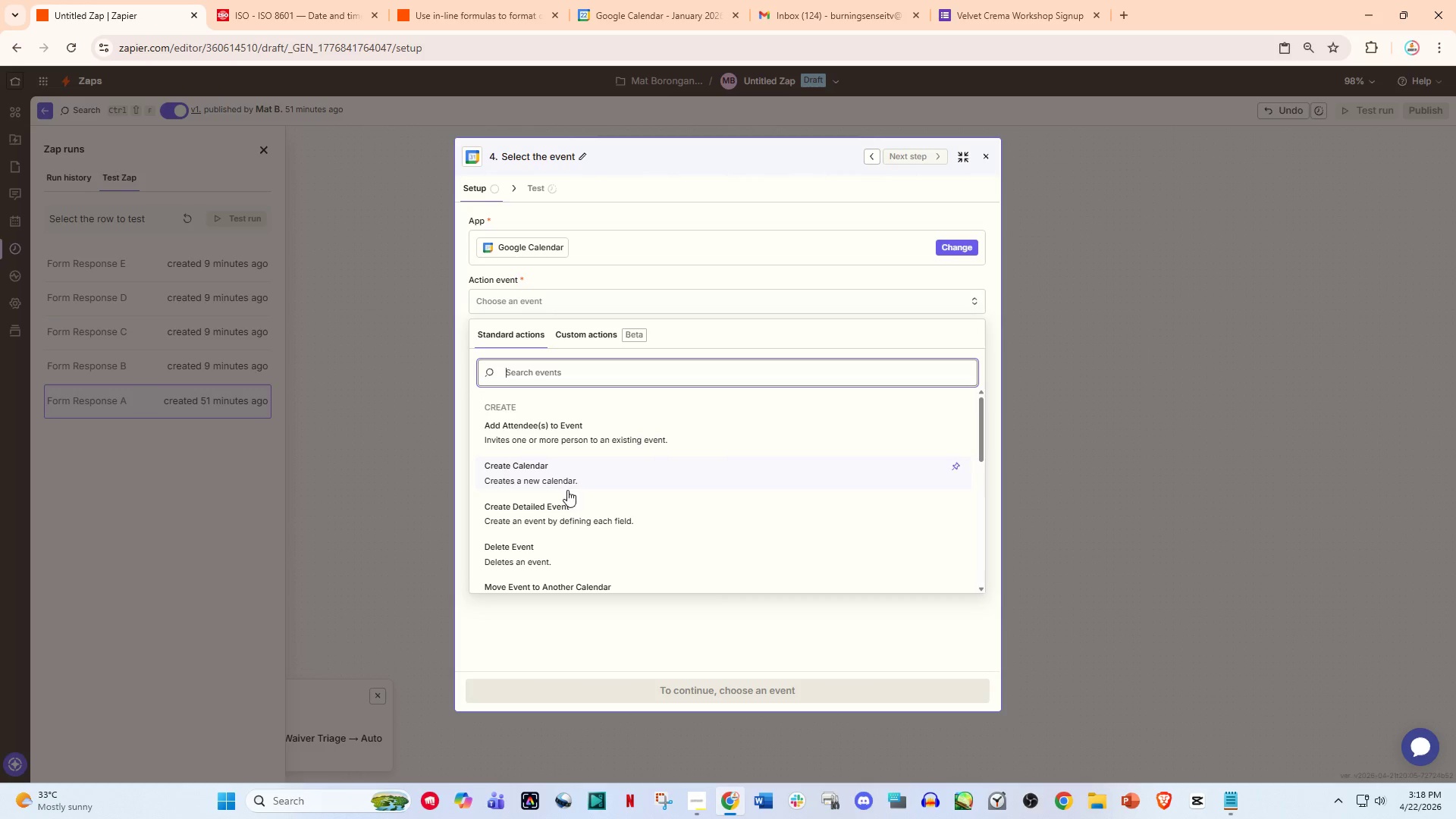 
left_click([570, 508])
 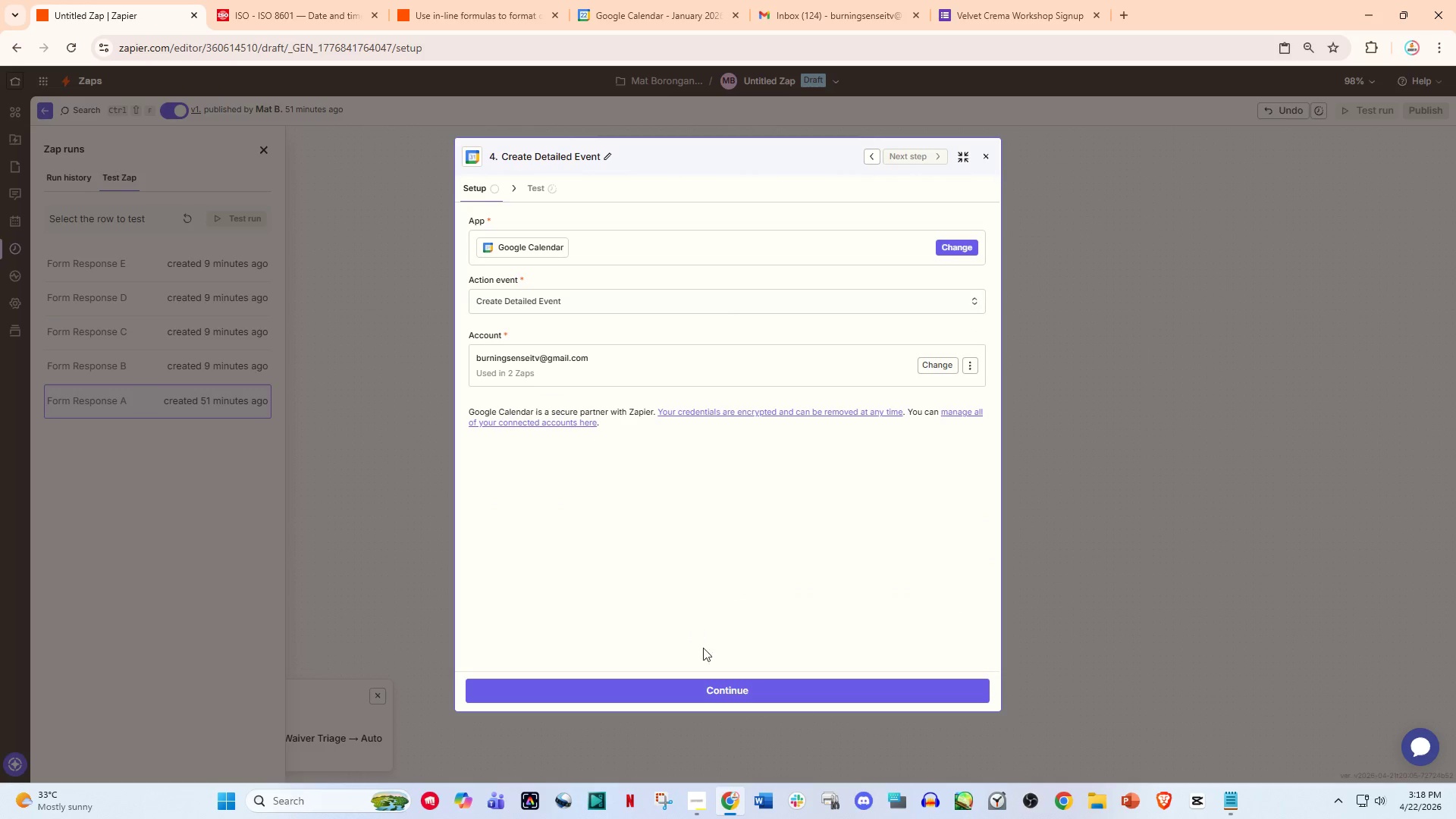 
left_click([715, 695])
 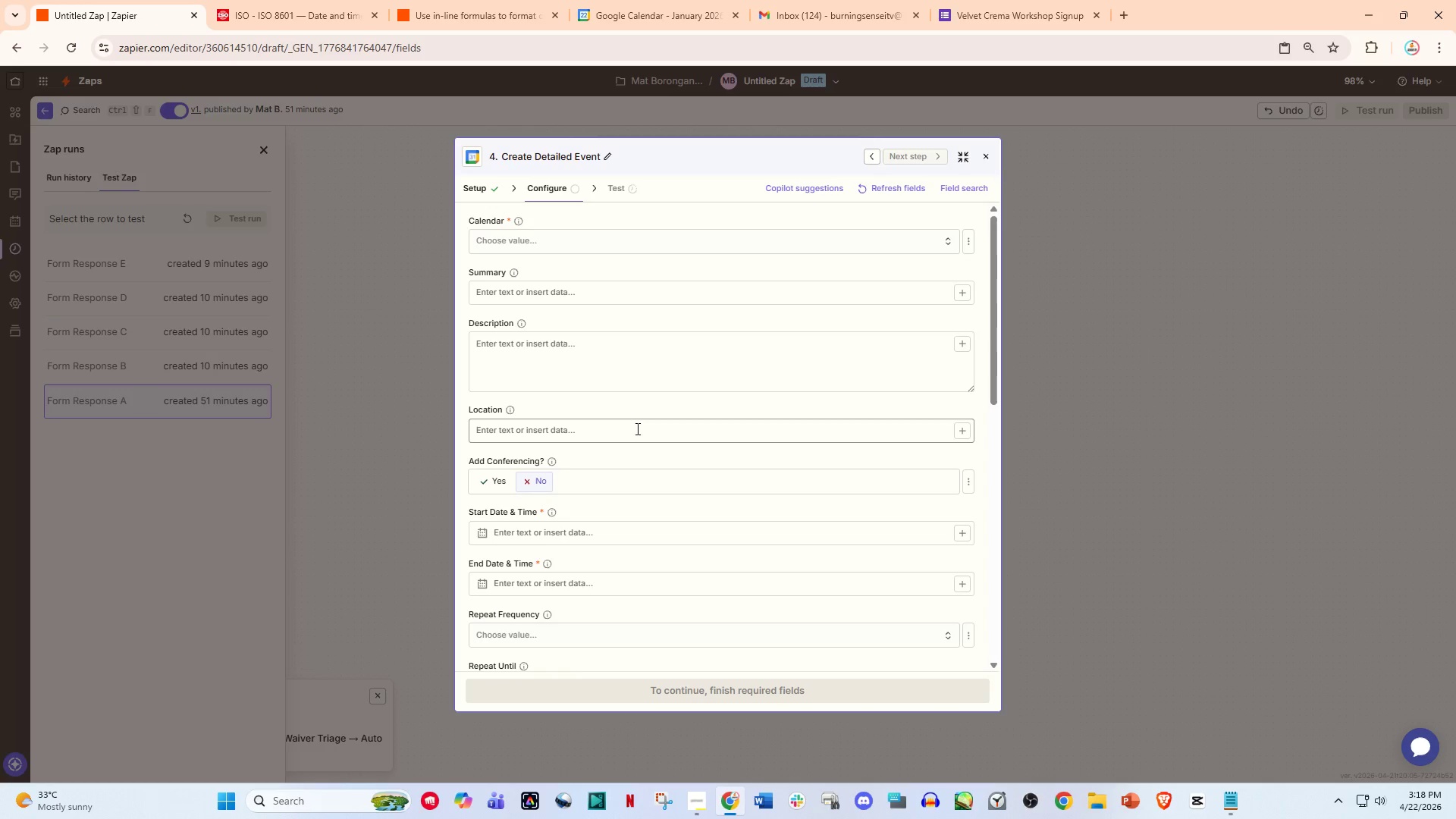 
left_click([523, 242])
 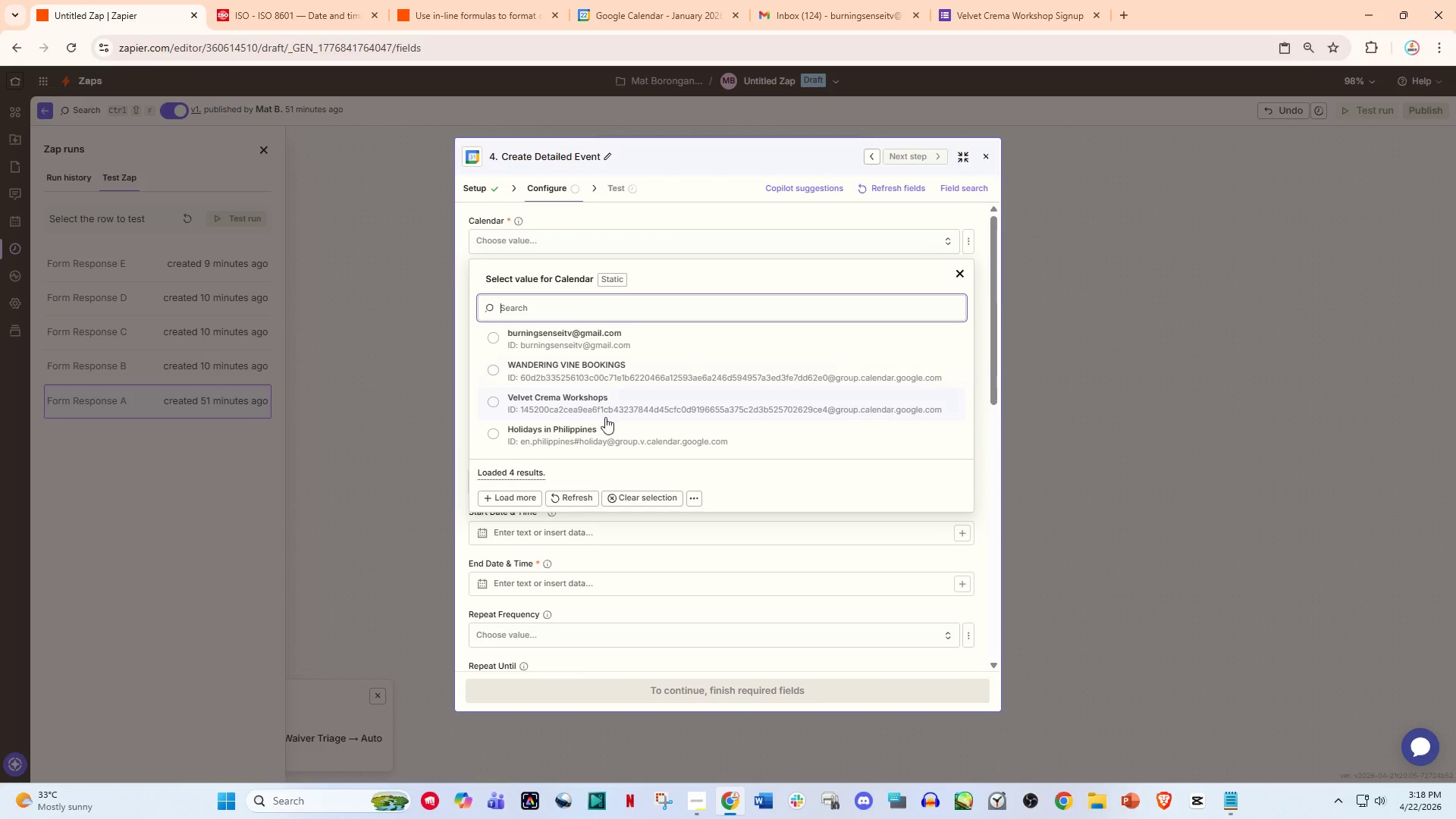 
left_click([607, 403])
 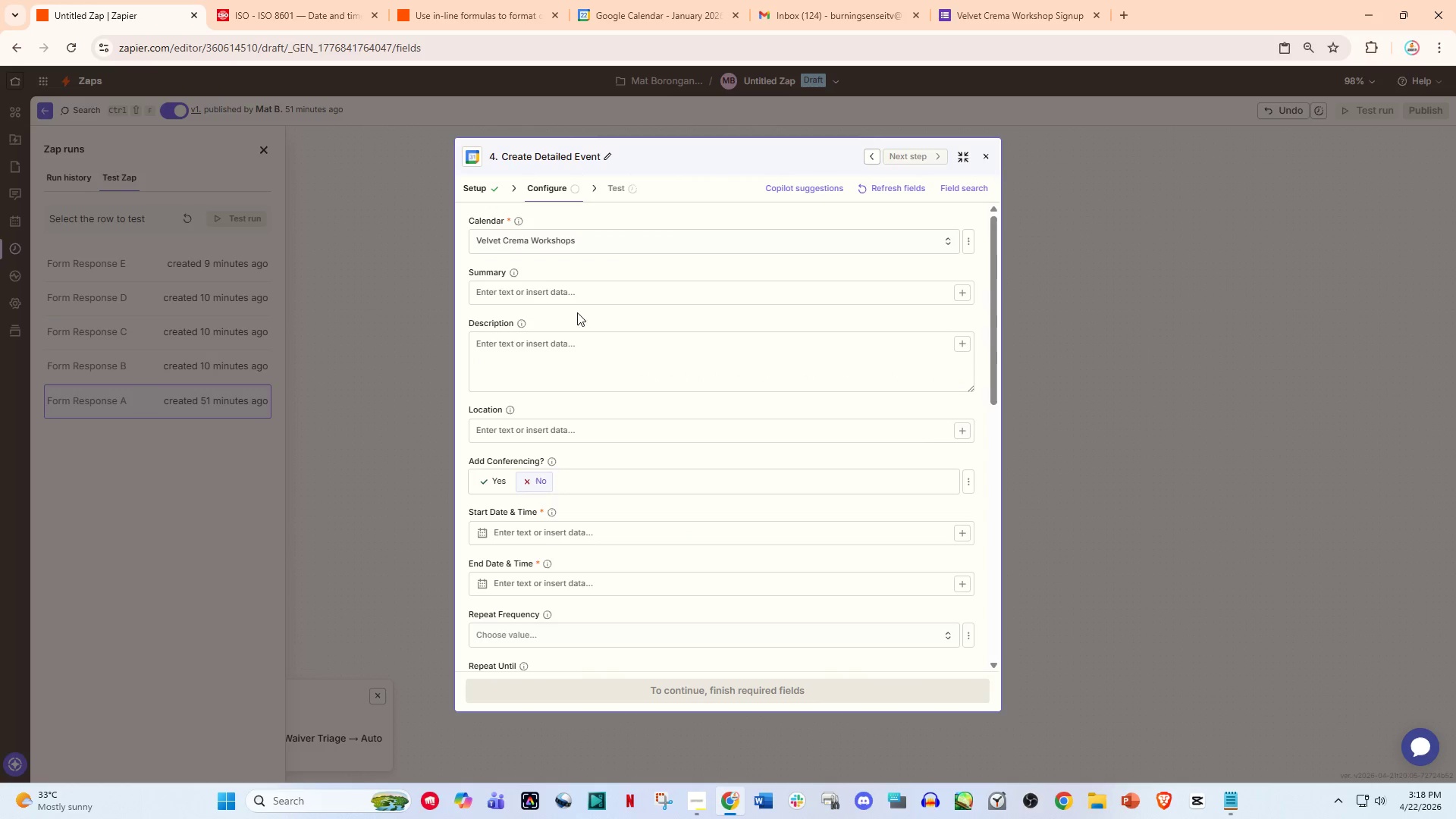 
left_click([573, 289])
 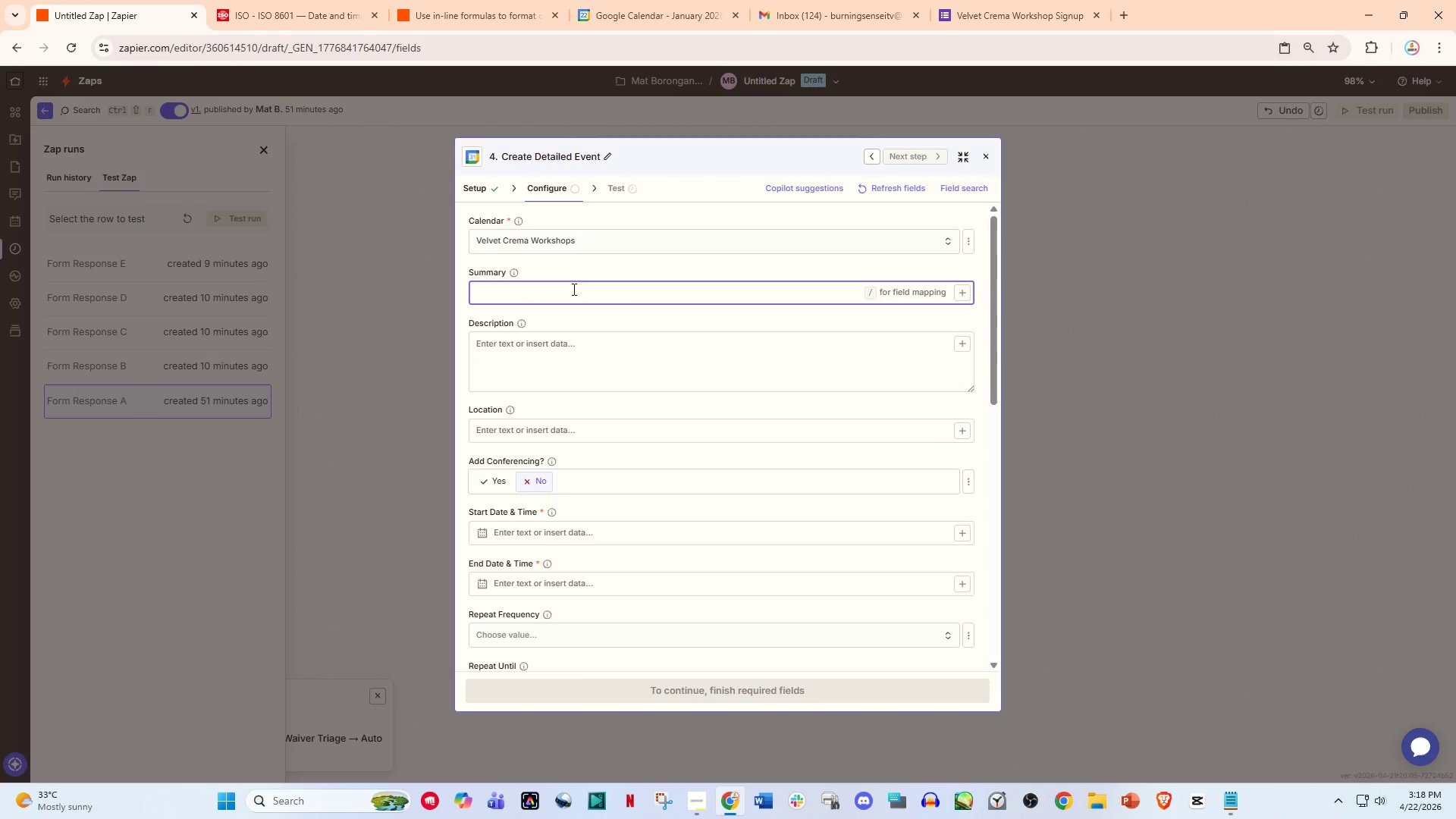 
wait(6.81)
 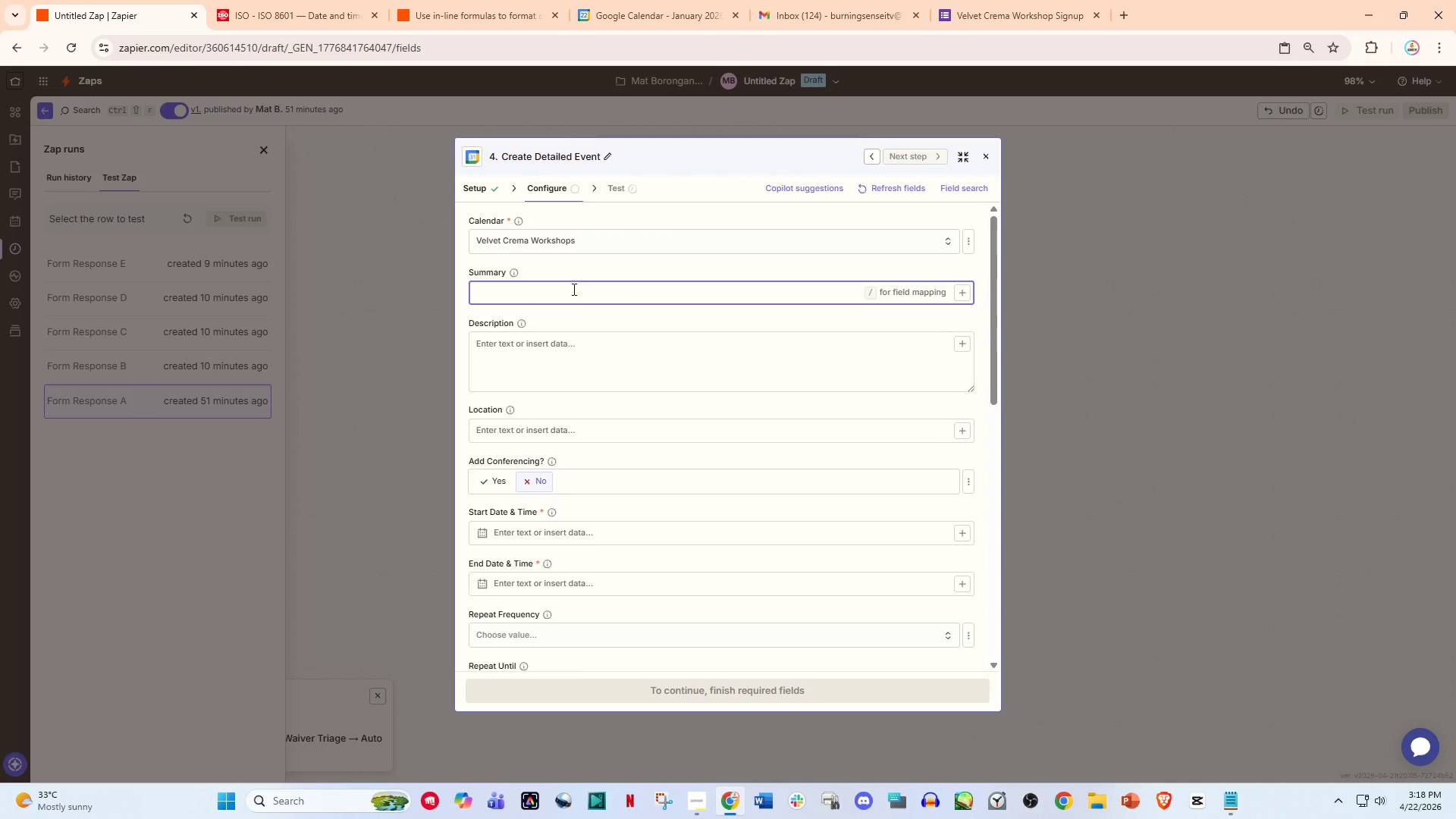 
key(Slash)
 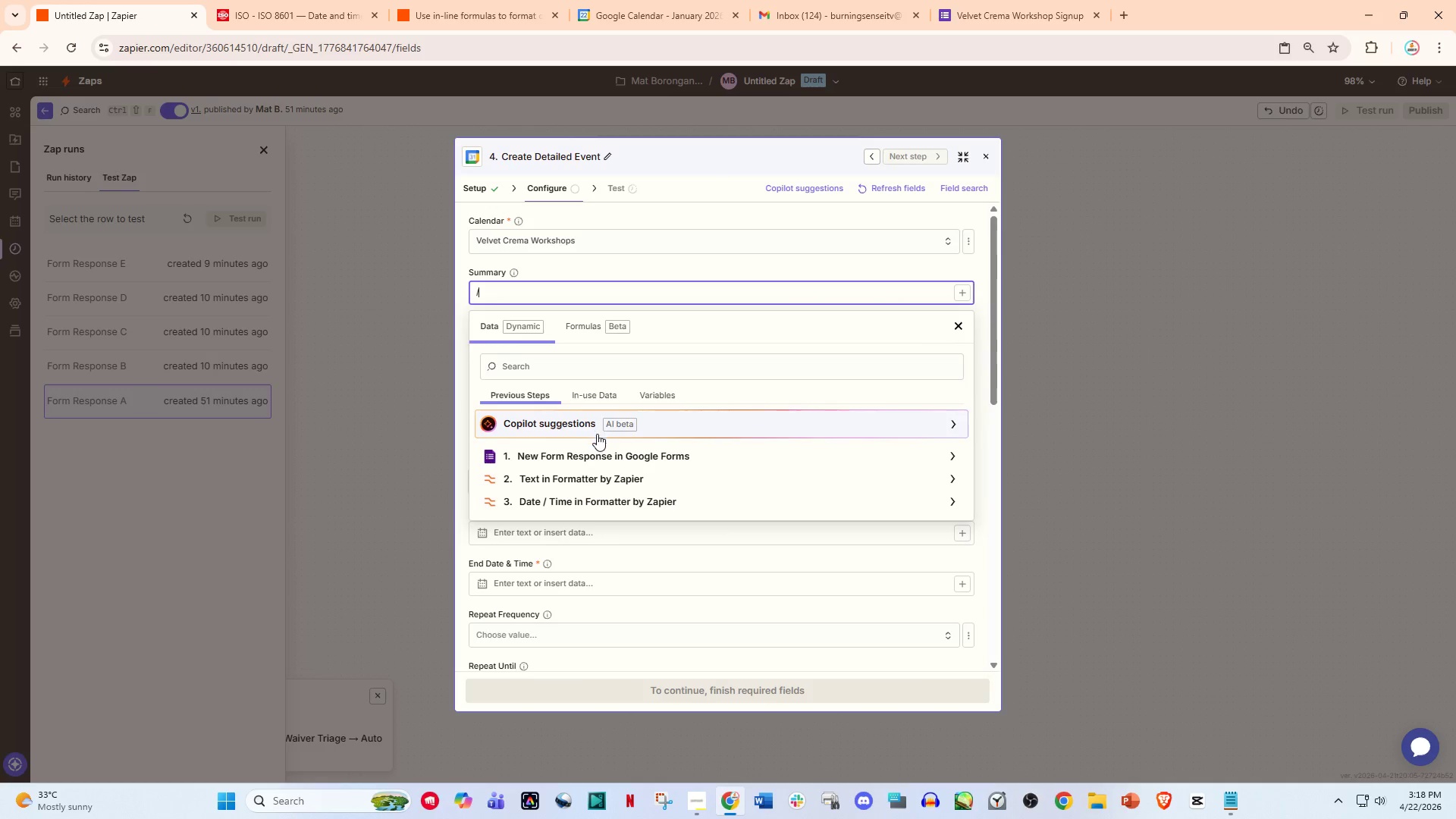 
left_click([601, 454])
 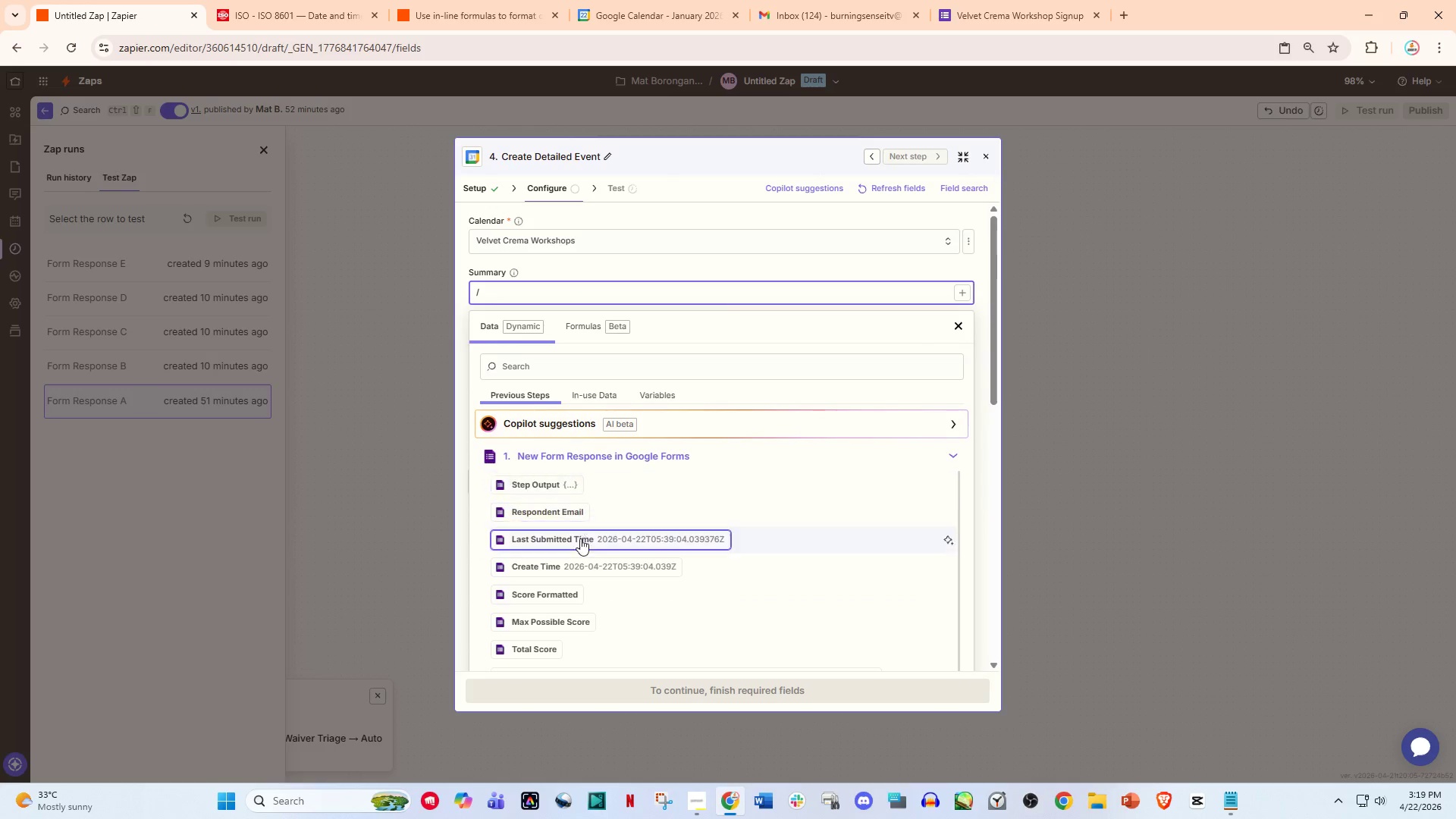 
scroll: coordinate [604, 573], scroll_direction: down, amount: 3.0
 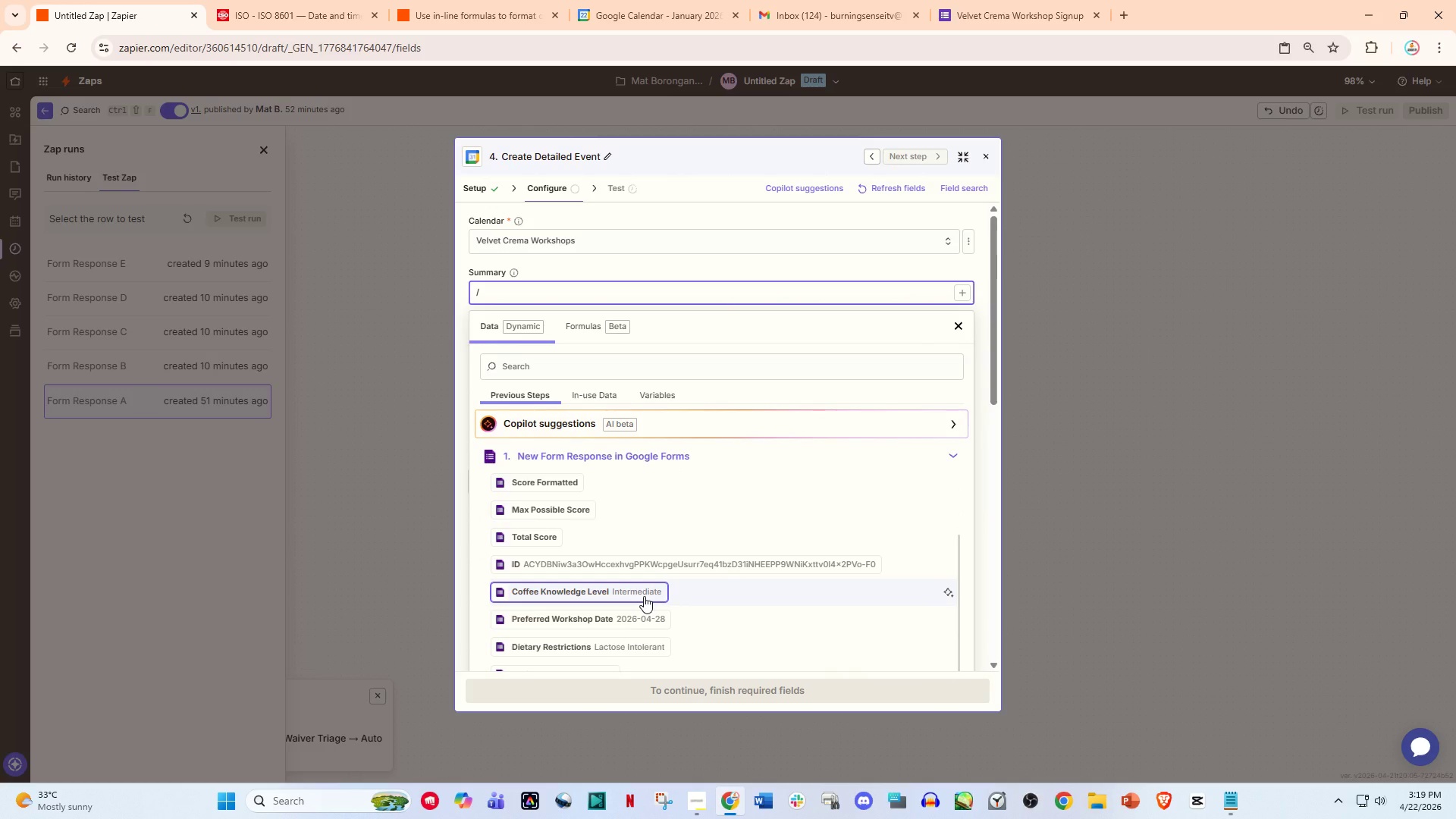 
left_click([544, 292])
 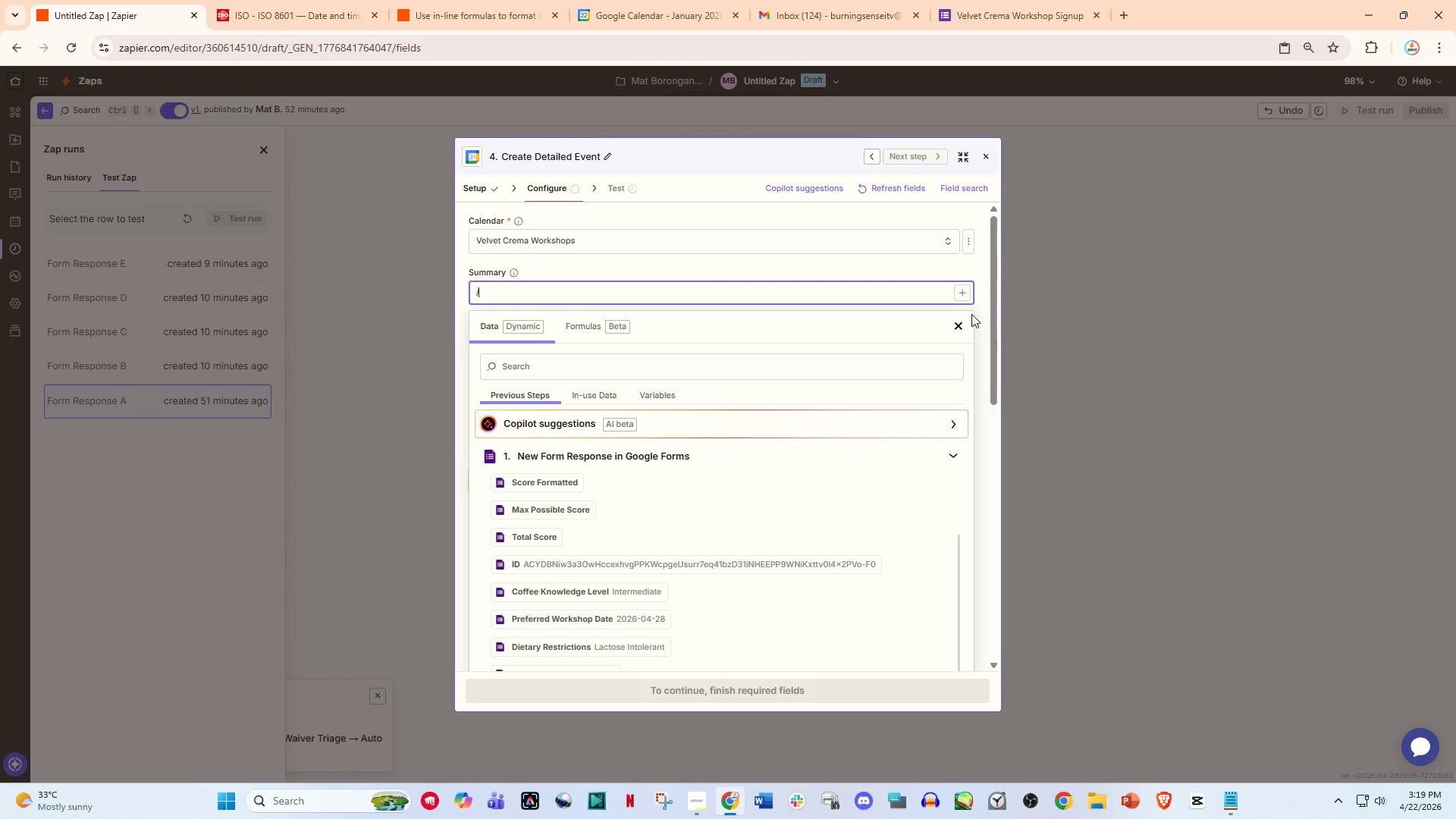 
left_click([953, 322])
 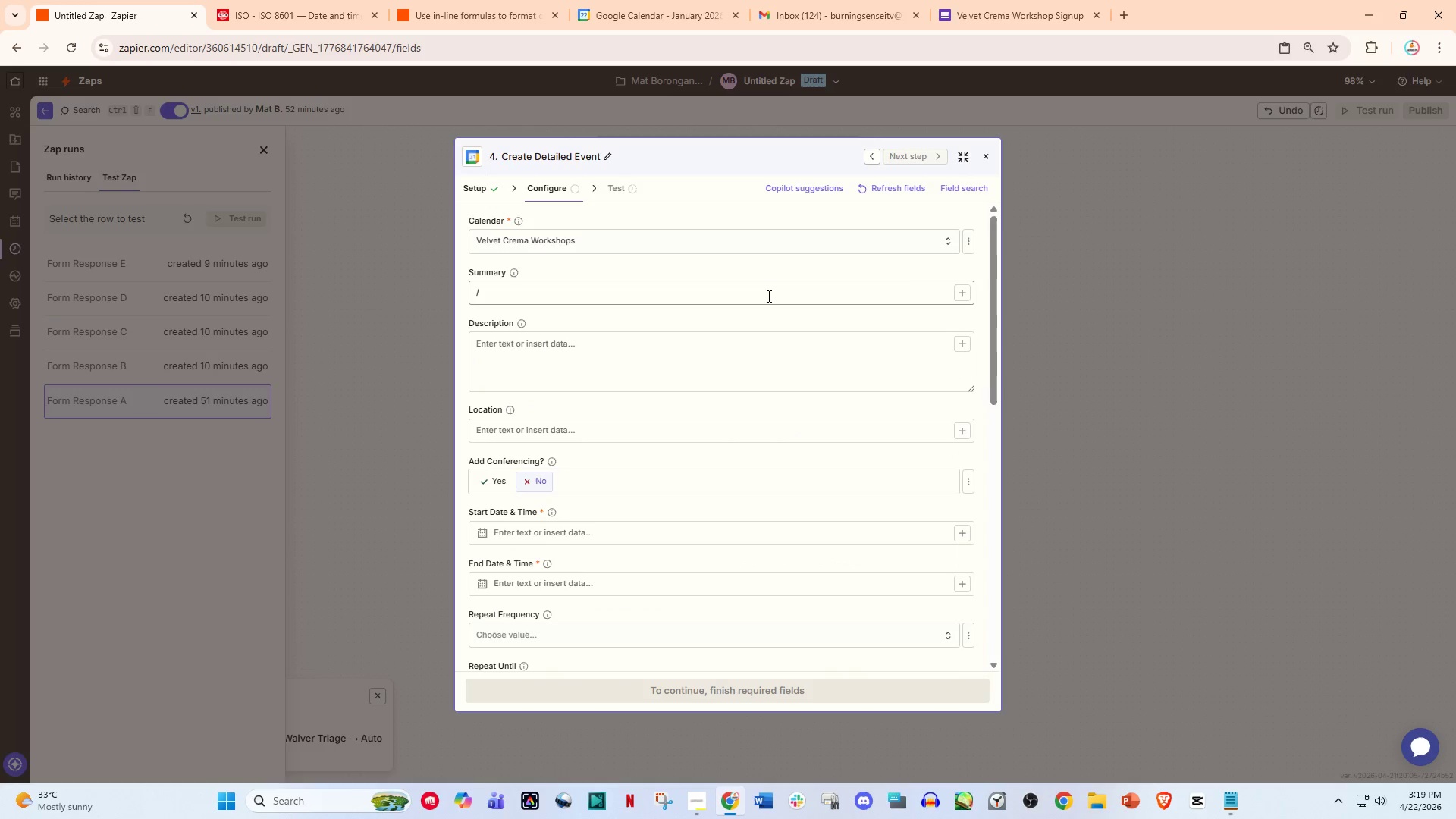 
left_click([869, 292])
 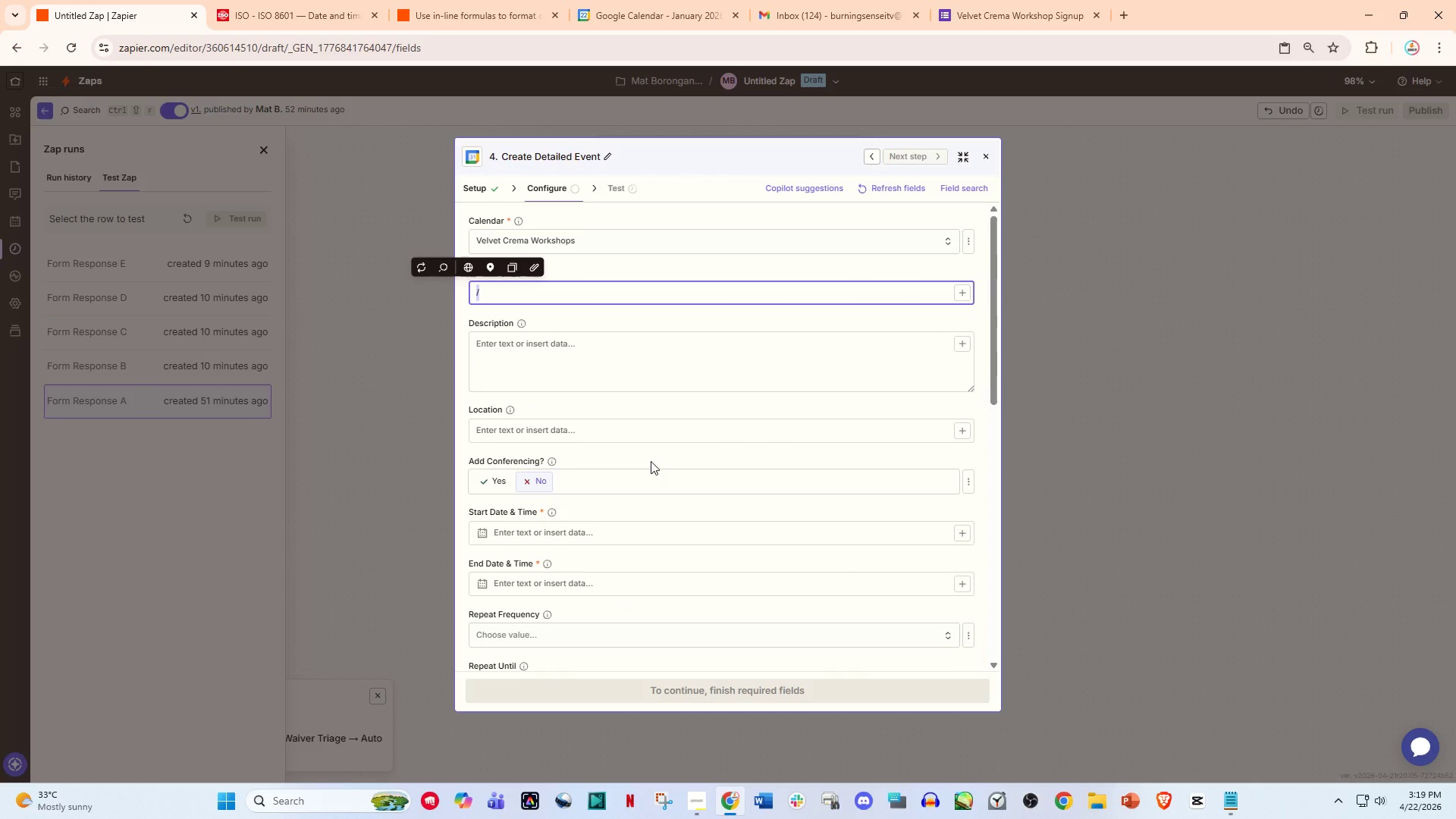 
key(Backspace)
 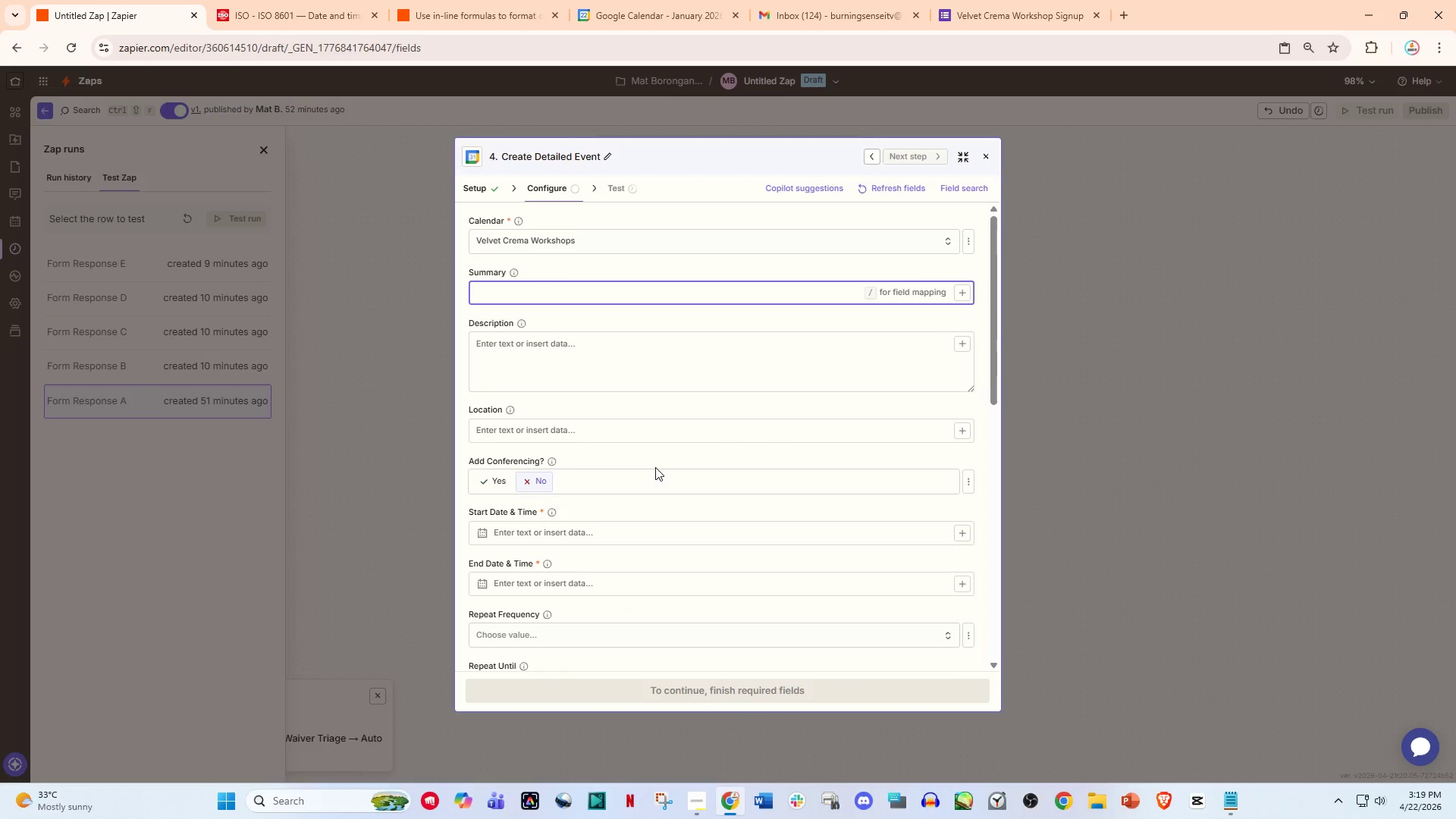 
key(Slash)
 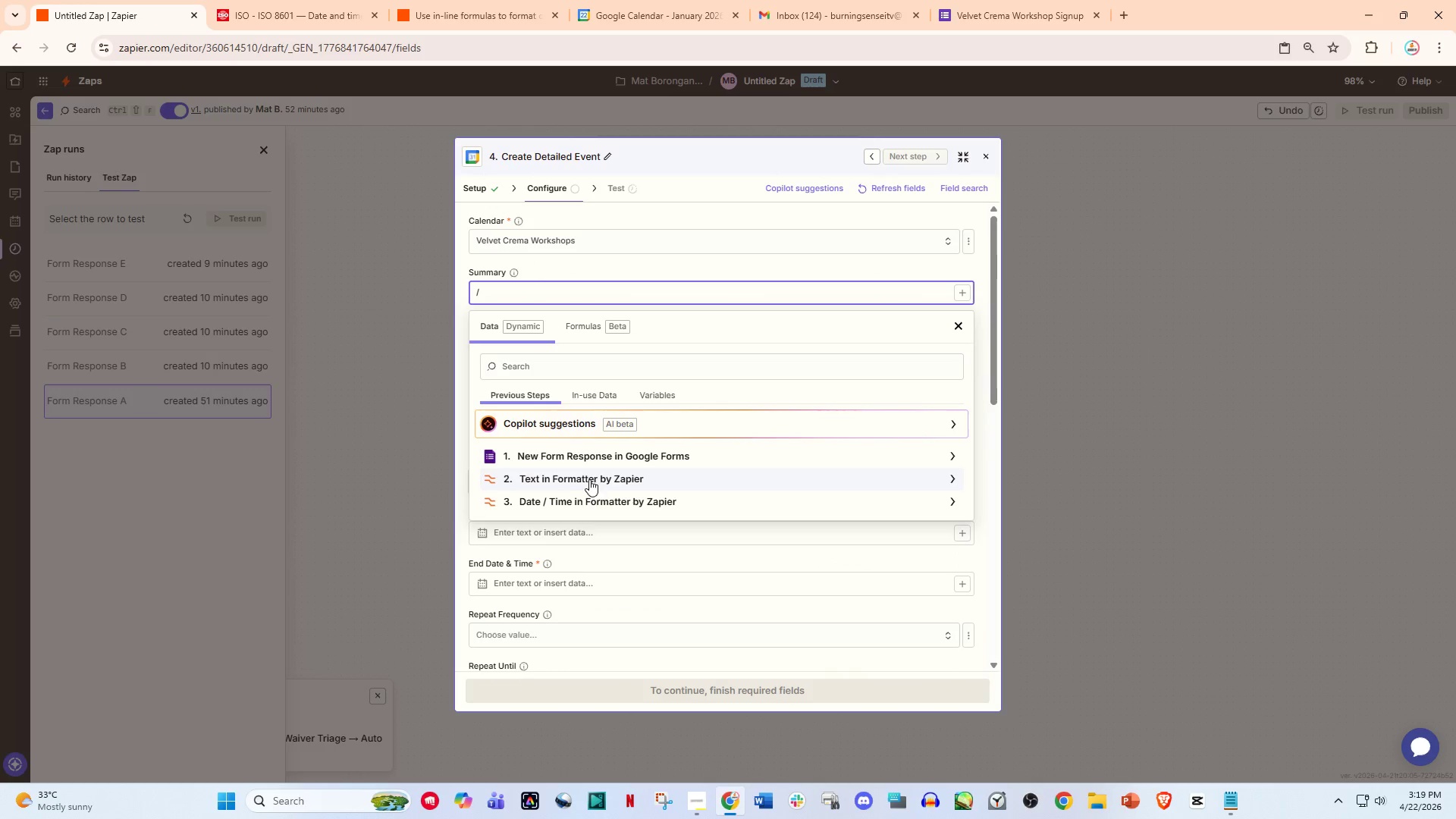 
left_click([597, 483])
 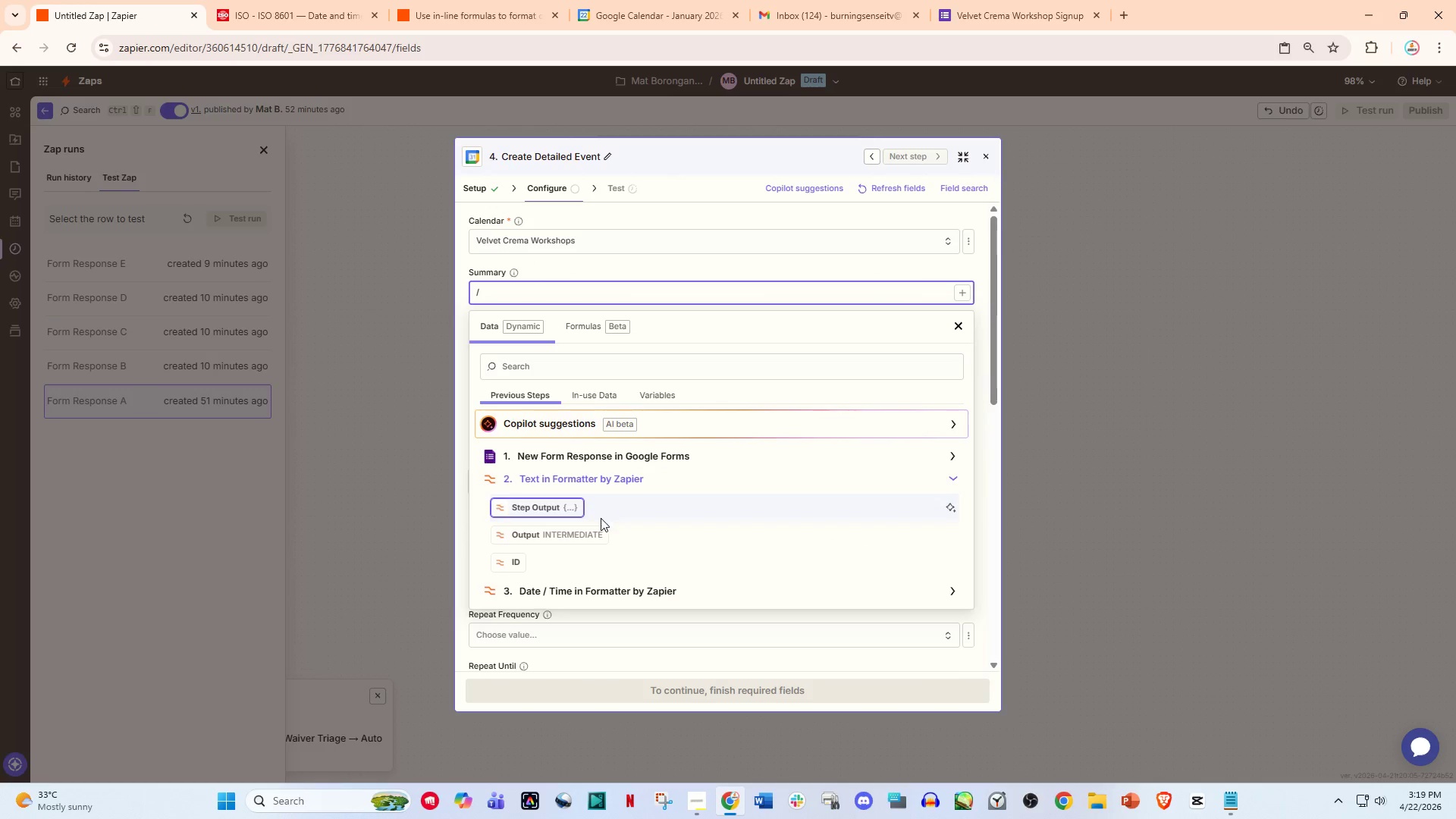 
left_click([577, 531])
 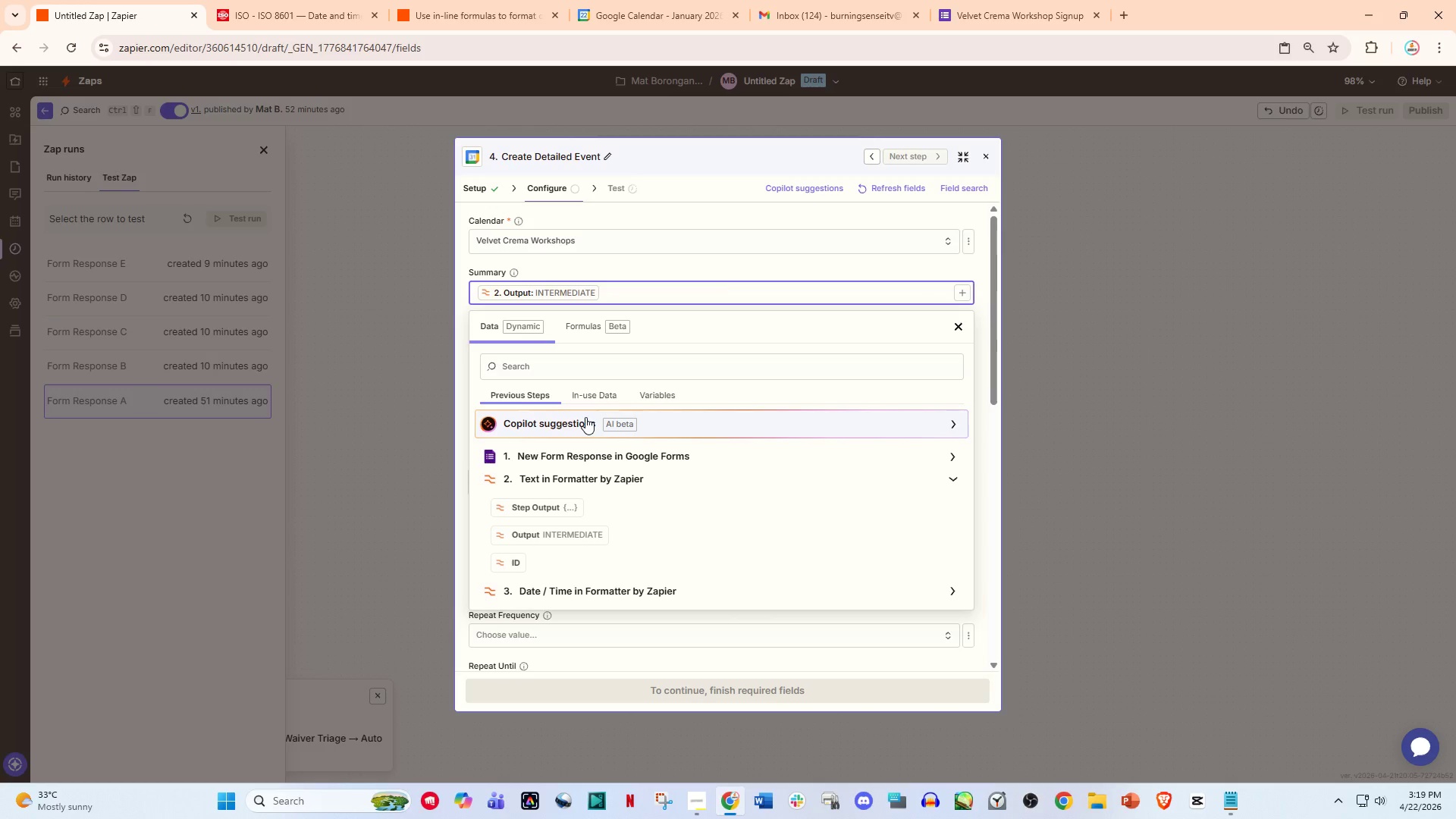 
wait(5.03)
 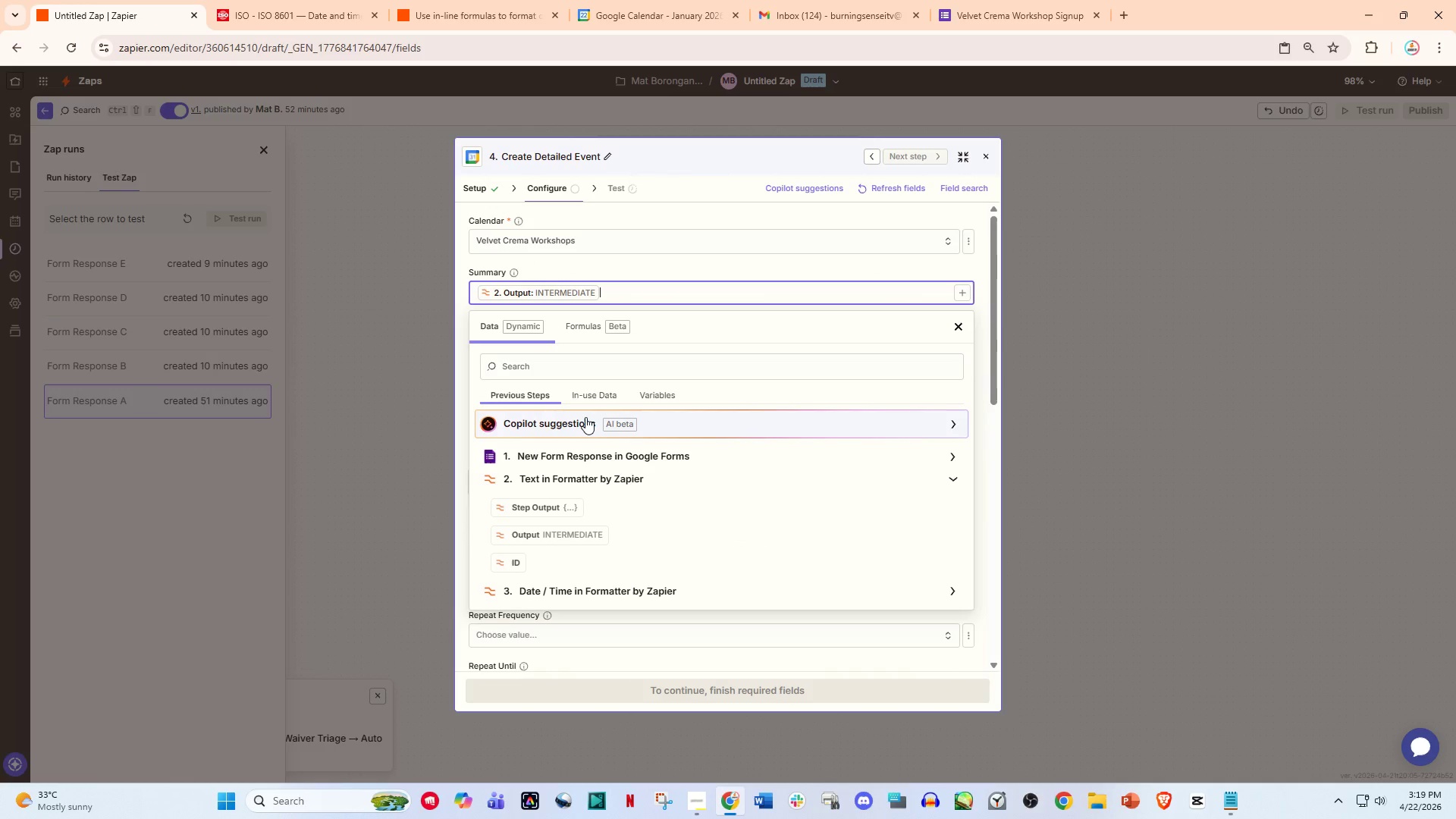 
type( wo)
key(Backspace)
key(Backspace)
type(Workshop: /)
 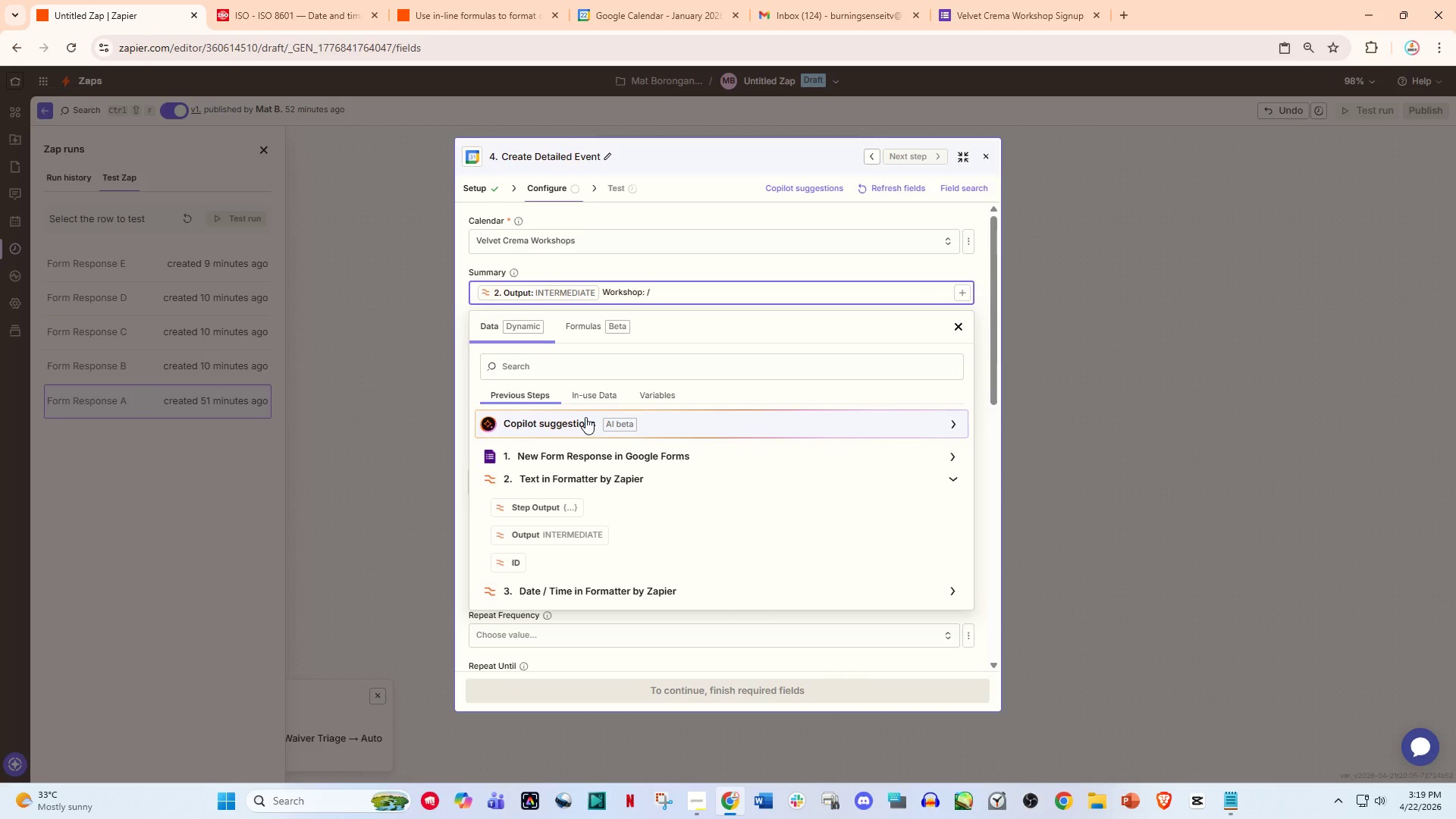 
left_click([598, 456])
 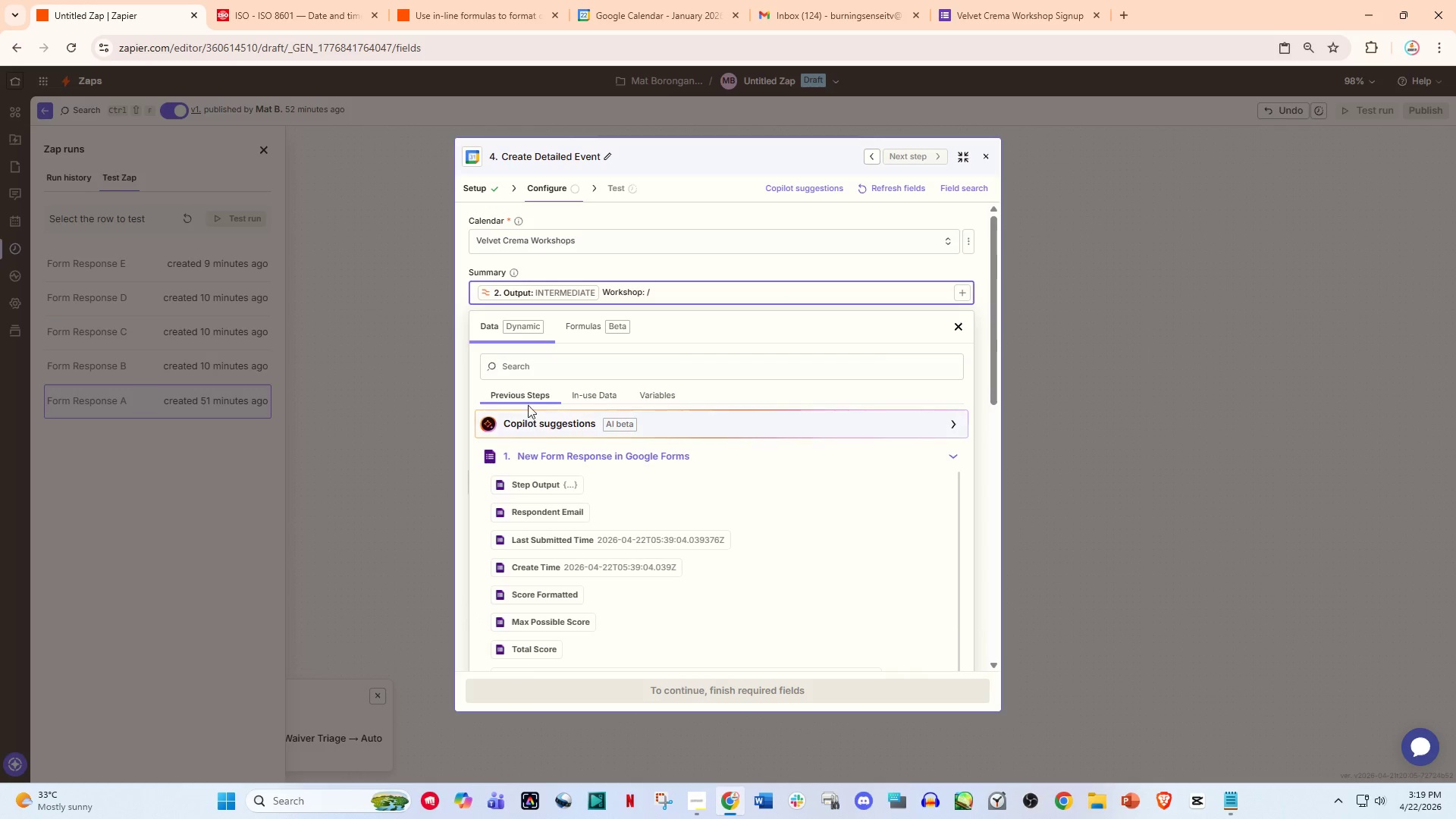 
left_click([529, 365])
 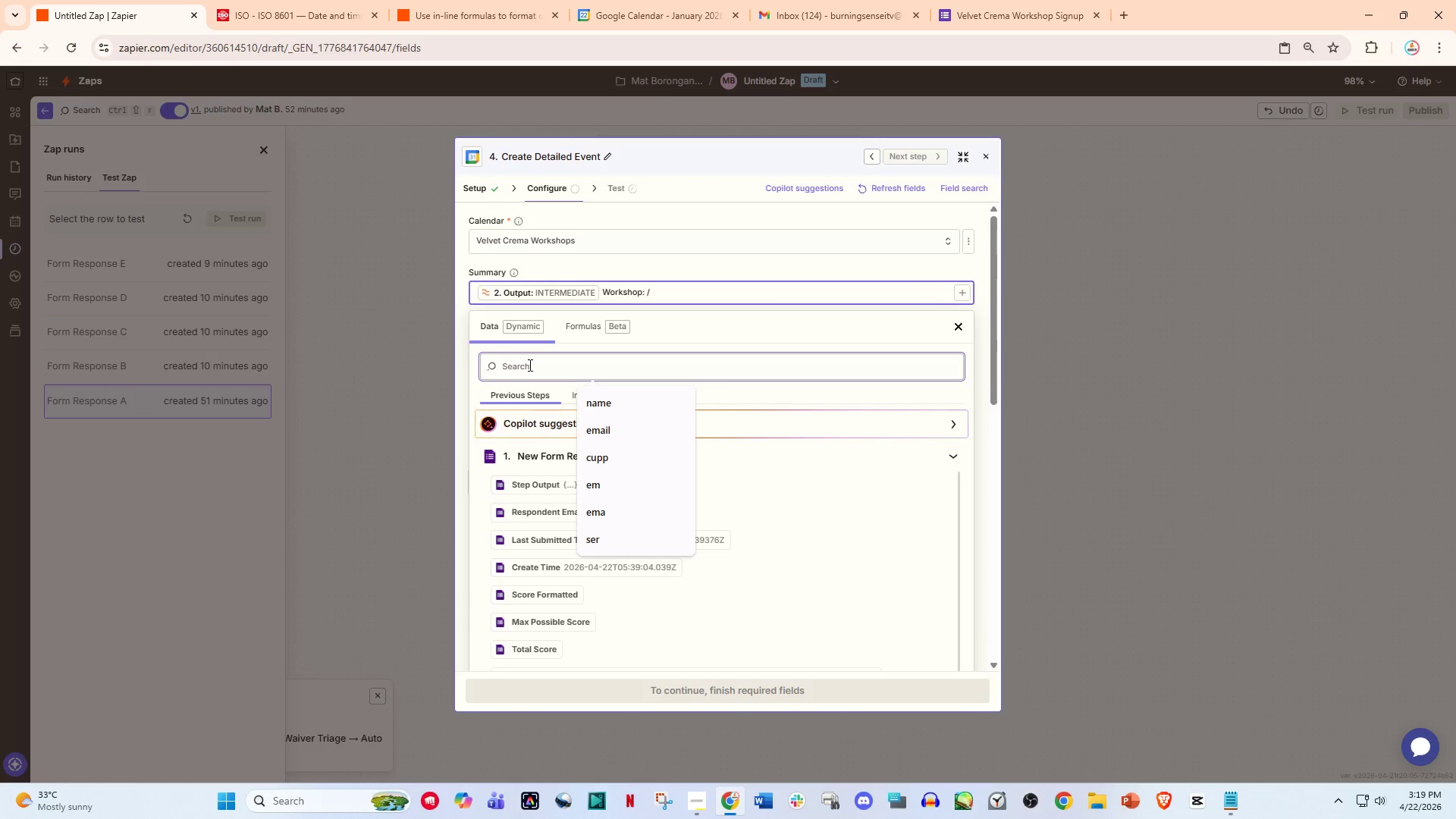 
type(name)
 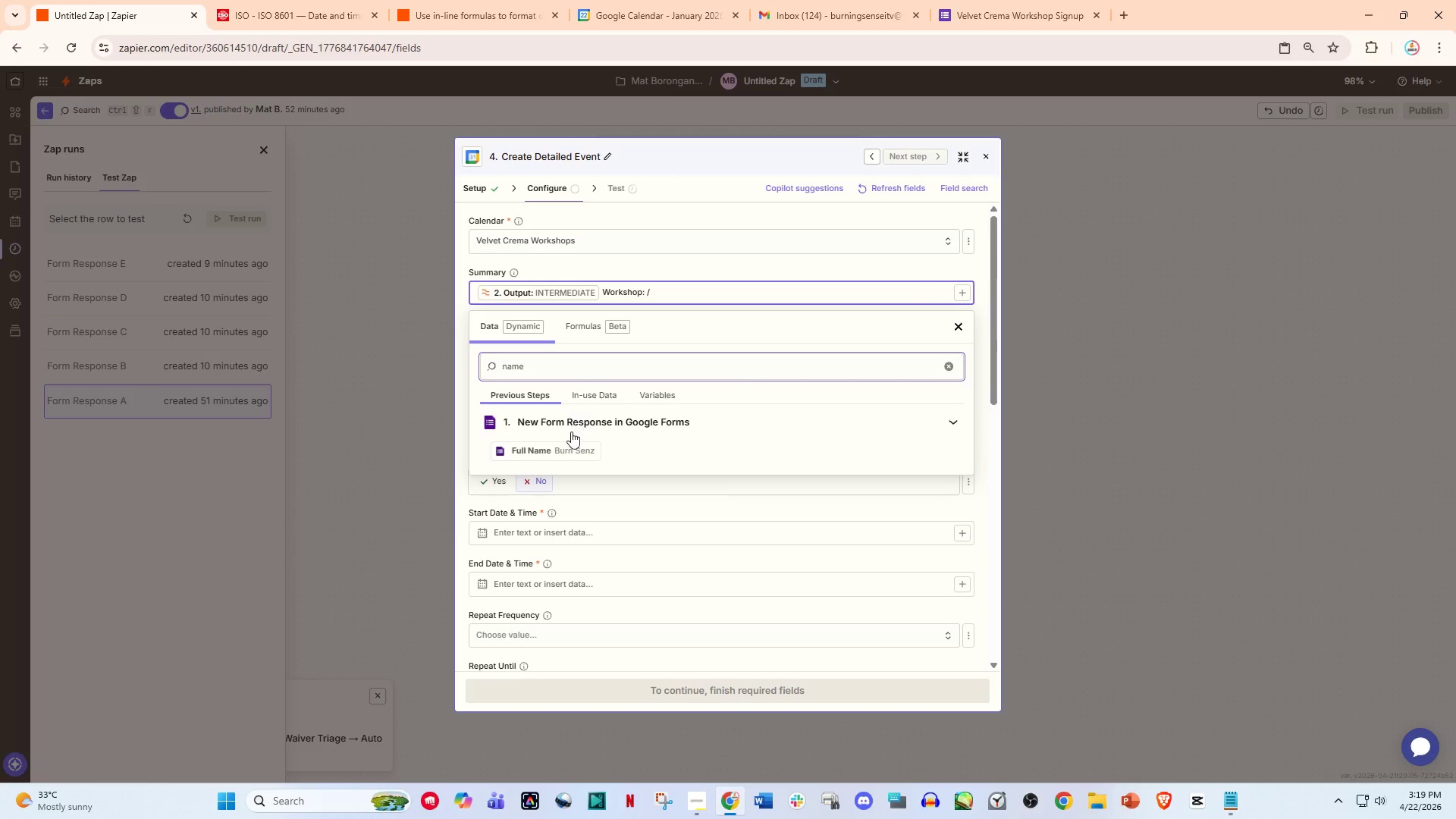 
left_click([562, 447])
 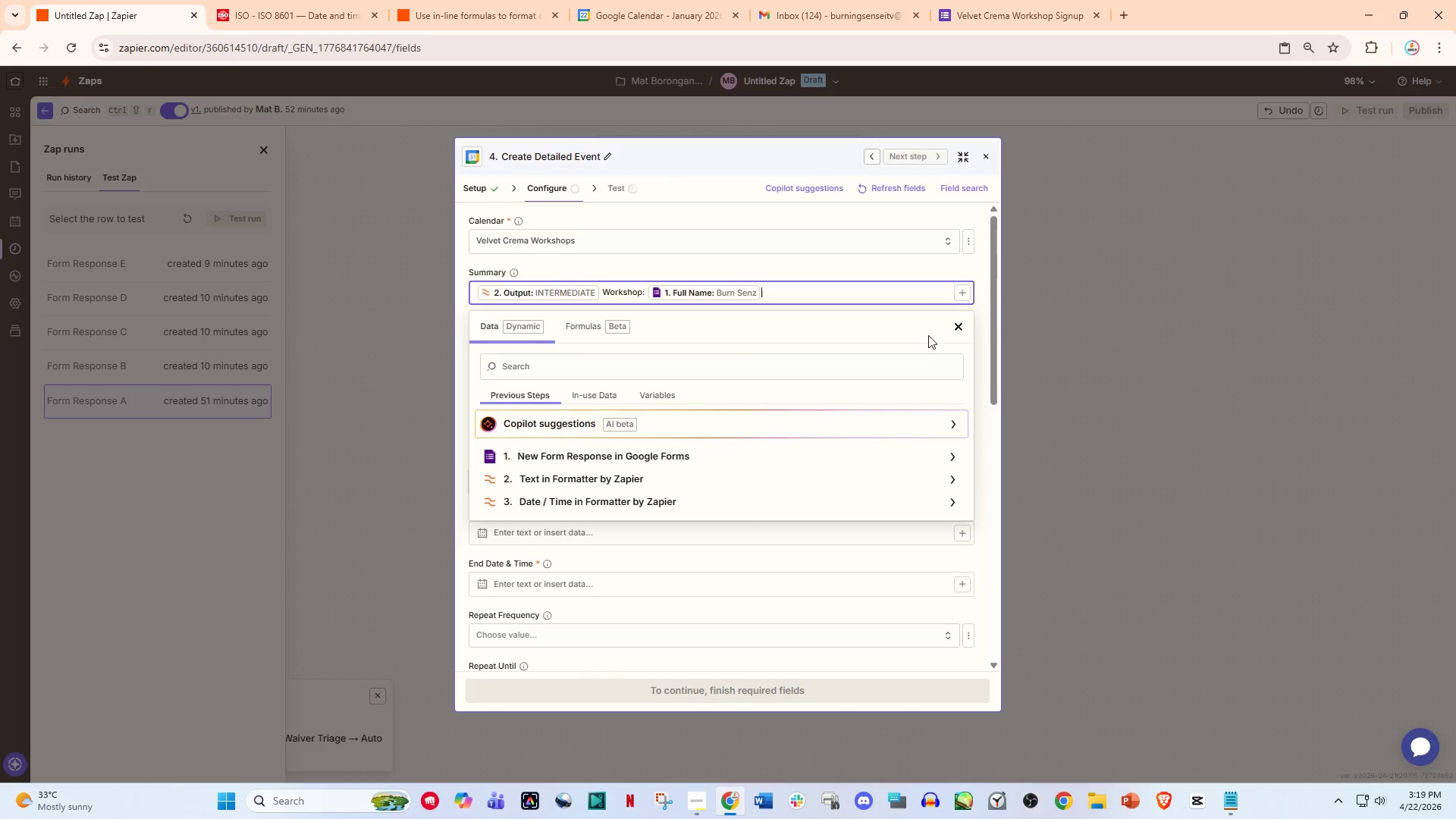 
left_click([961, 328])
 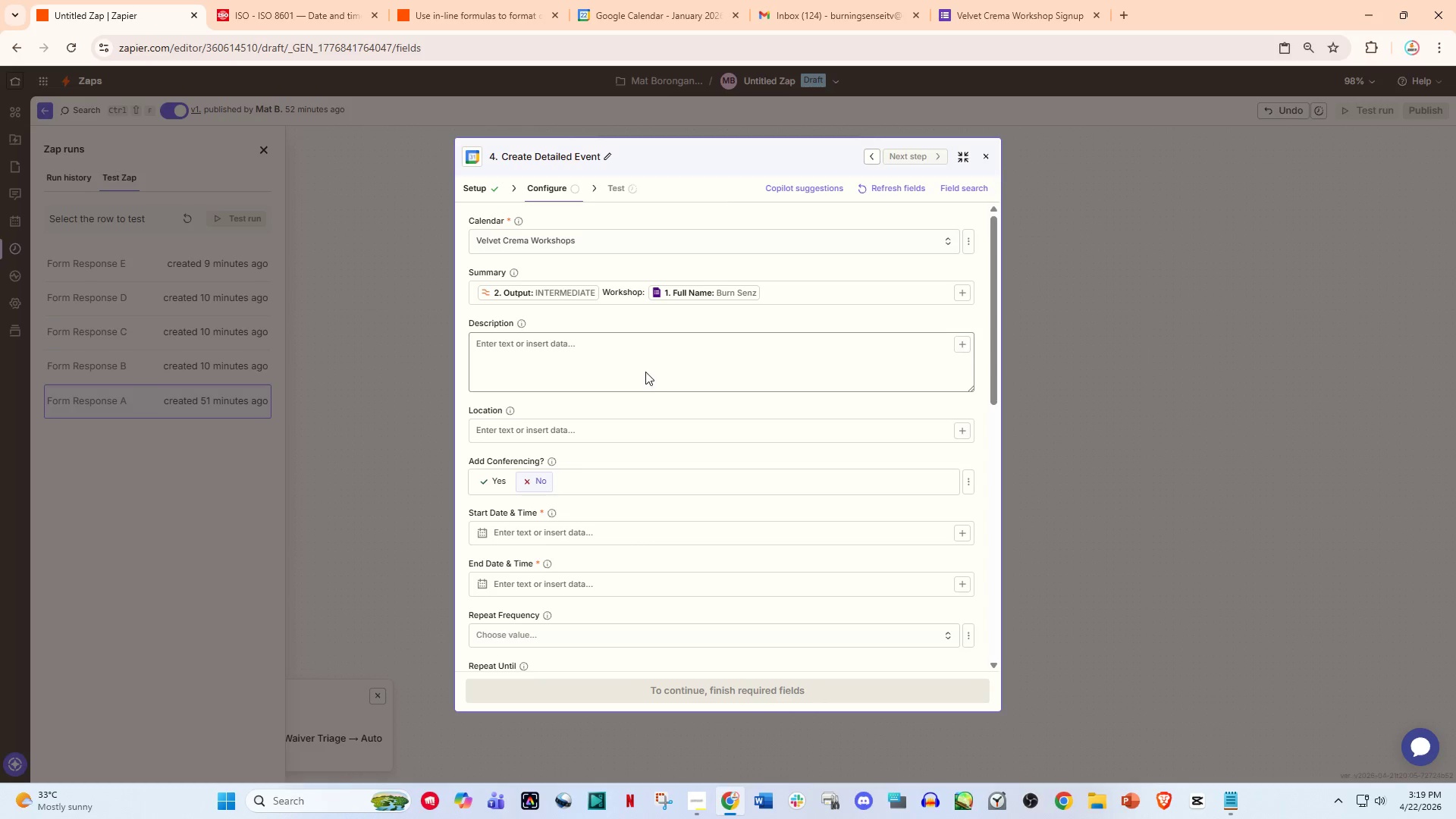 
wait(7.95)
 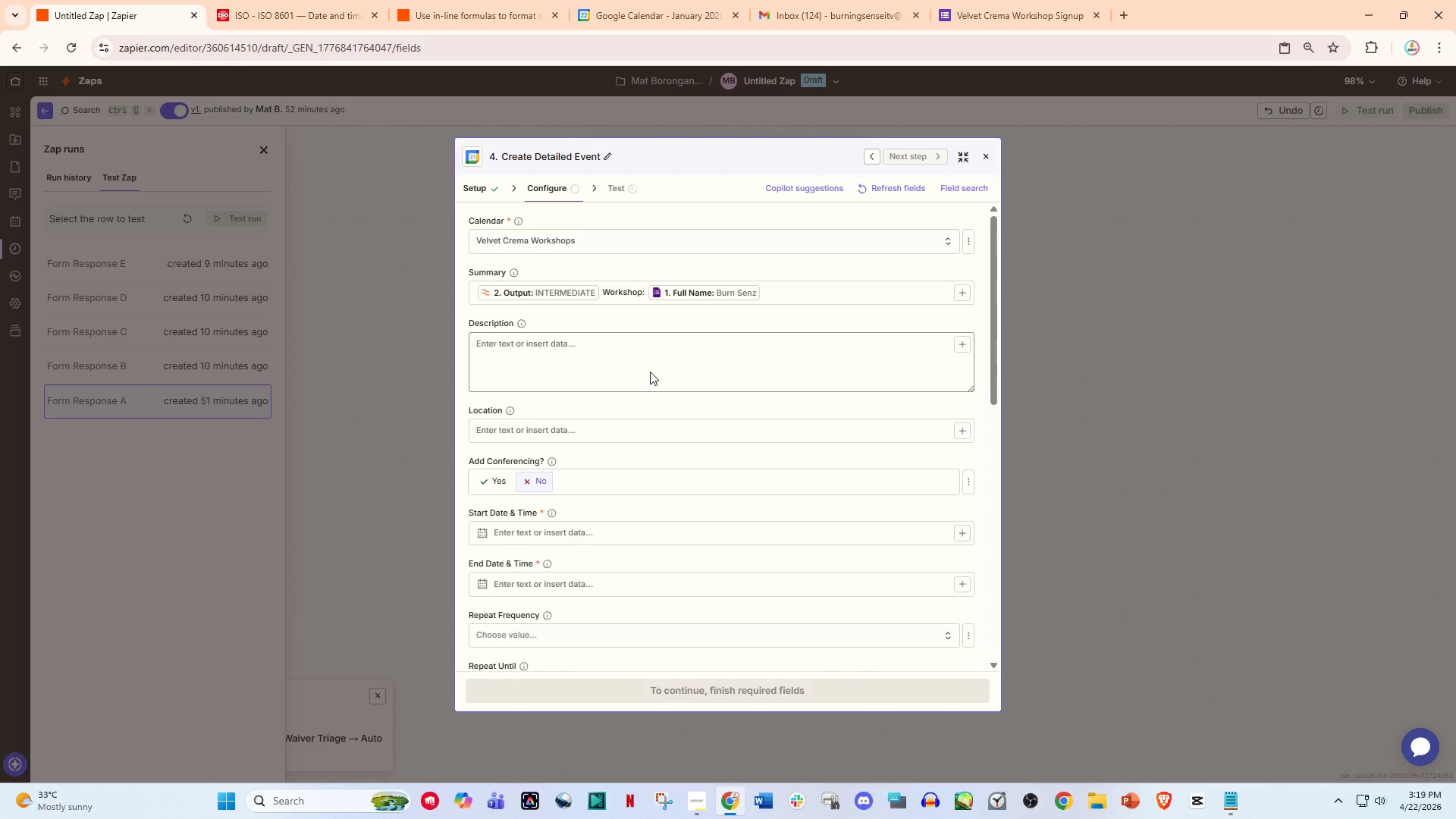 
left_click([1226, 795])
 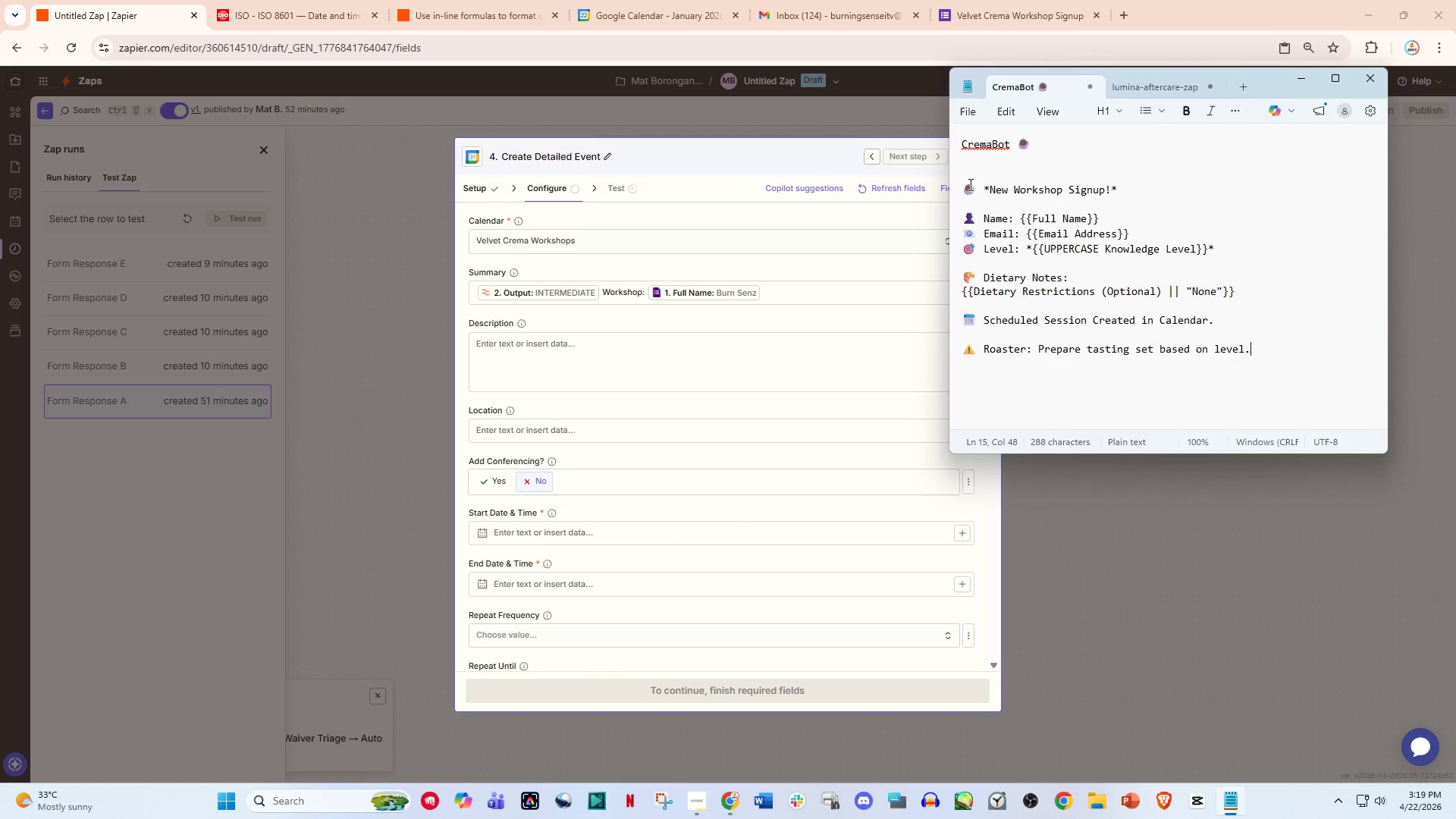 
left_click_drag(start_coordinate=[964, 185], to_coordinate=[1254, 351])
 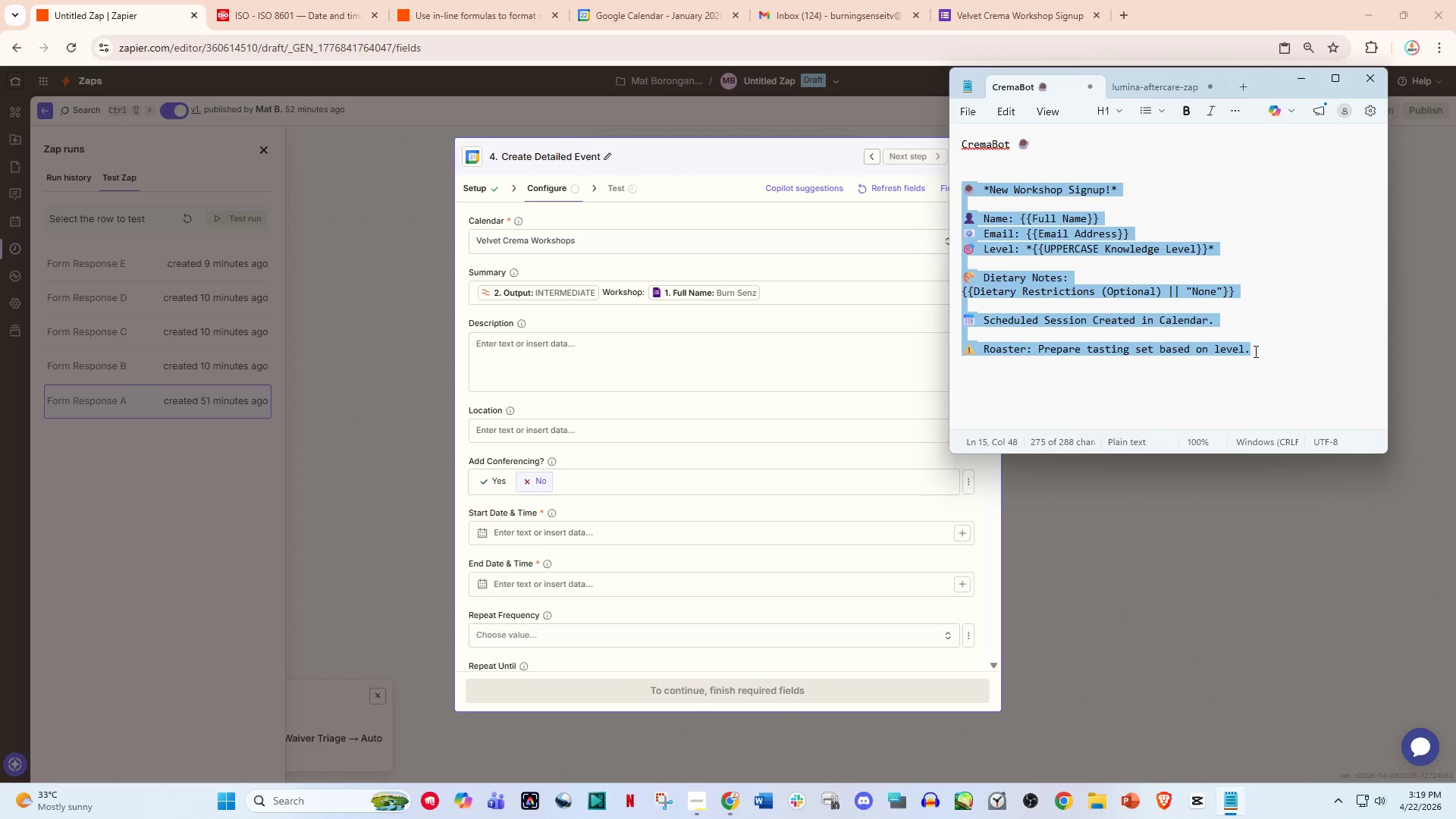 
key(Control+C)
 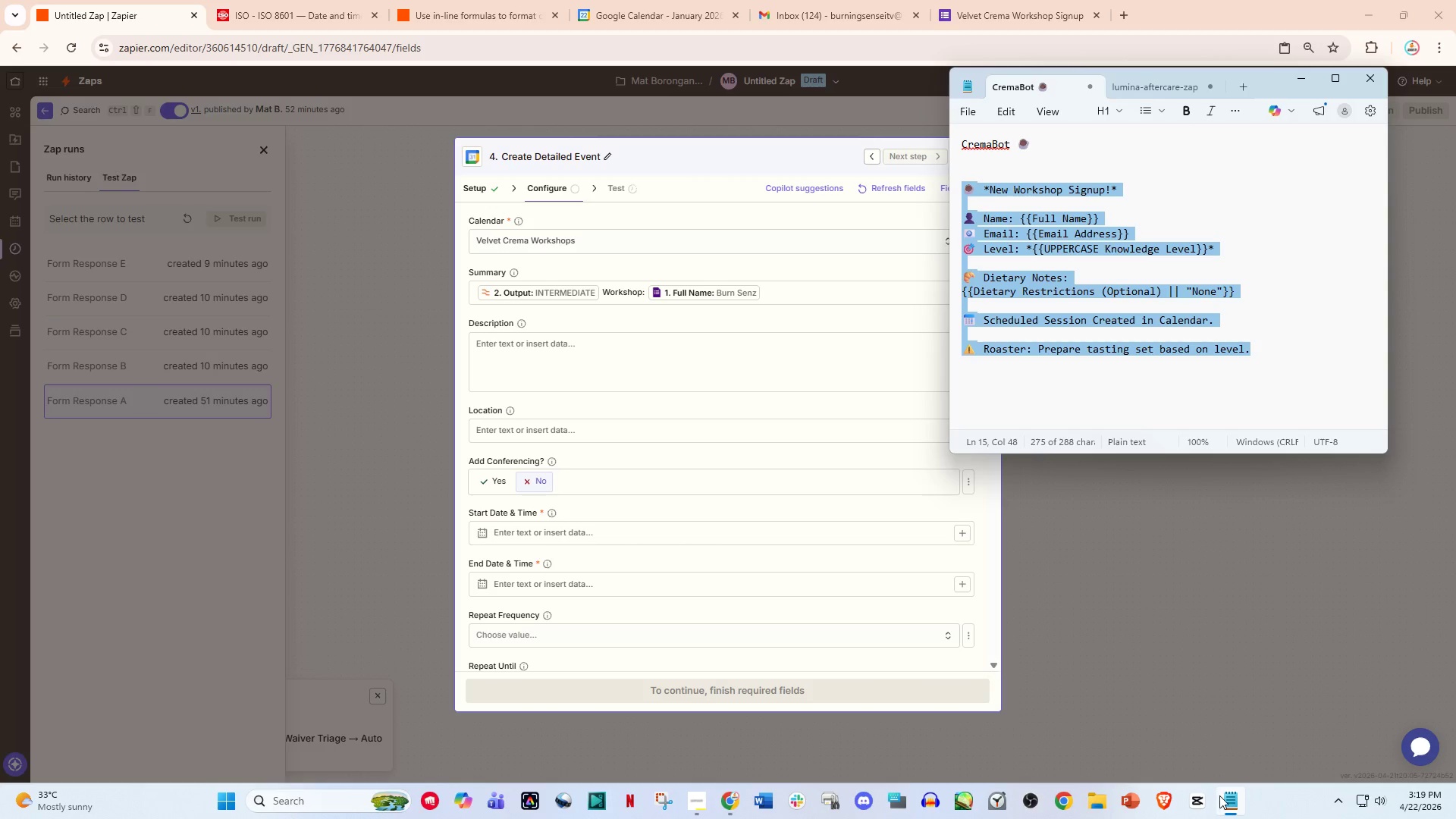 
left_click([1225, 795])
 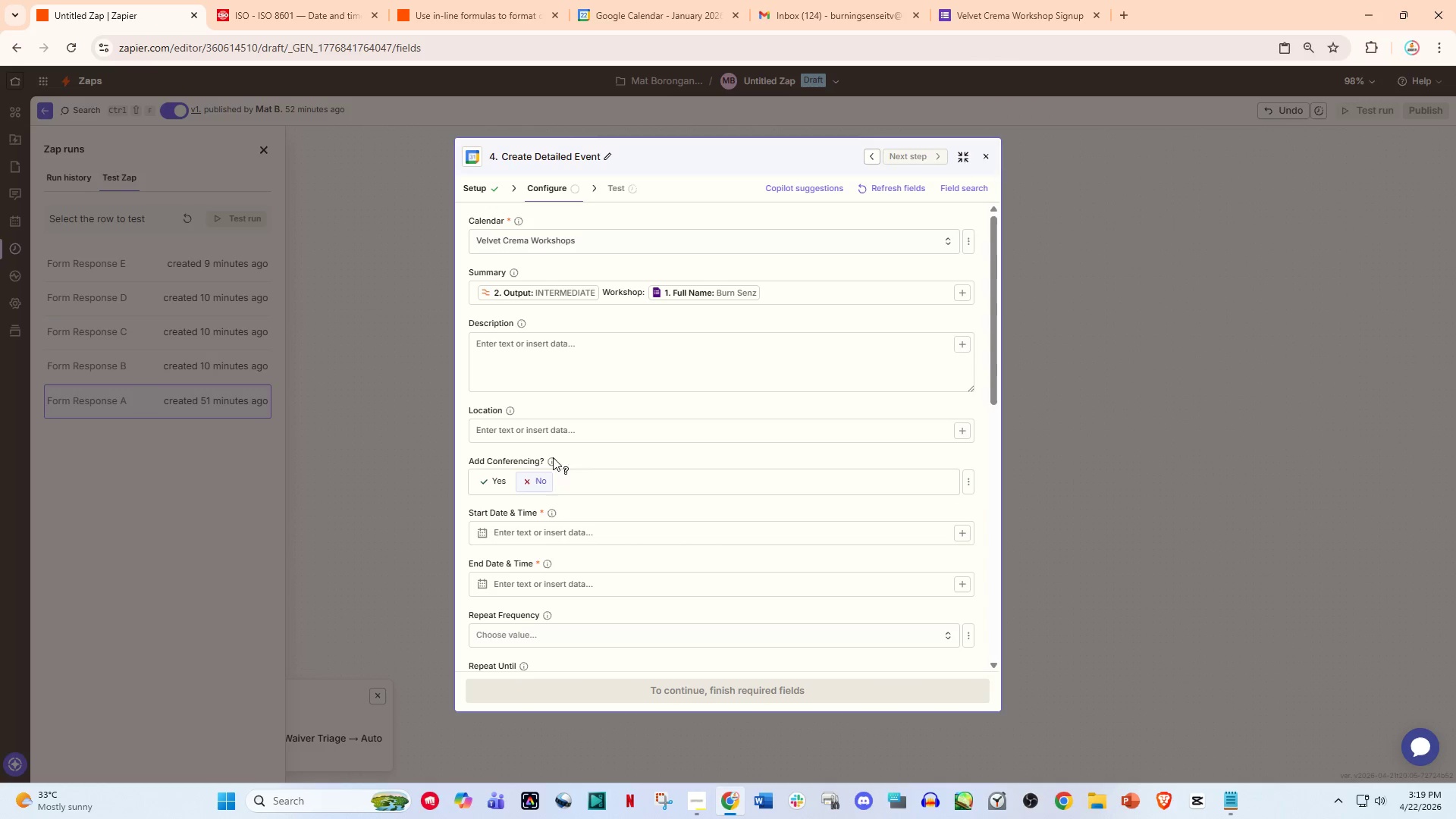 
left_click([532, 375])
 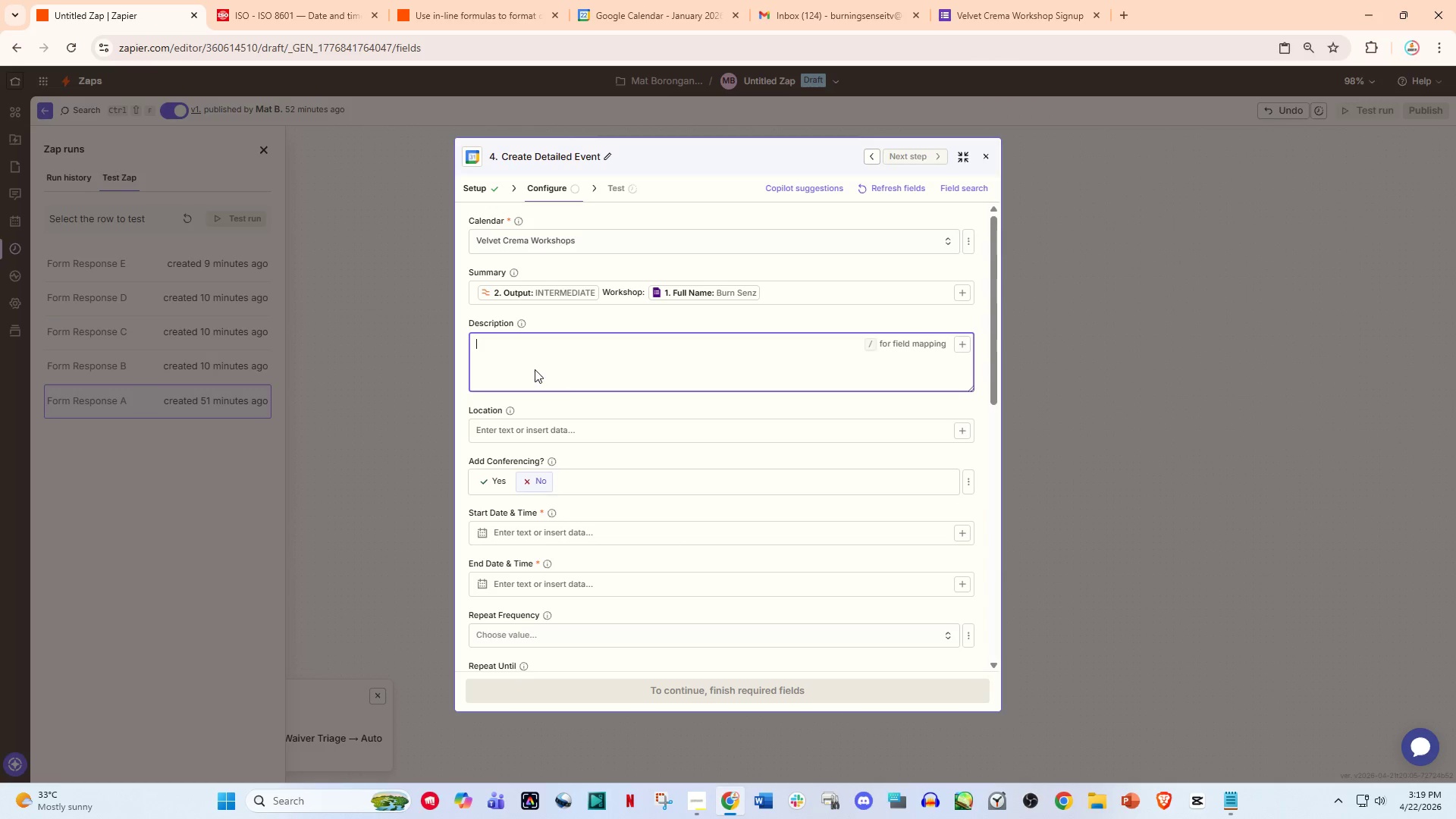 
key(Control+V)
 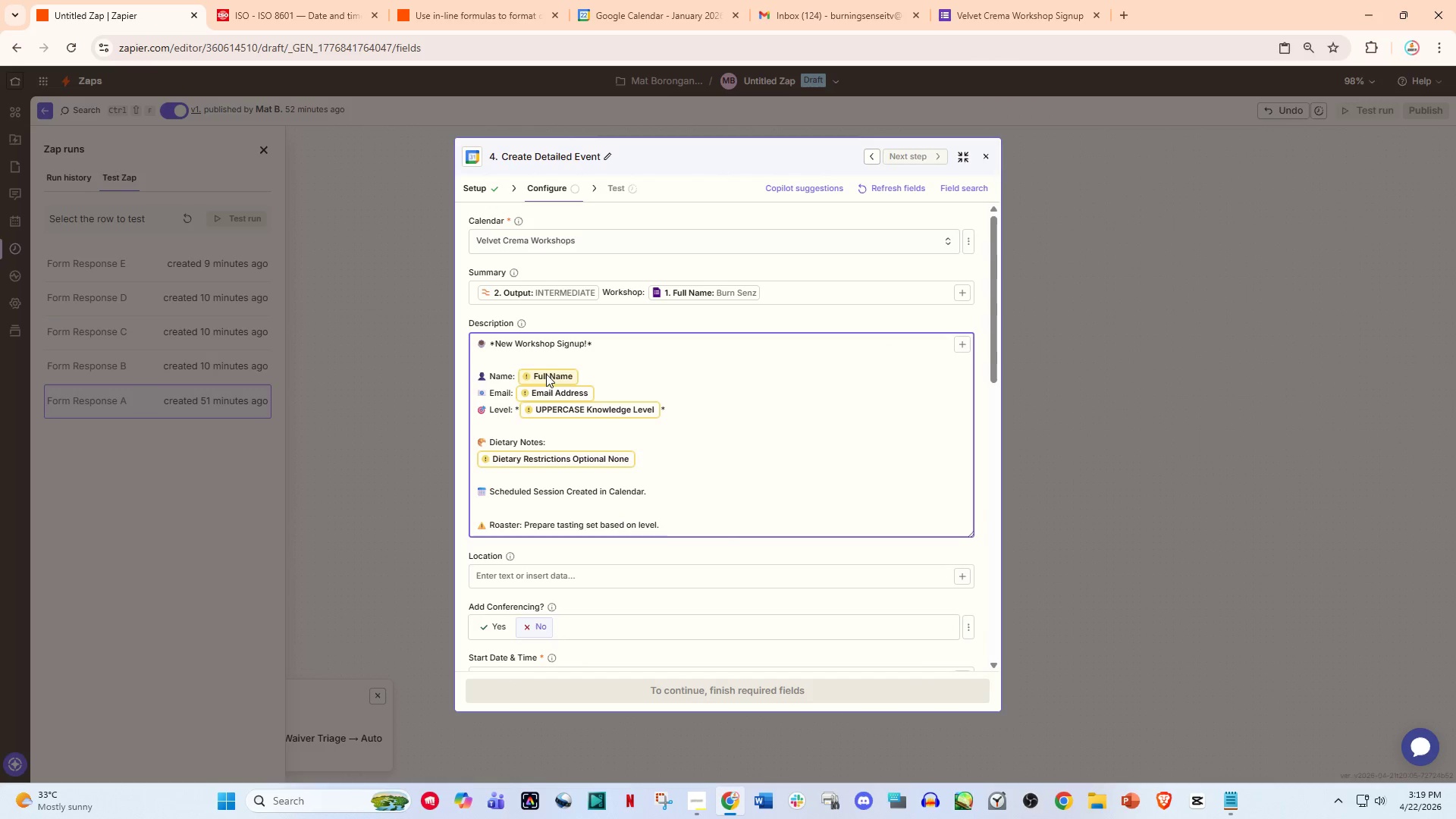 
wait(8.78)
 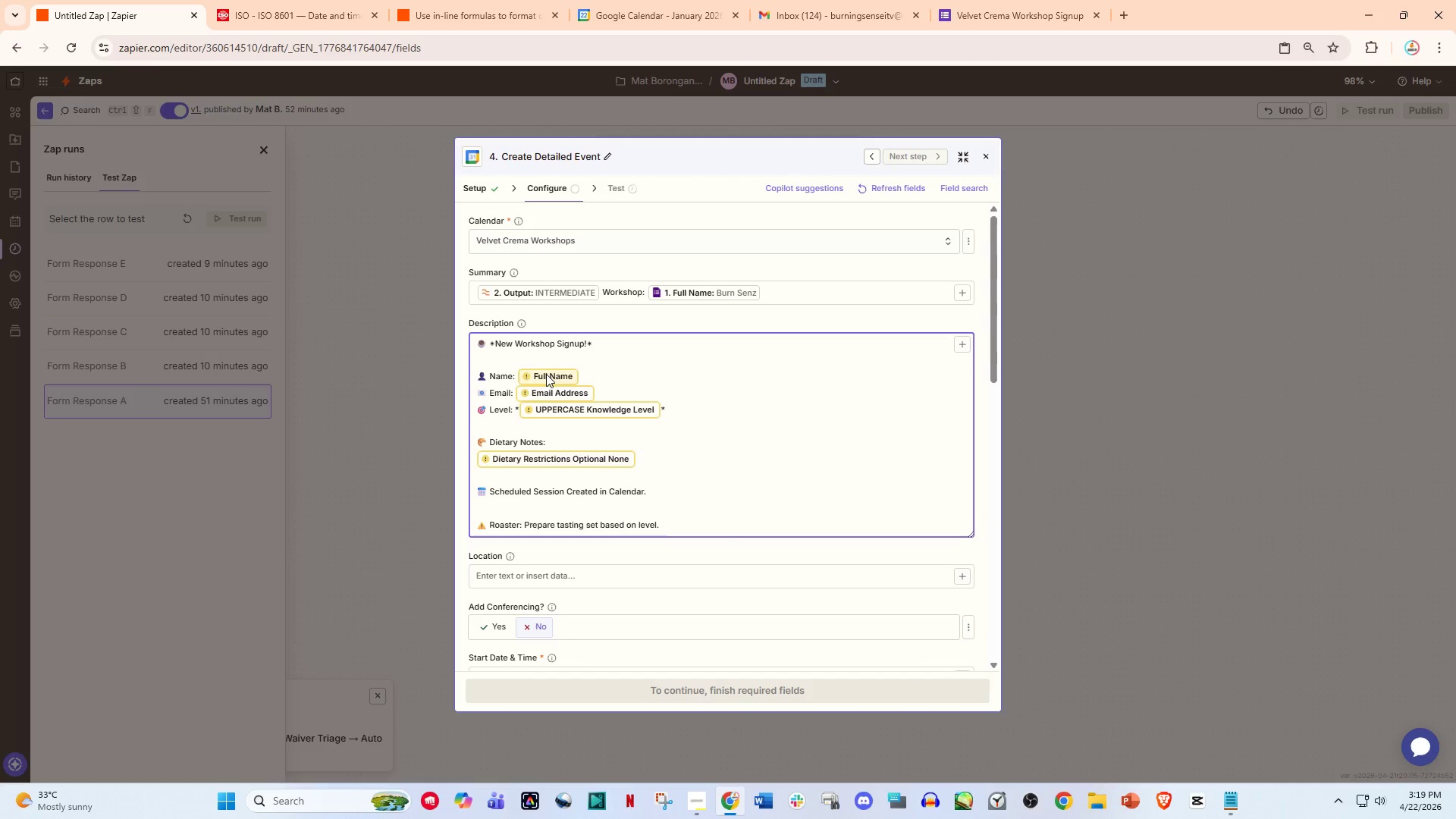 
left_click_drag(start_coordinate=[587, 344], to_coordinate=[494, 347])
 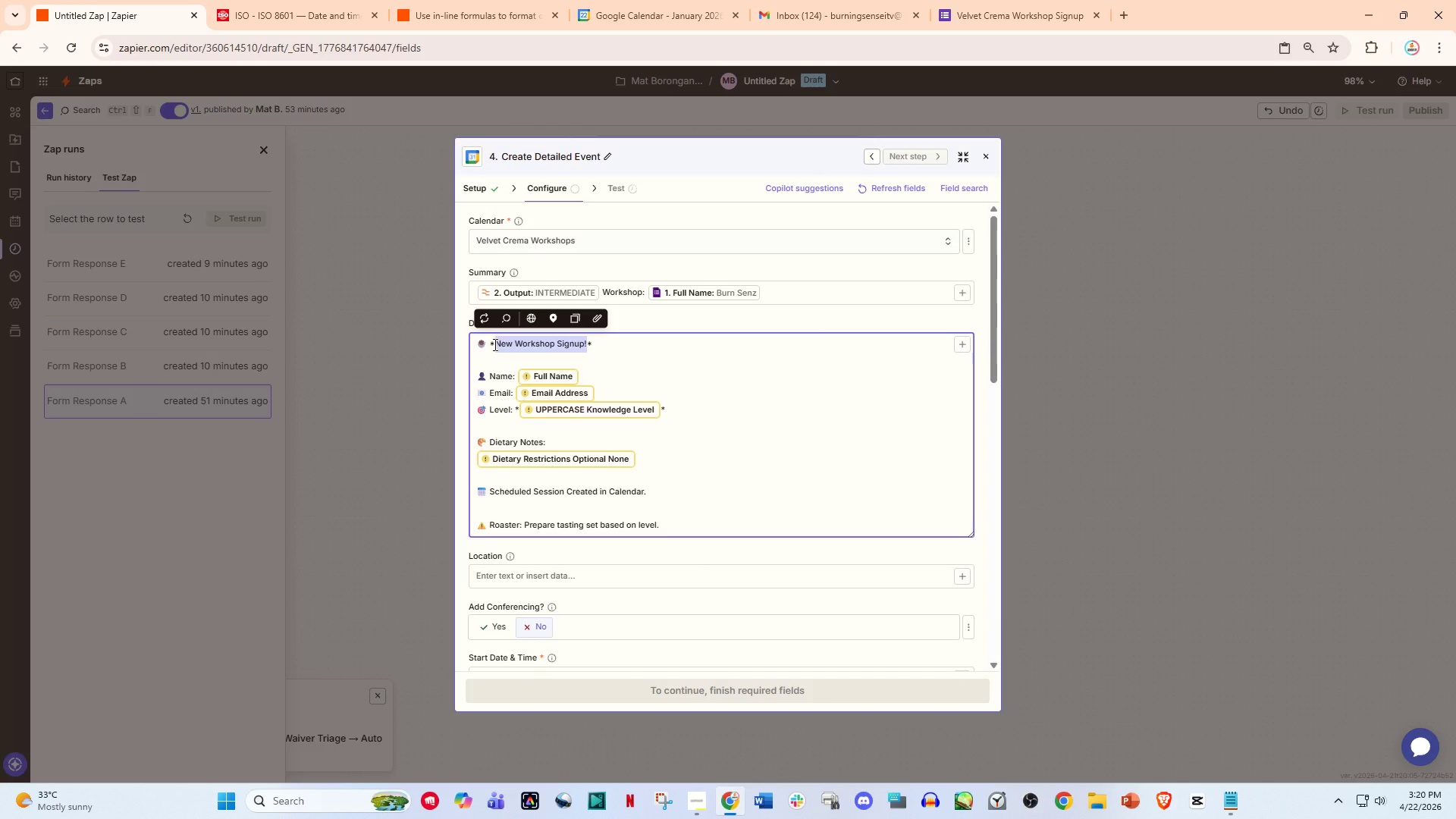 
type(Velvet Crema Cupping Workshop)
 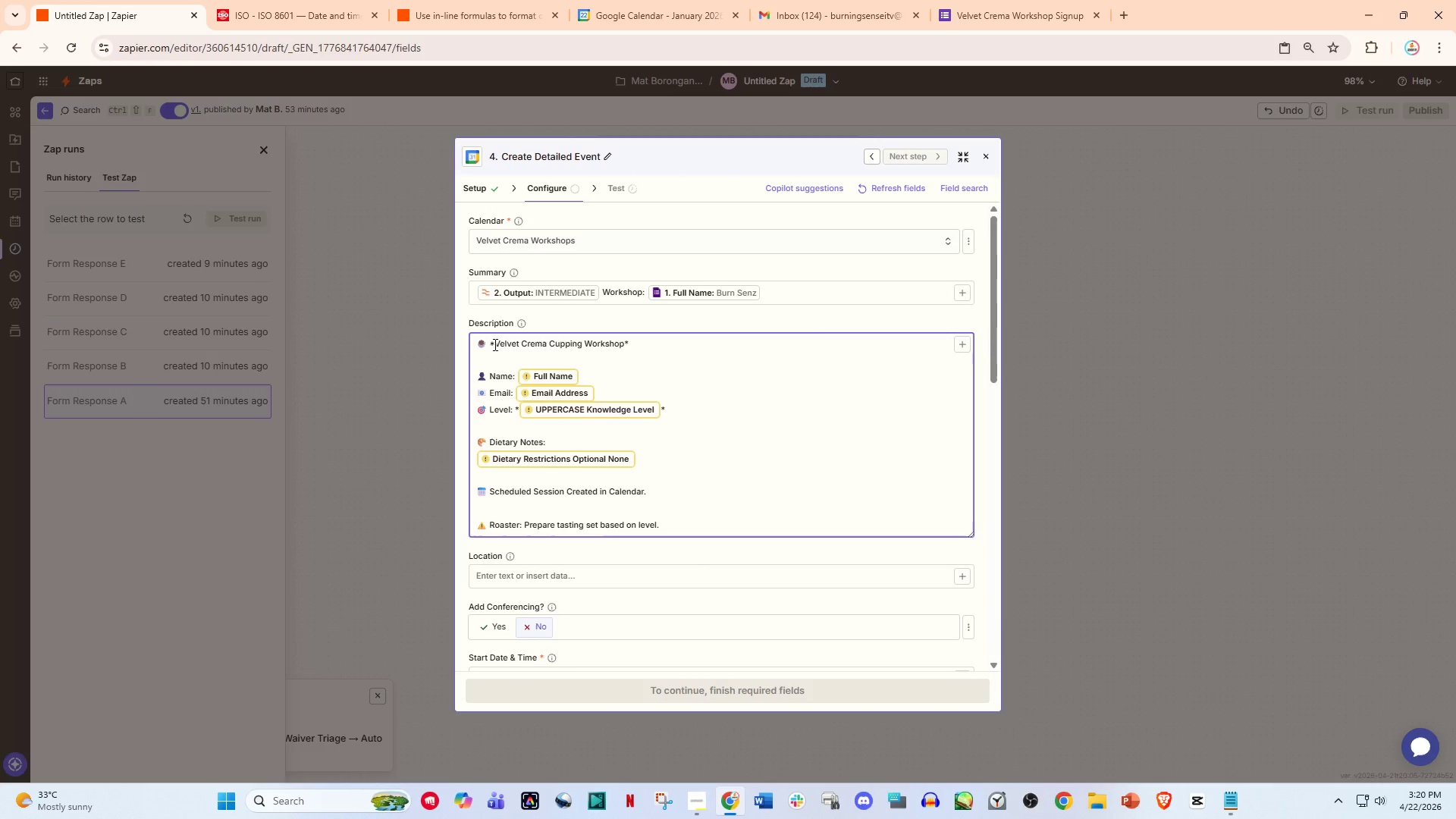 
left_click([560, 372])
 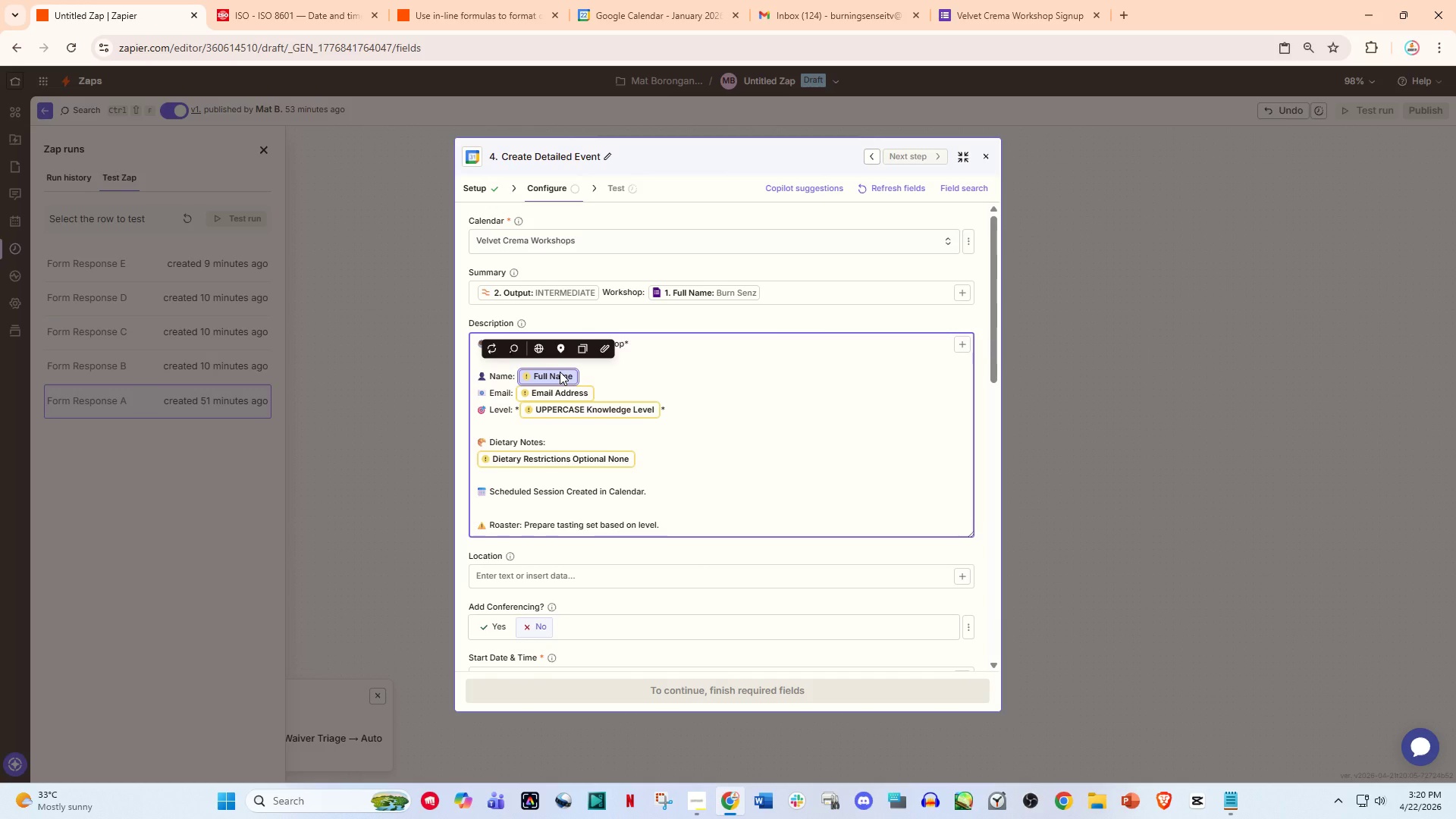 
key(Backspace)
 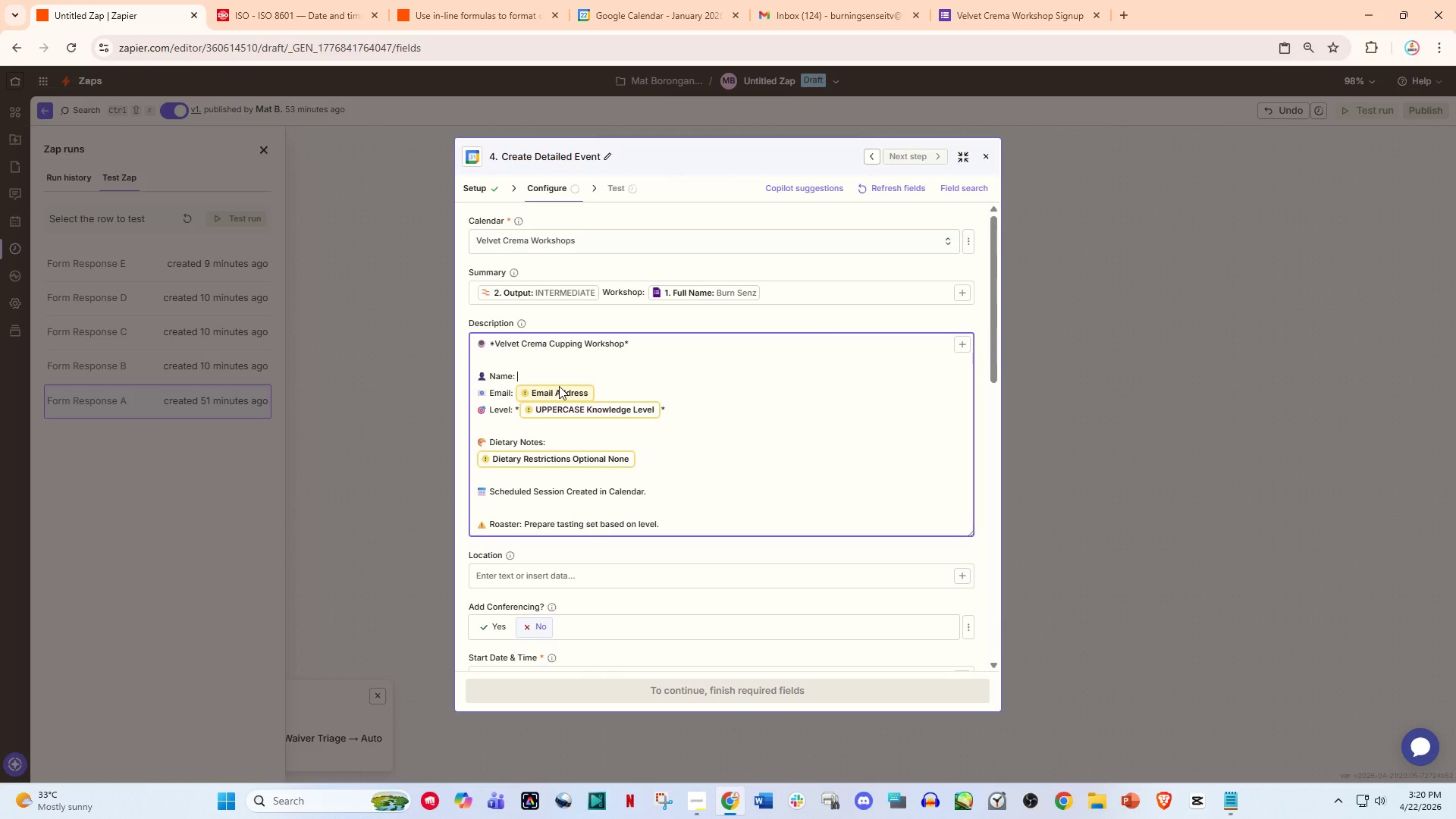 
key(Slash)
 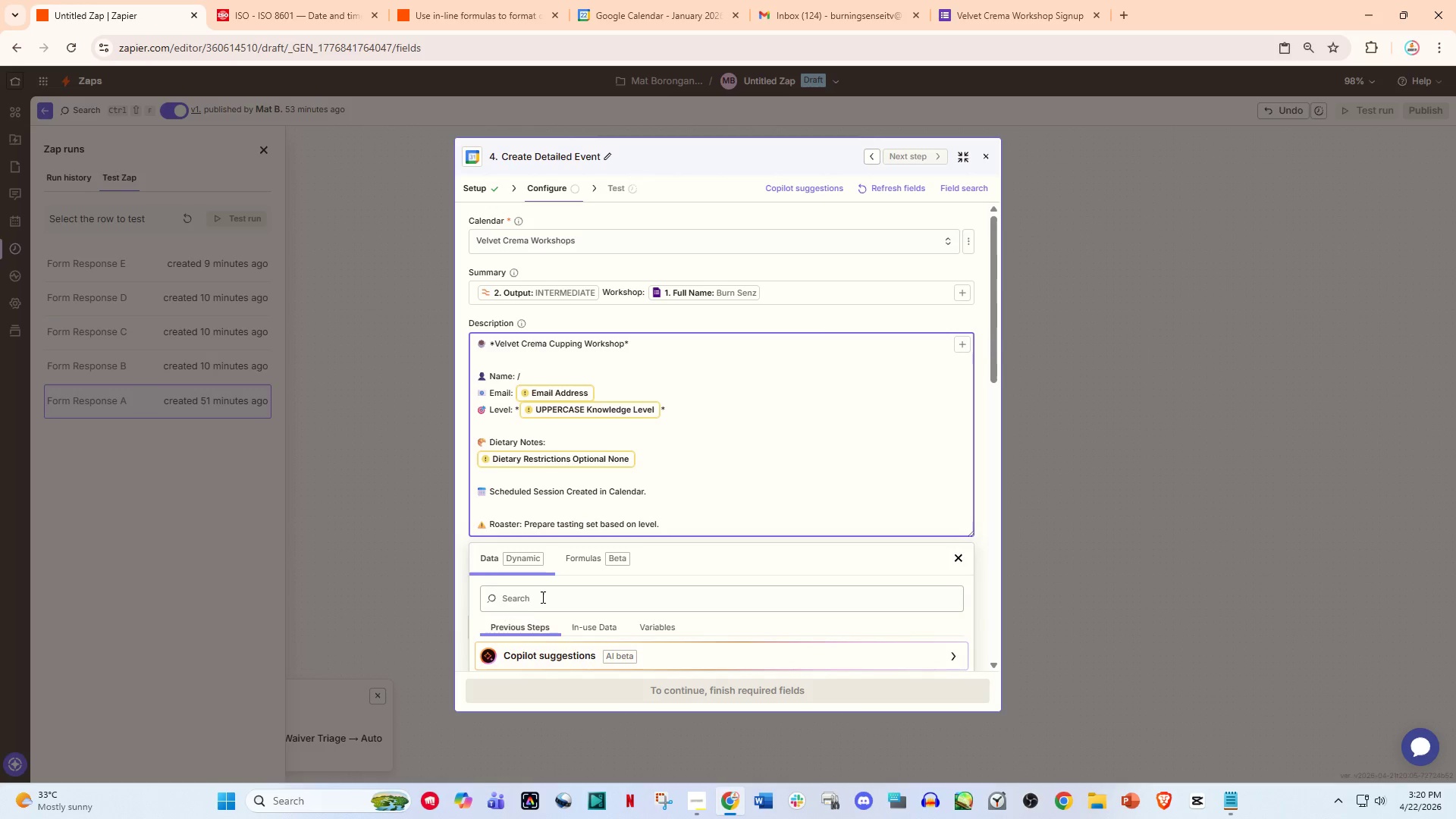 
scroll: coordinate [557, 609], scroll_direction: down, amount: 3.0
 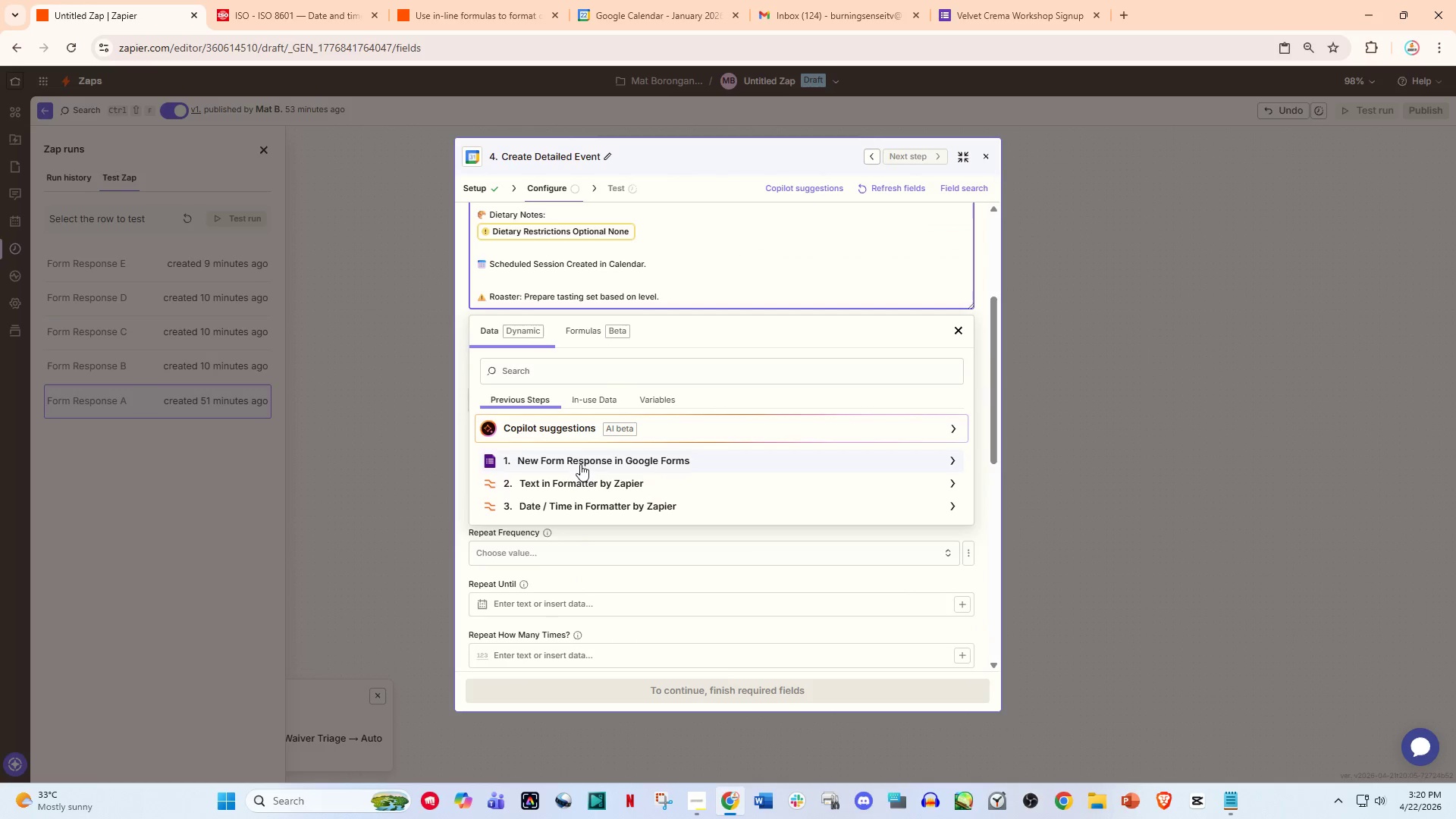 
left_click([585, 460])
 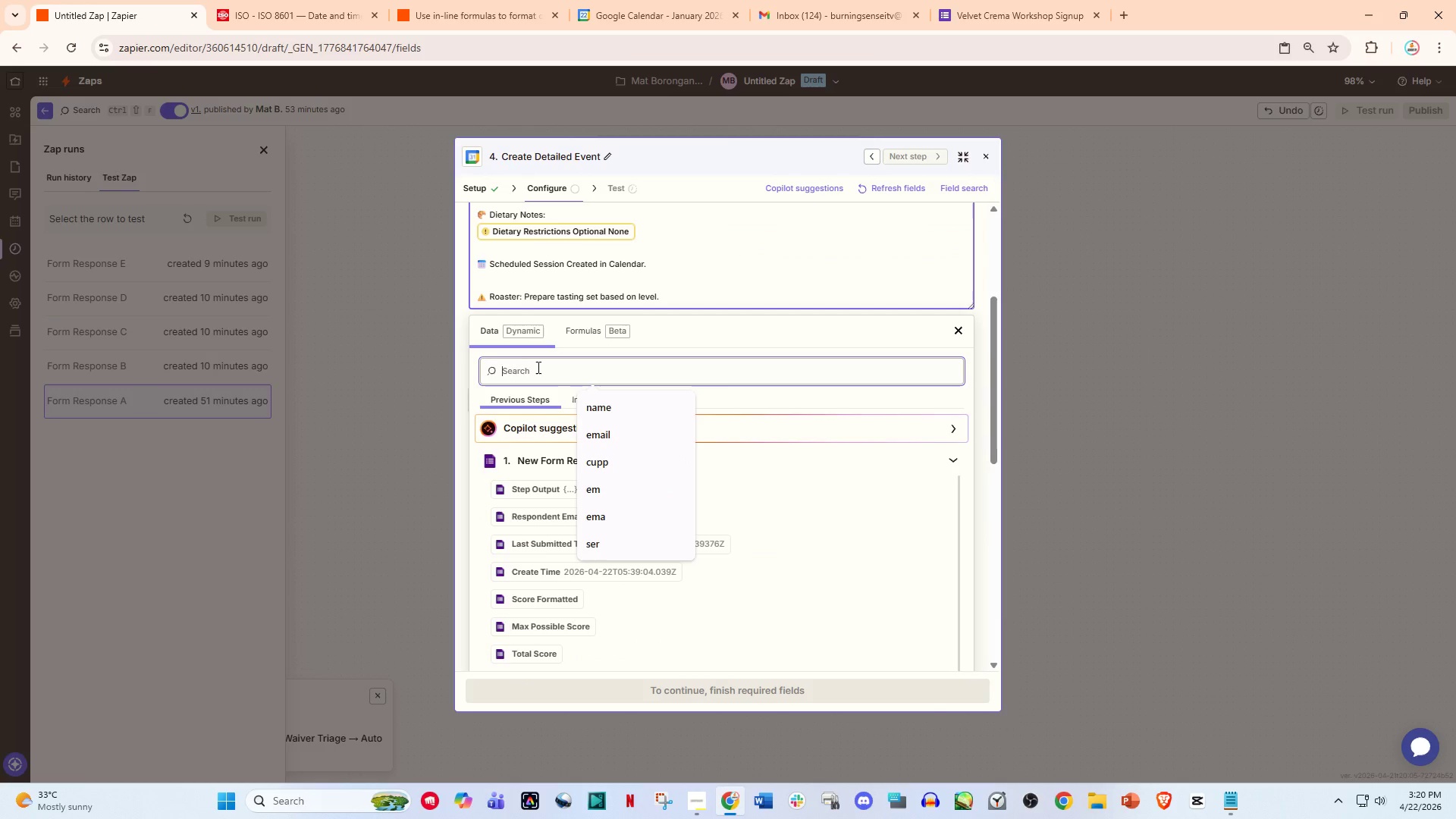 
type(name)
 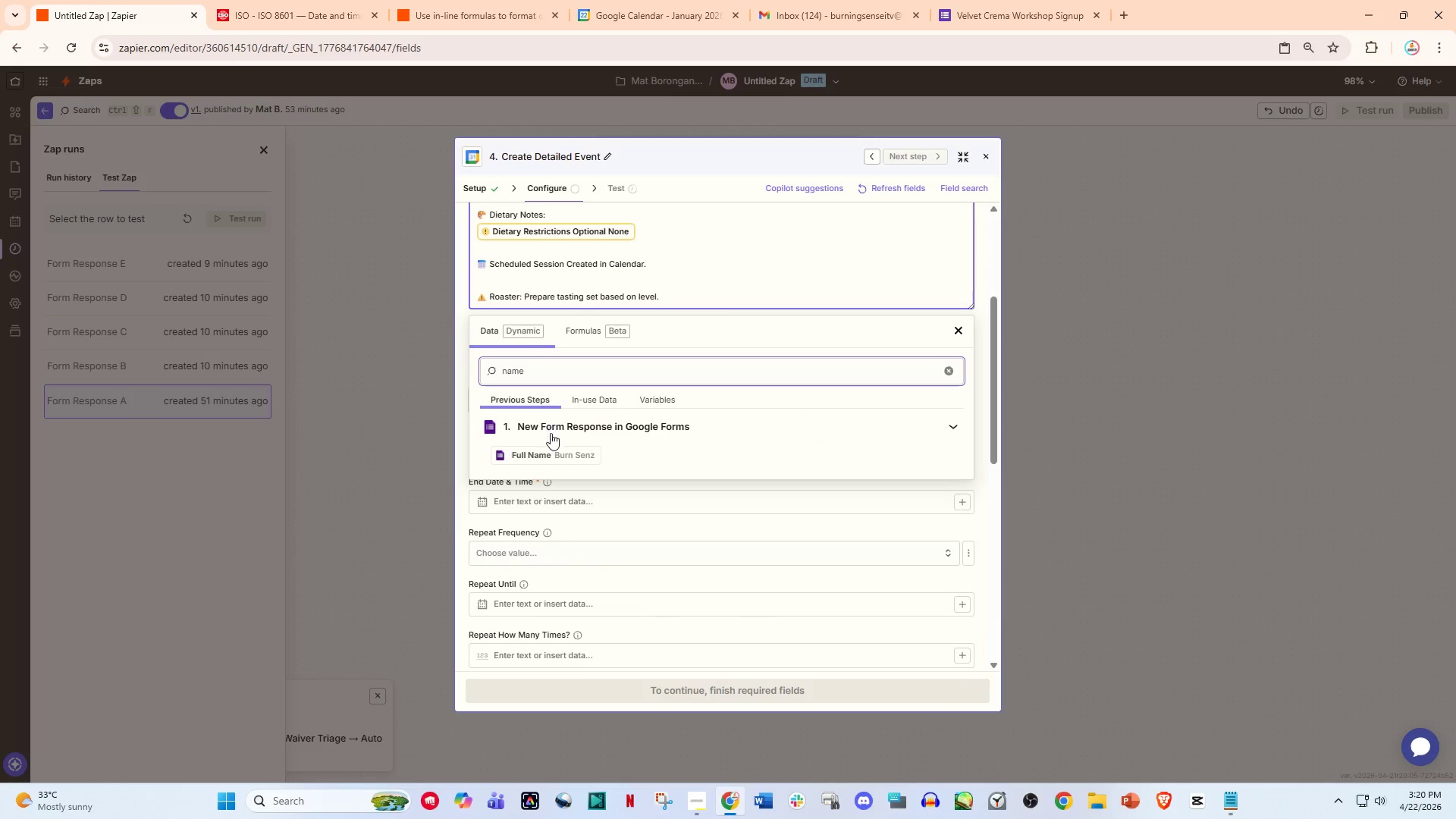 
left_click([556, 451])
 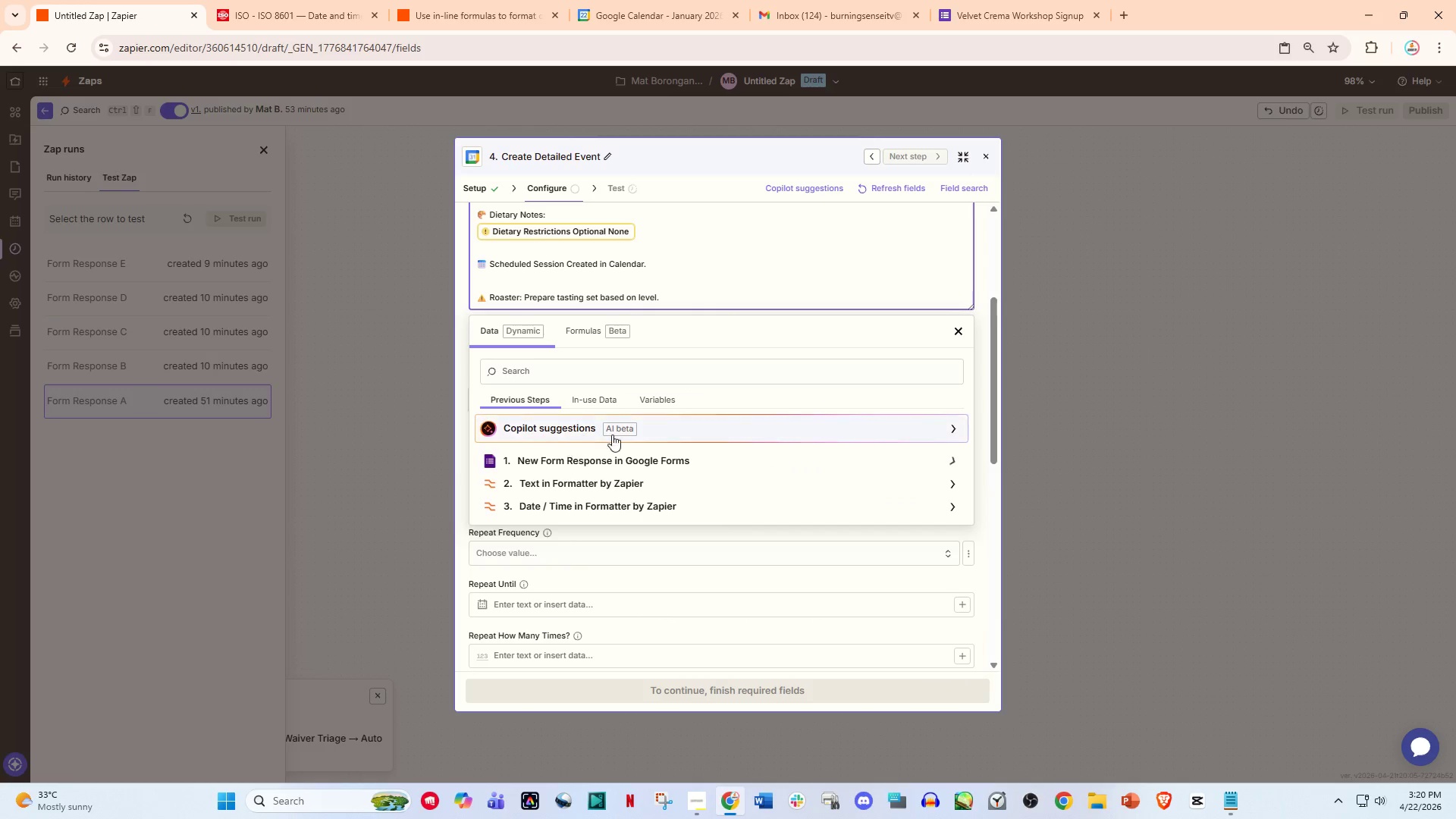 
scroll: coordinate [620, 435], scroll_direction: up, amount: 3.0
 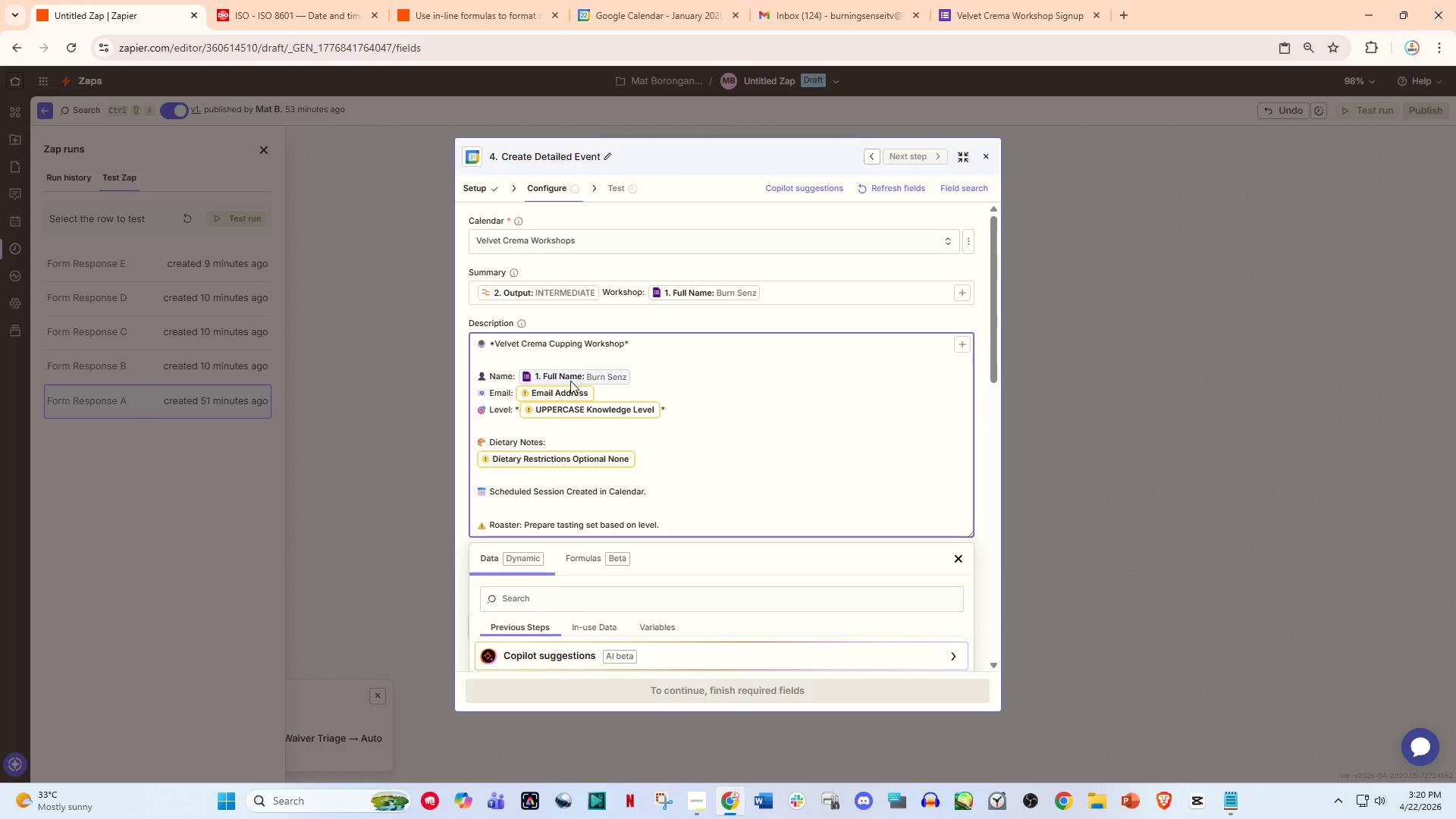 
left_click([561, 390])
 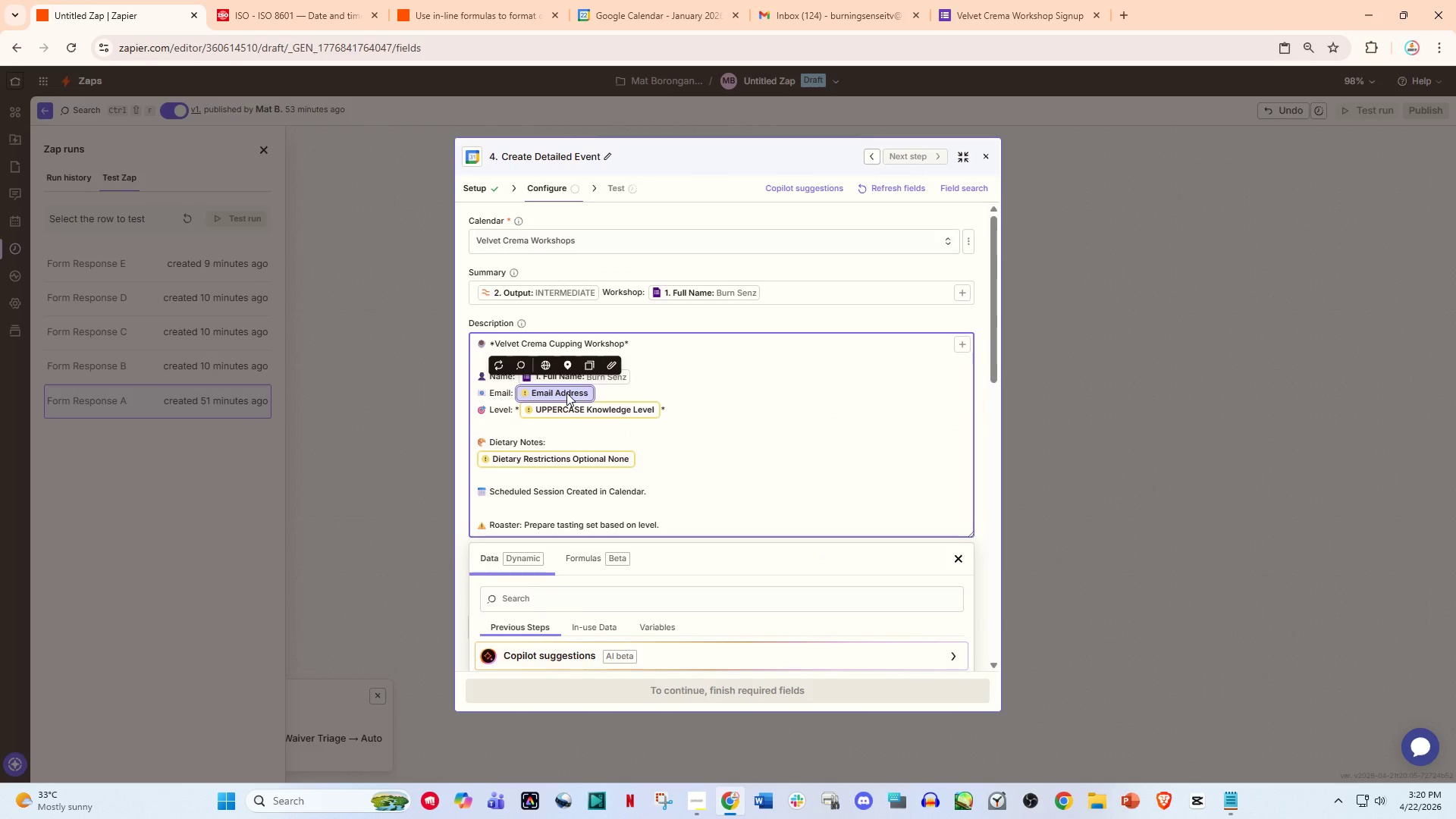 
key(Backspace)
 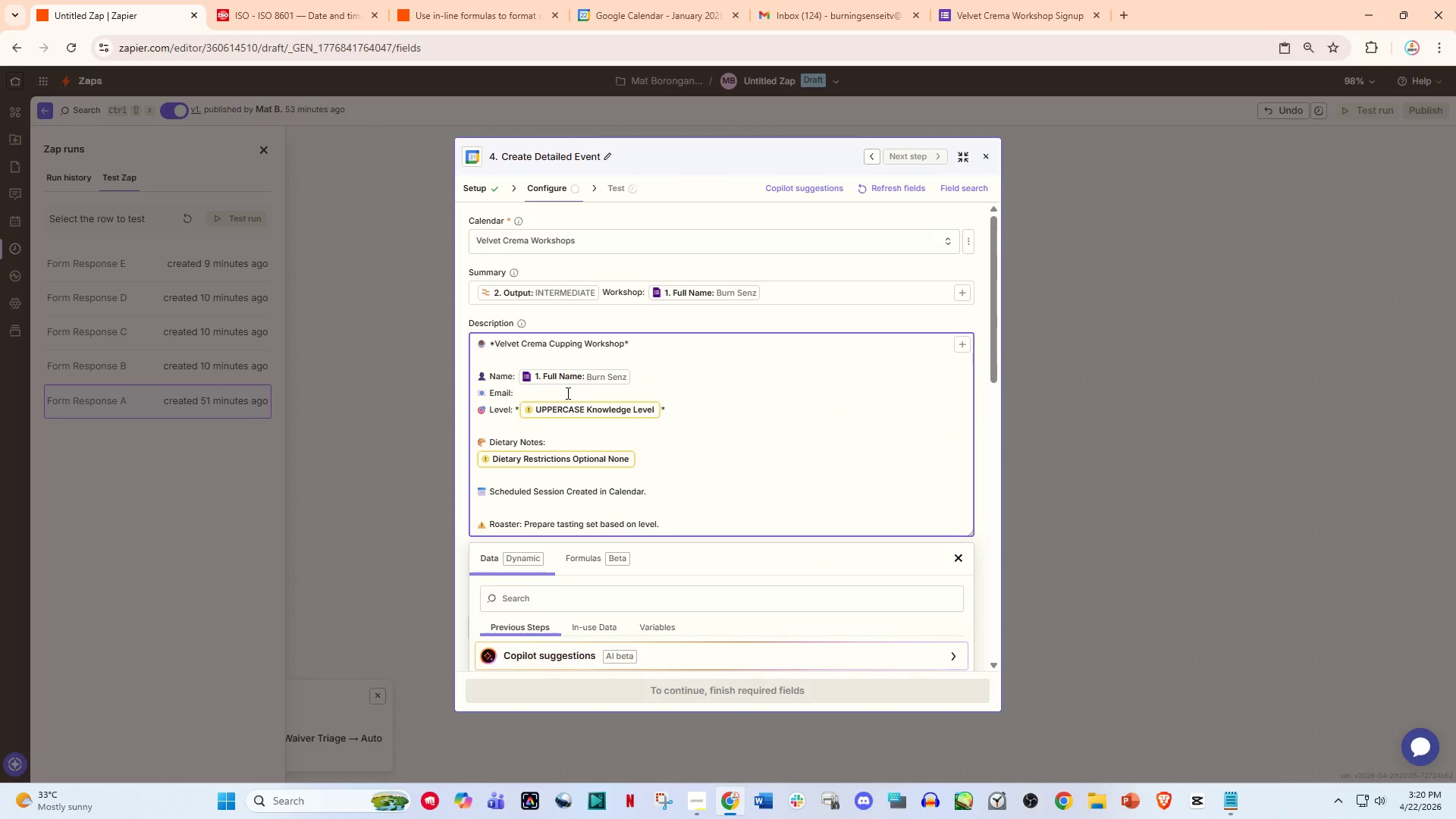 
key(Slash)
 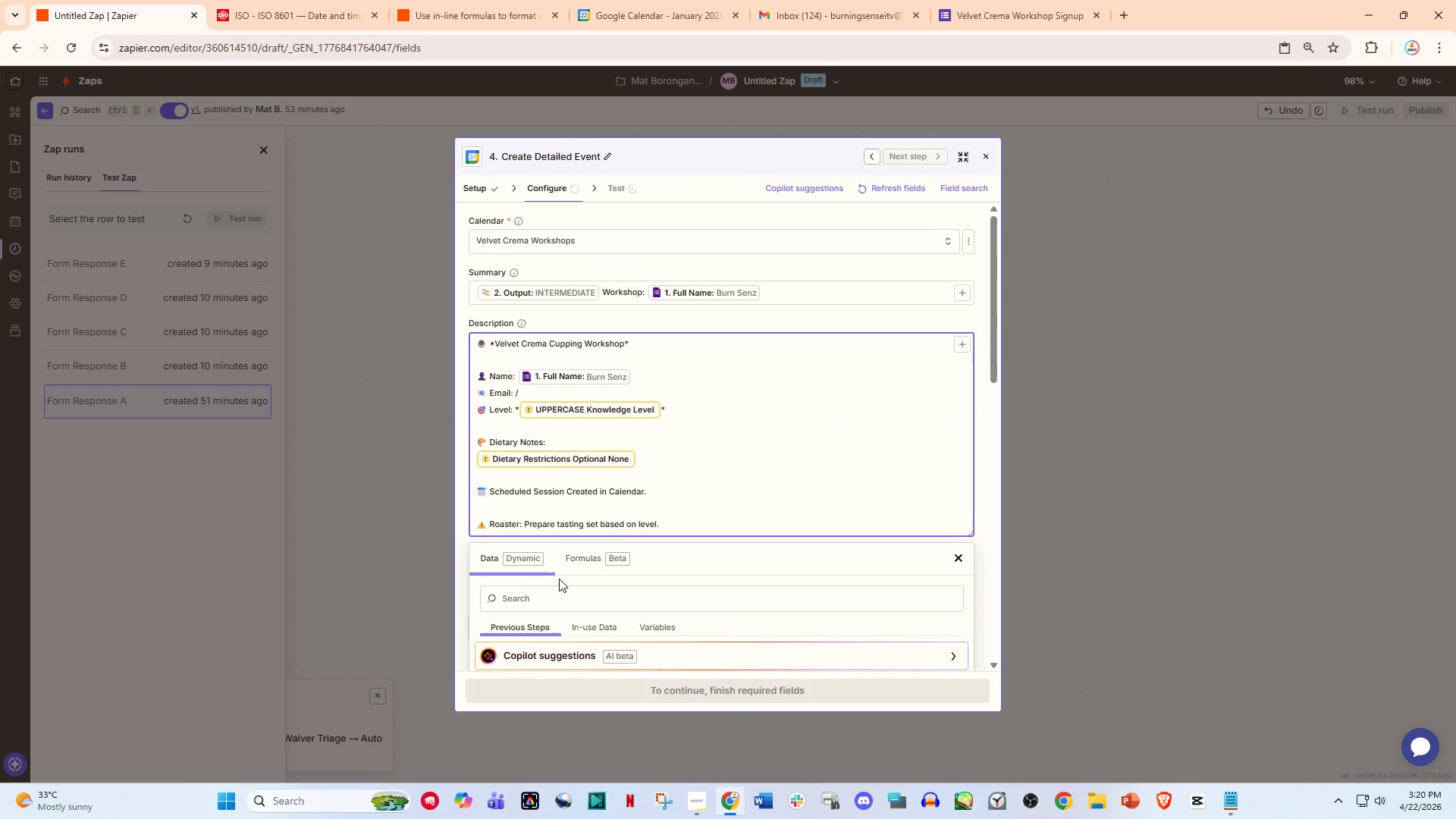 
left_click([548, 592])
 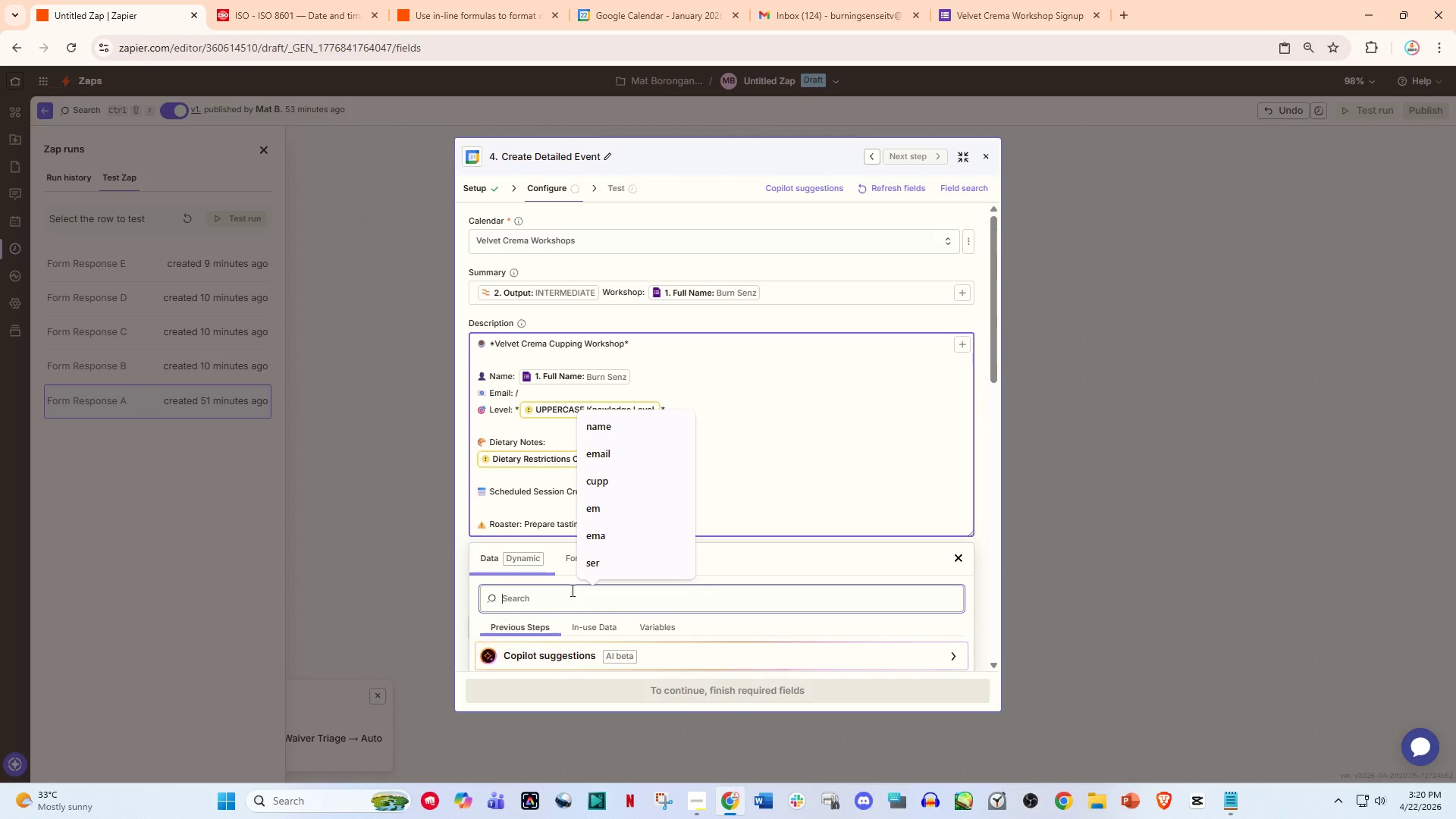 
type(email)
 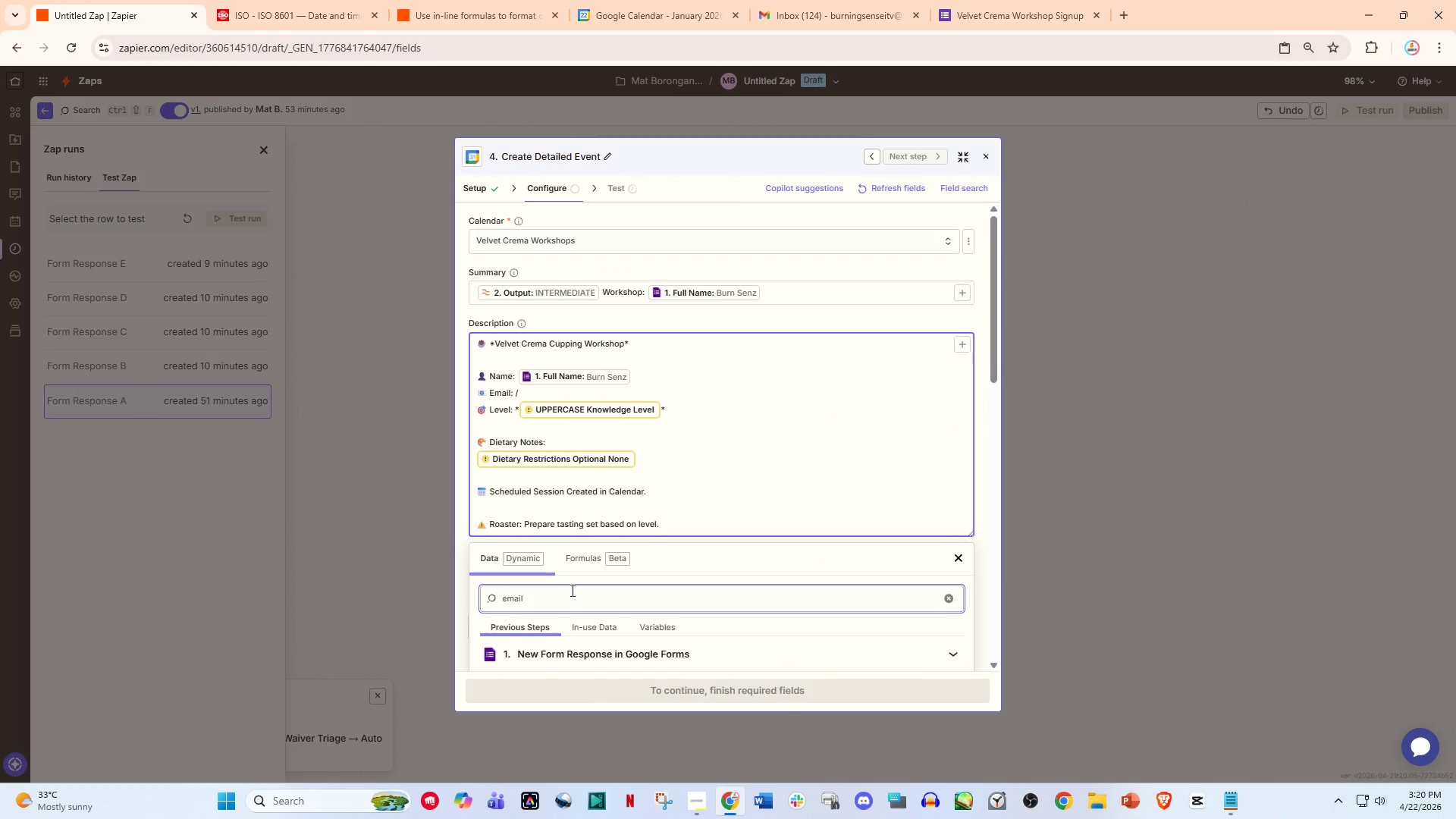 
scroll: coordinate [578, 590], scroll_direction: down, amount: 1.0
 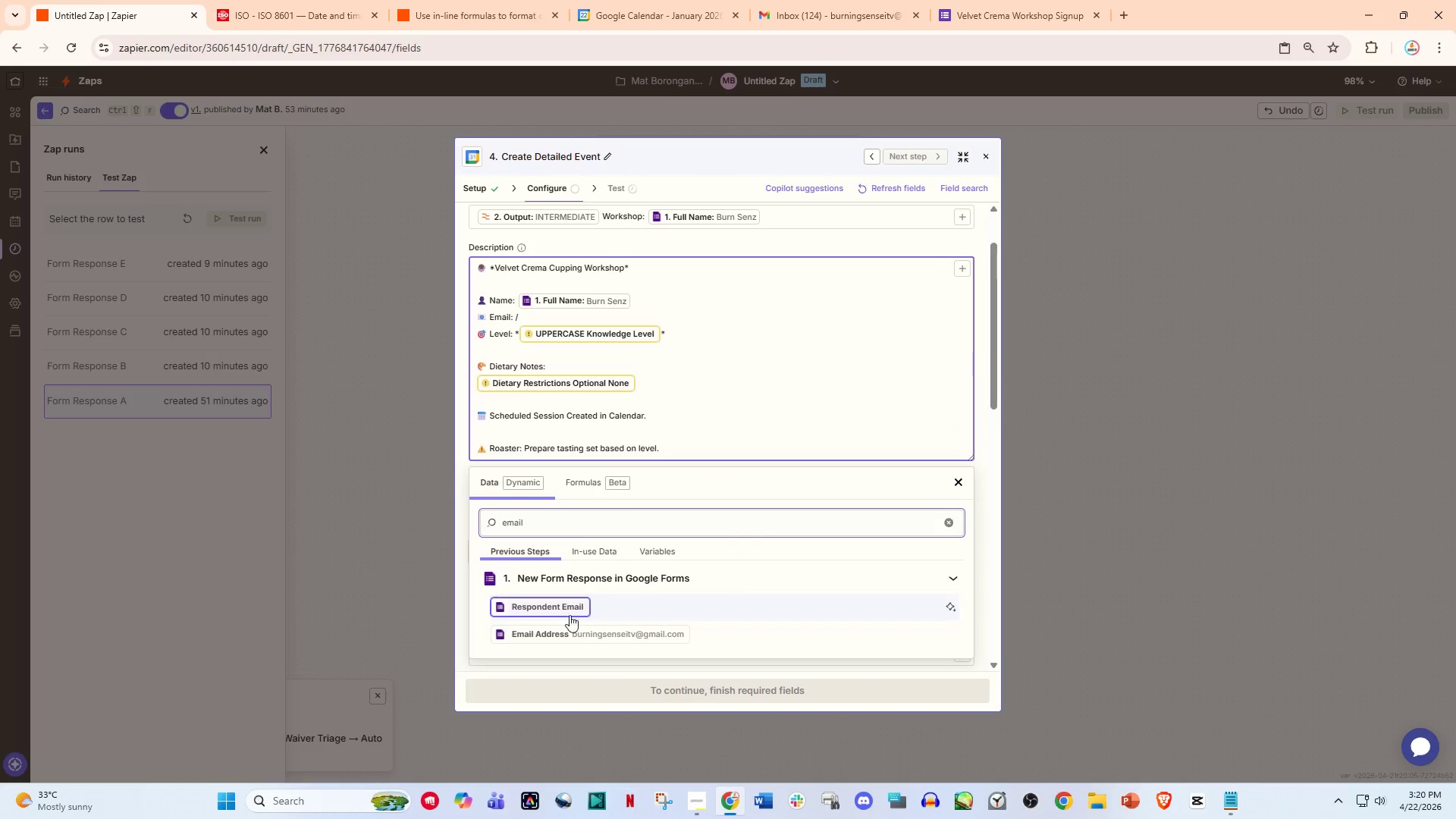 
left_click([581, 629])
 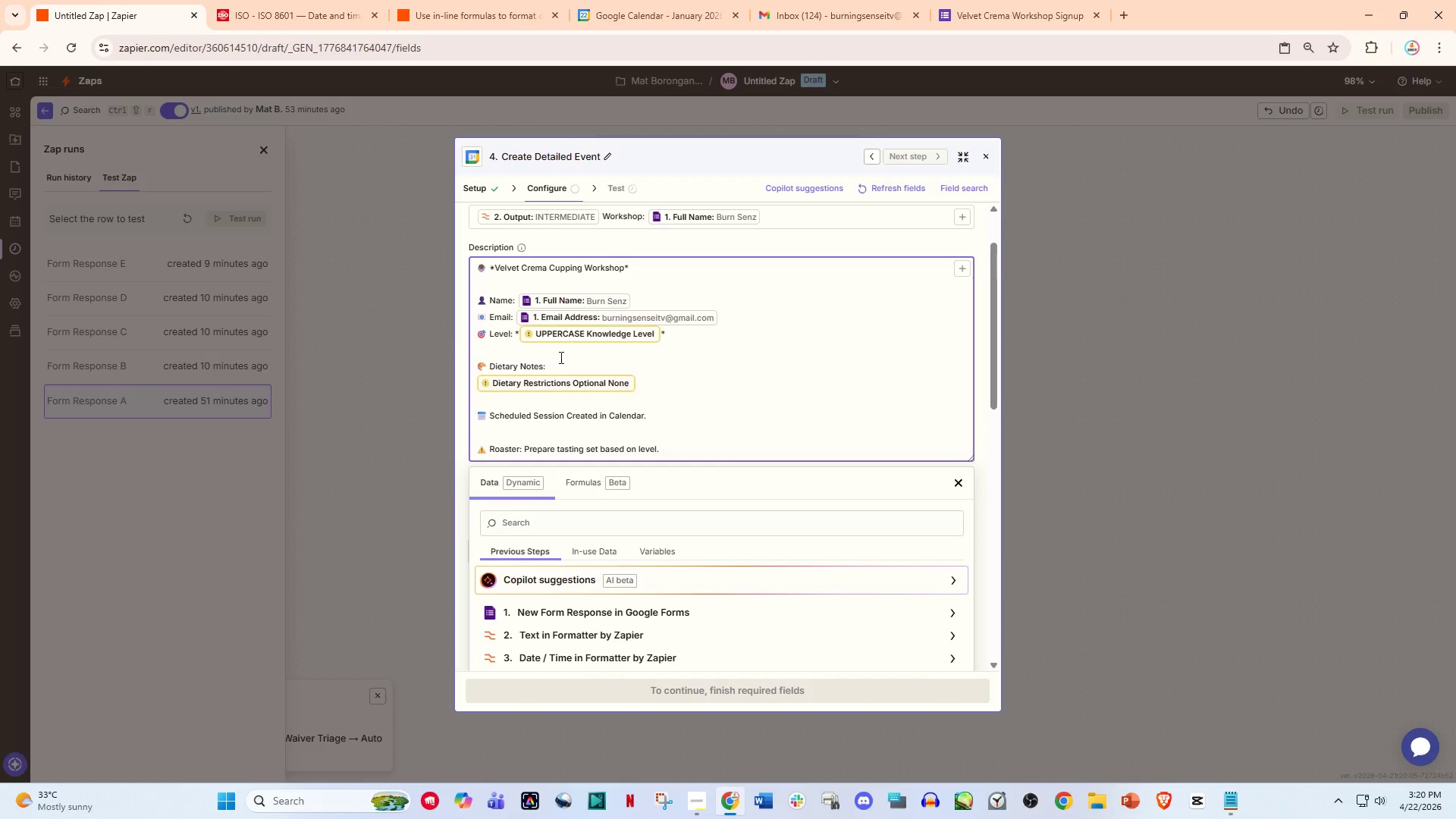 
left_click([574, 332])
 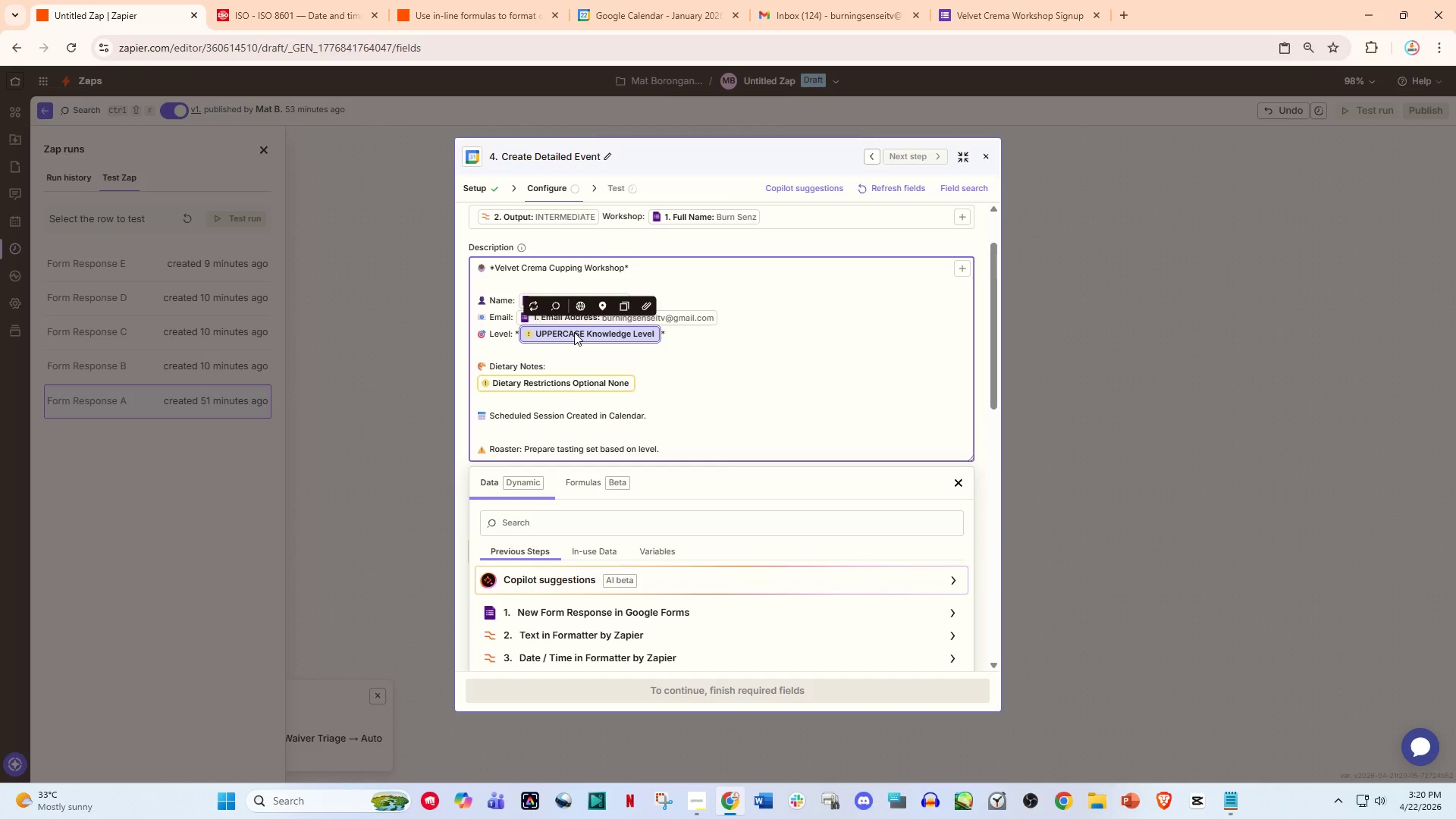 
key(Backspace)
 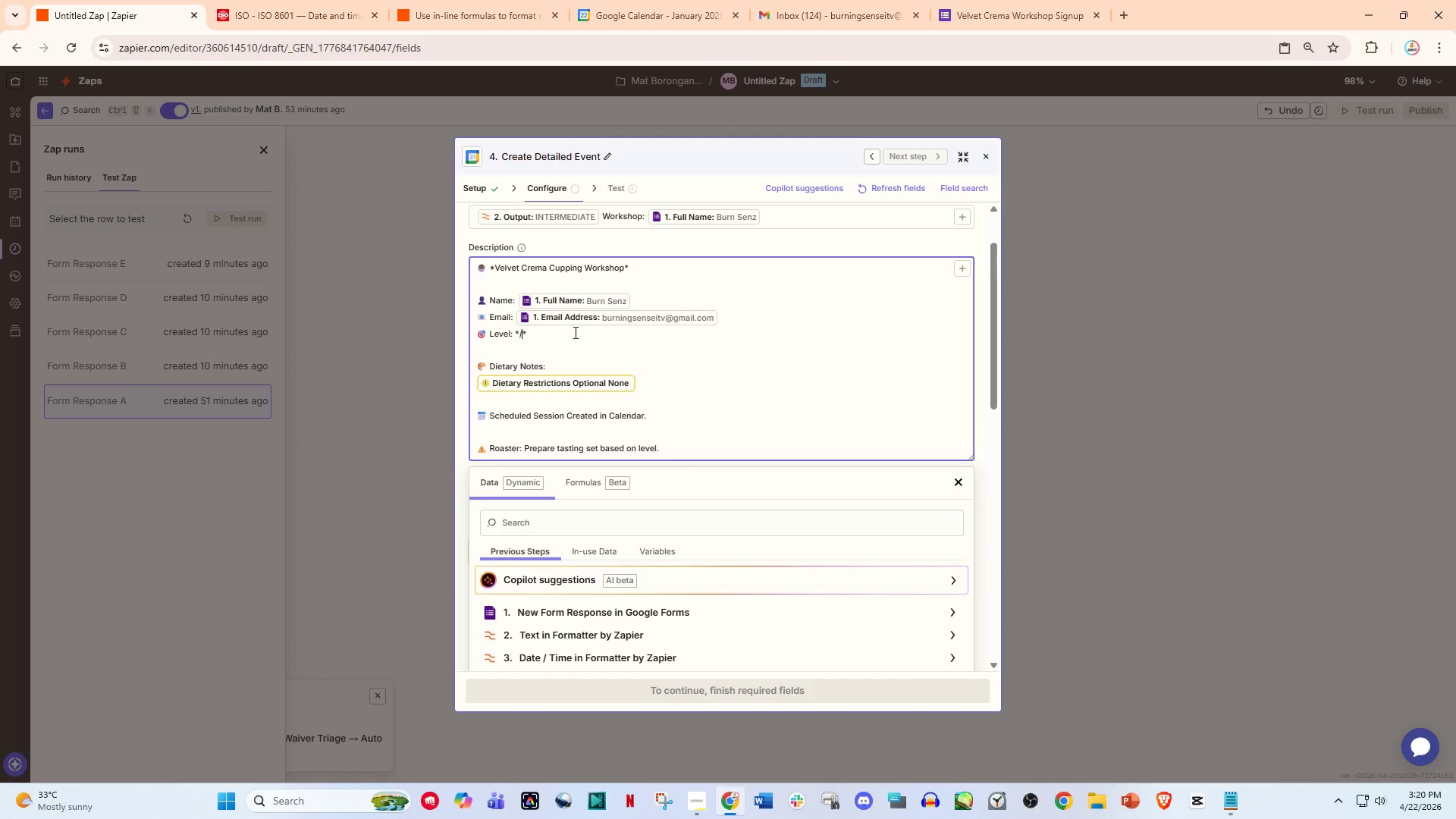 
key(Slash)
 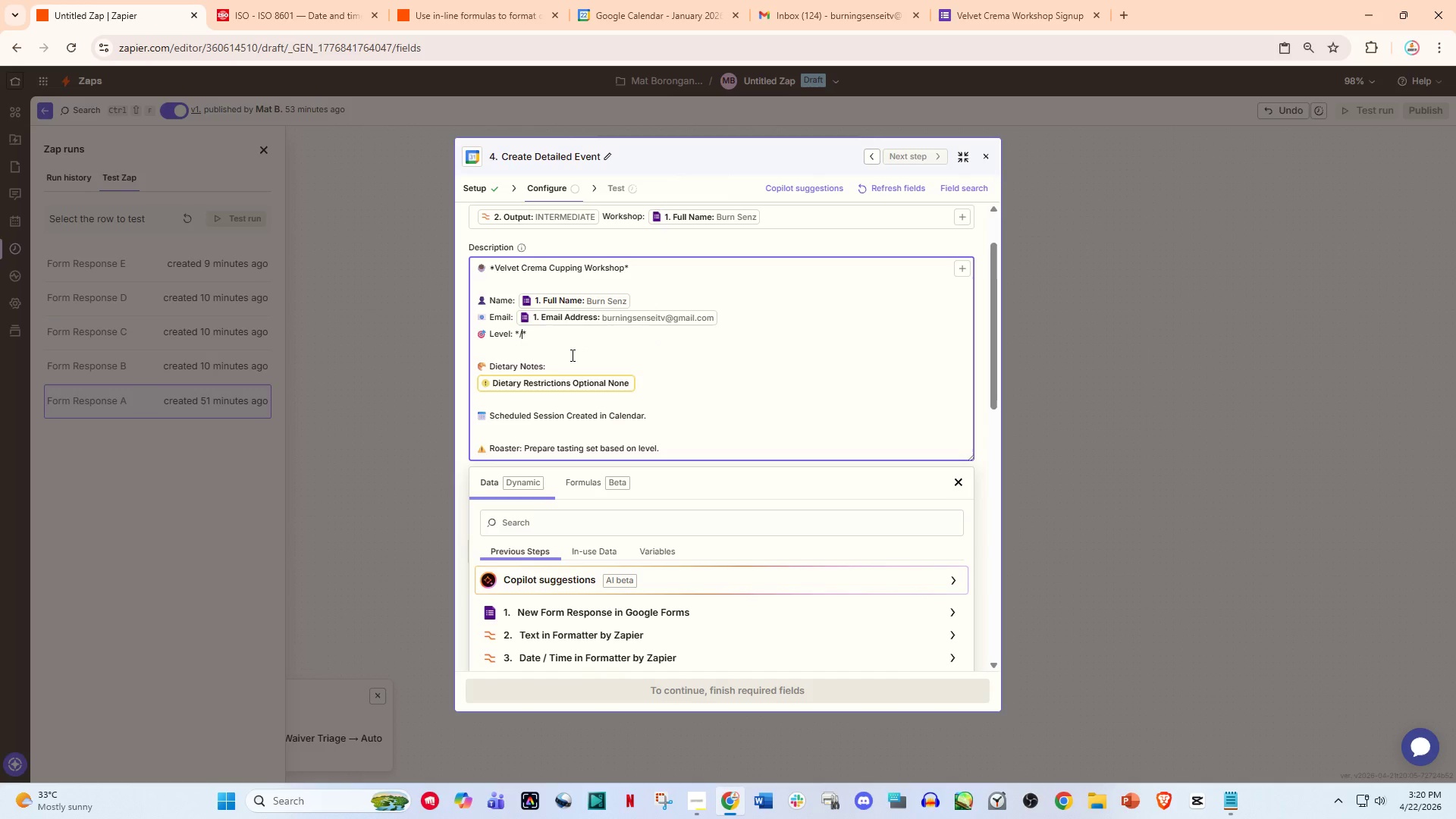 
key(Control+Z)
 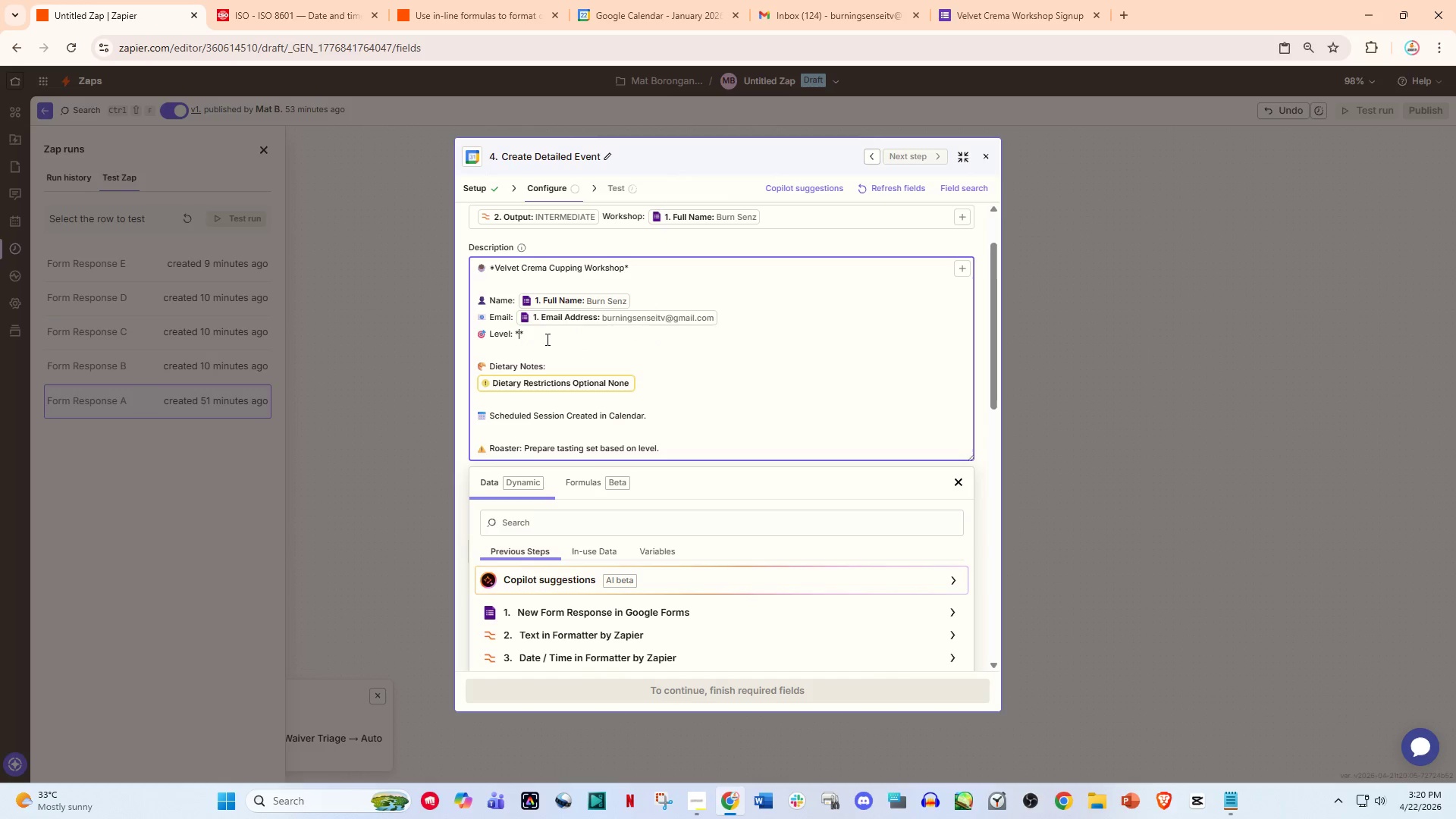 
left_click([546, 339])
 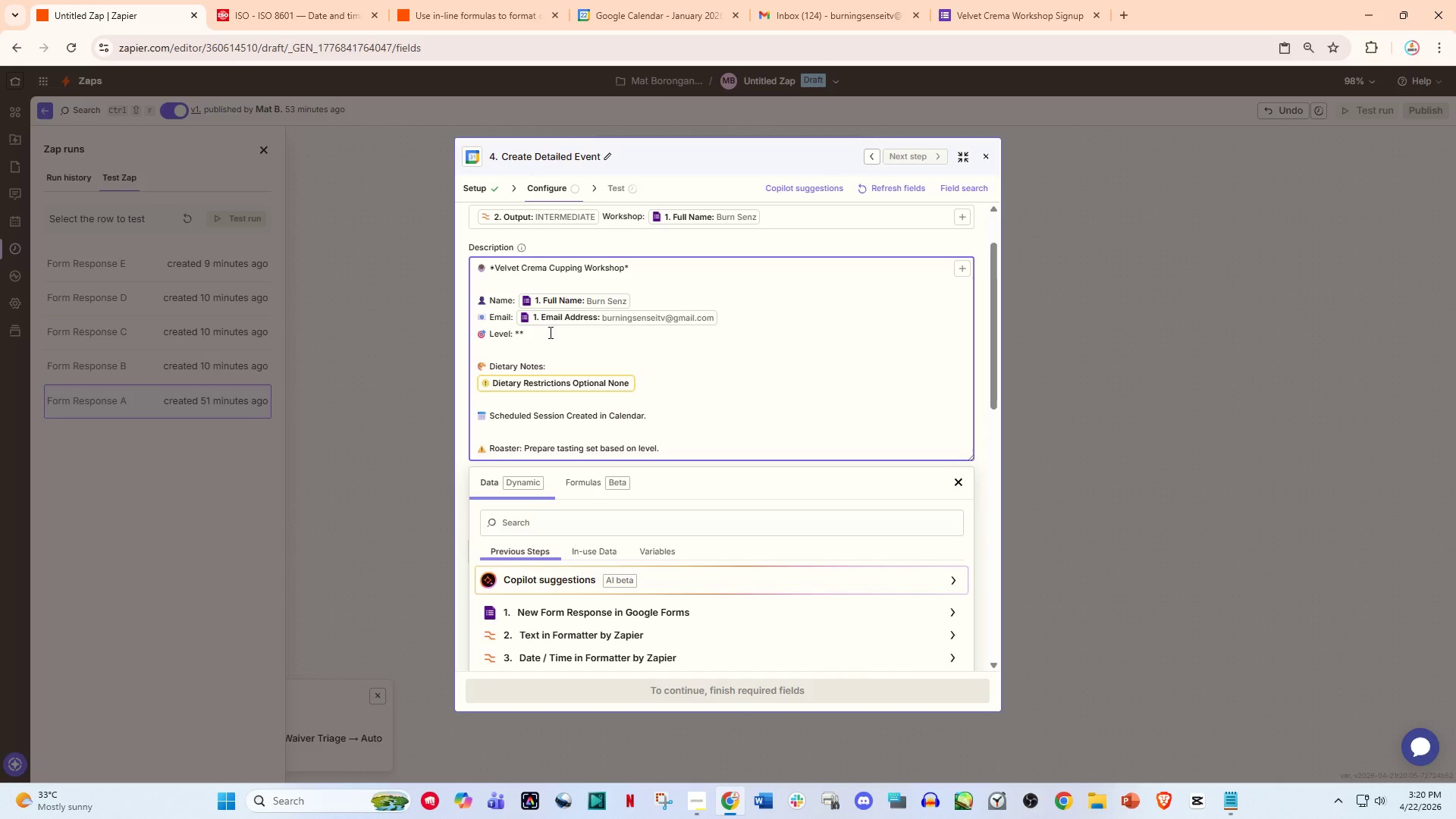 
key(Slash)
 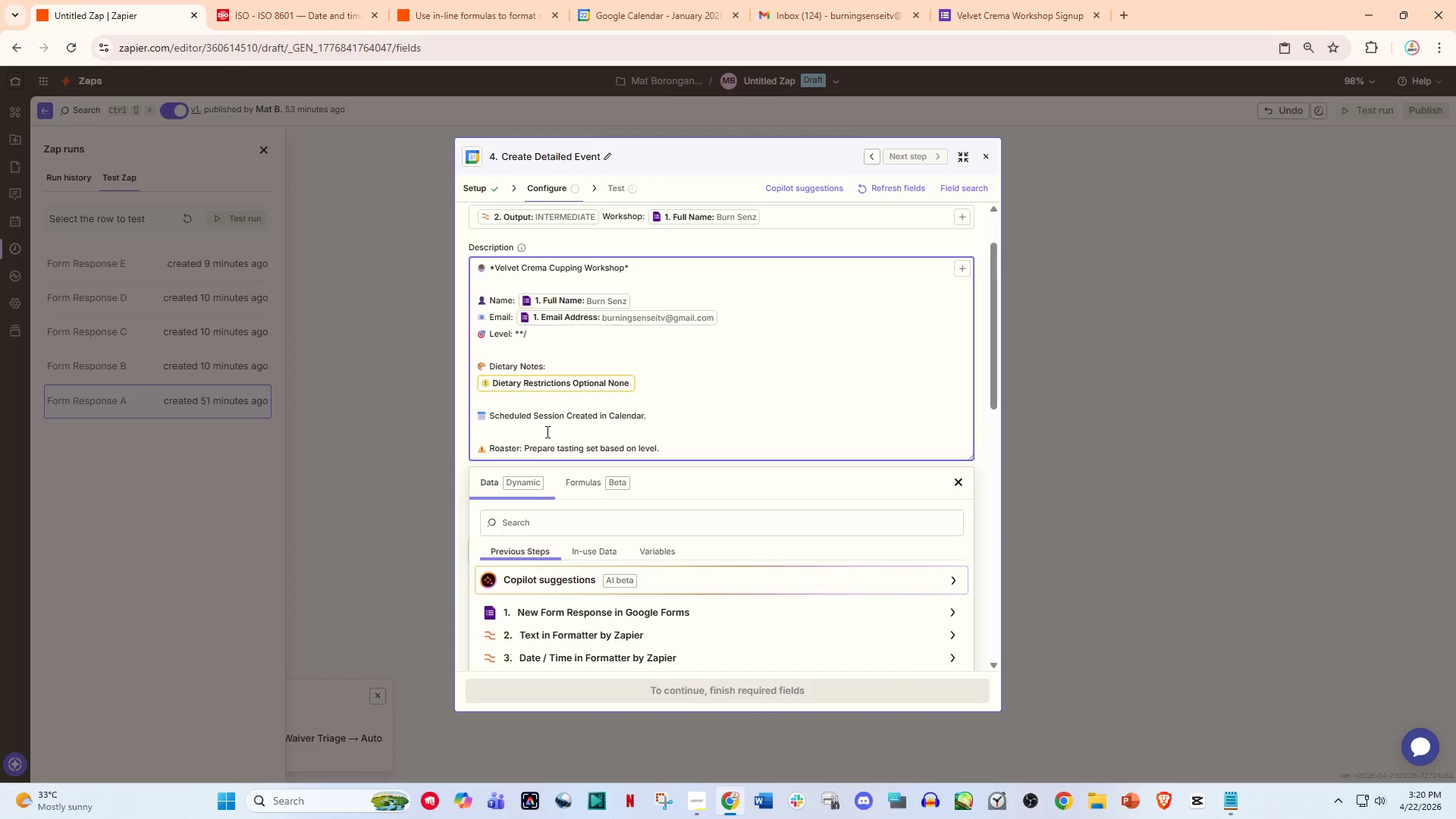 
scroll: coordinate [557, 482], scroll_direction: down, amount: 1.0
 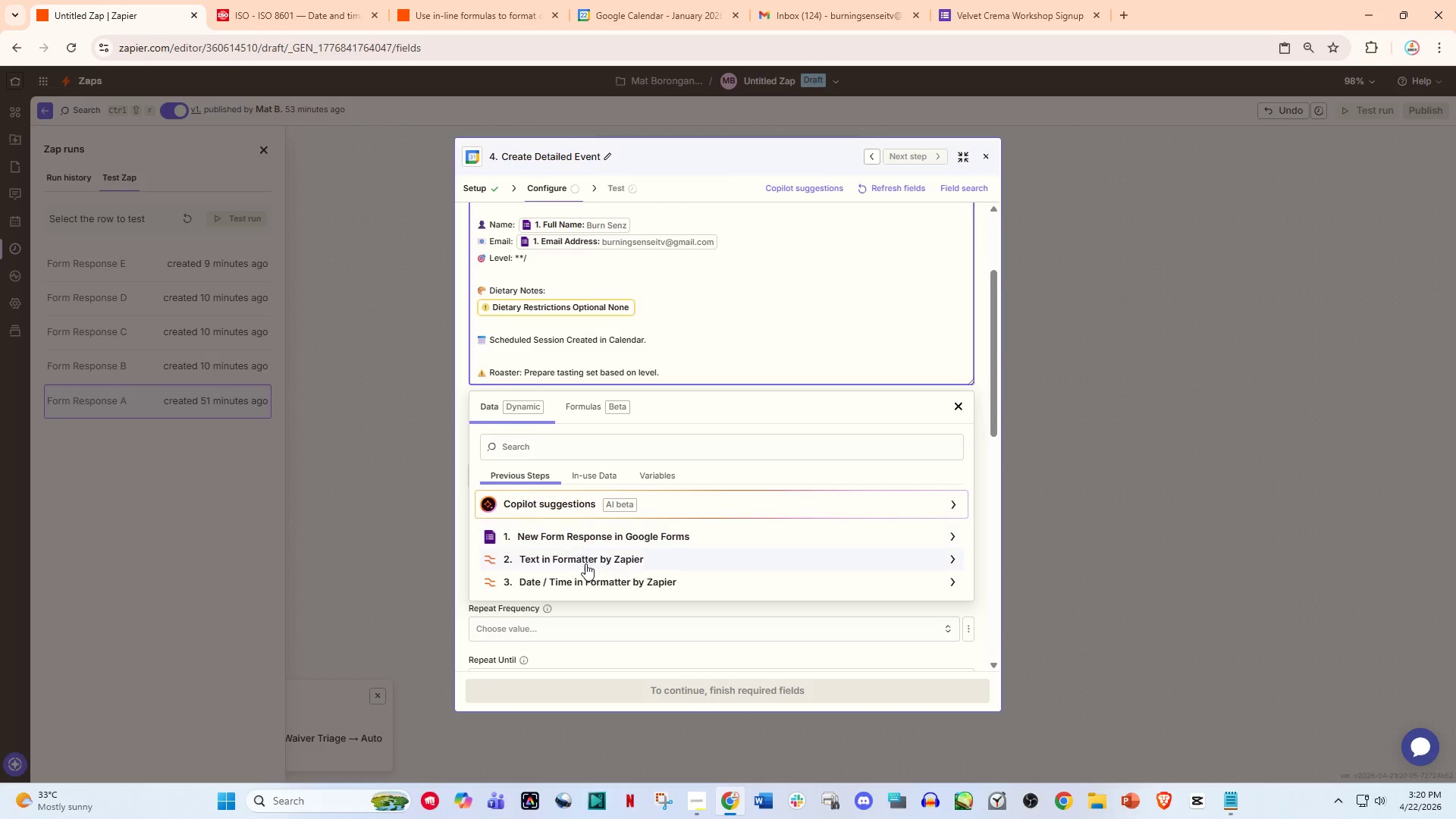 
left_click([585, 563])
 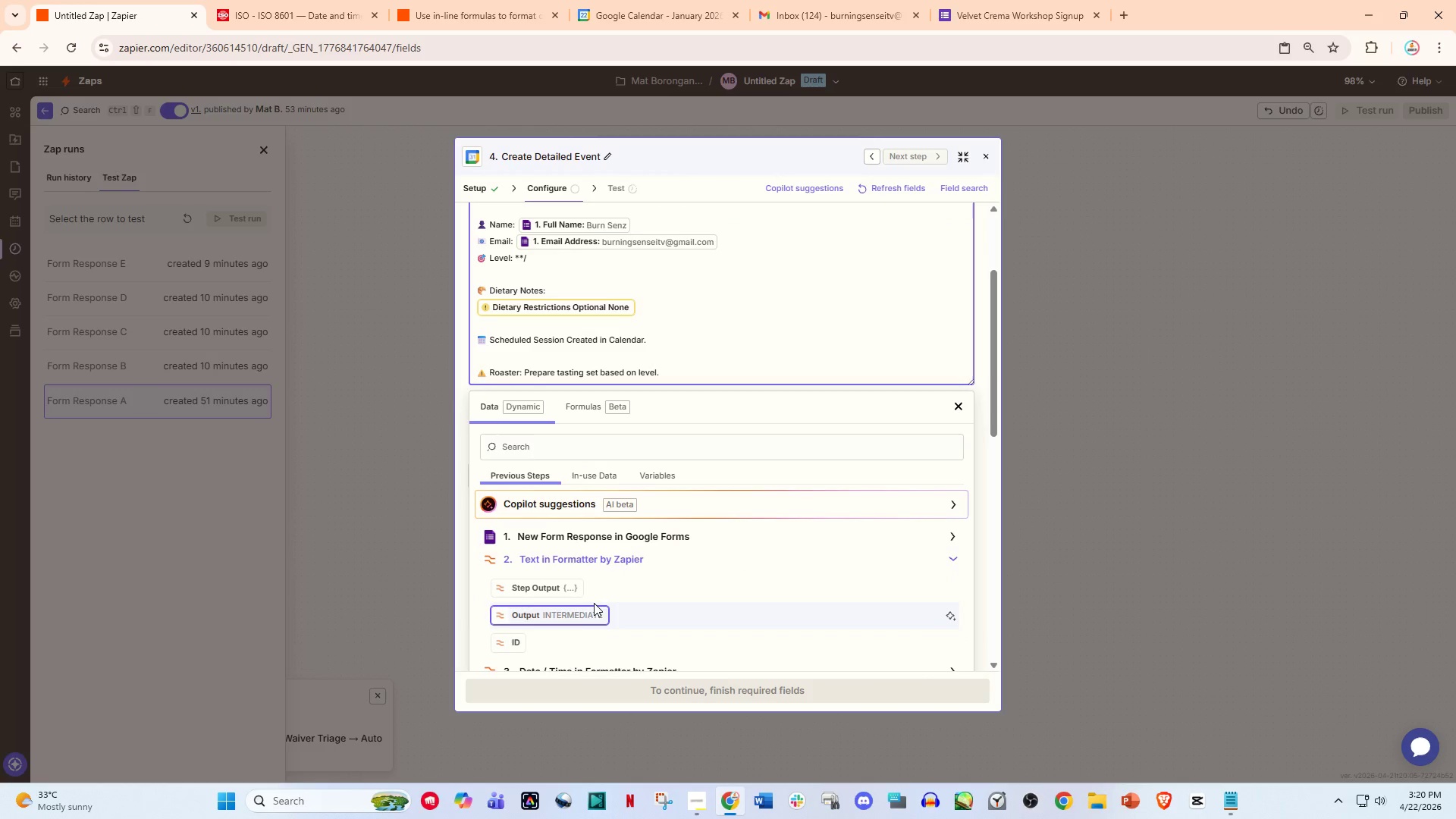 
left_click([582, 610])
 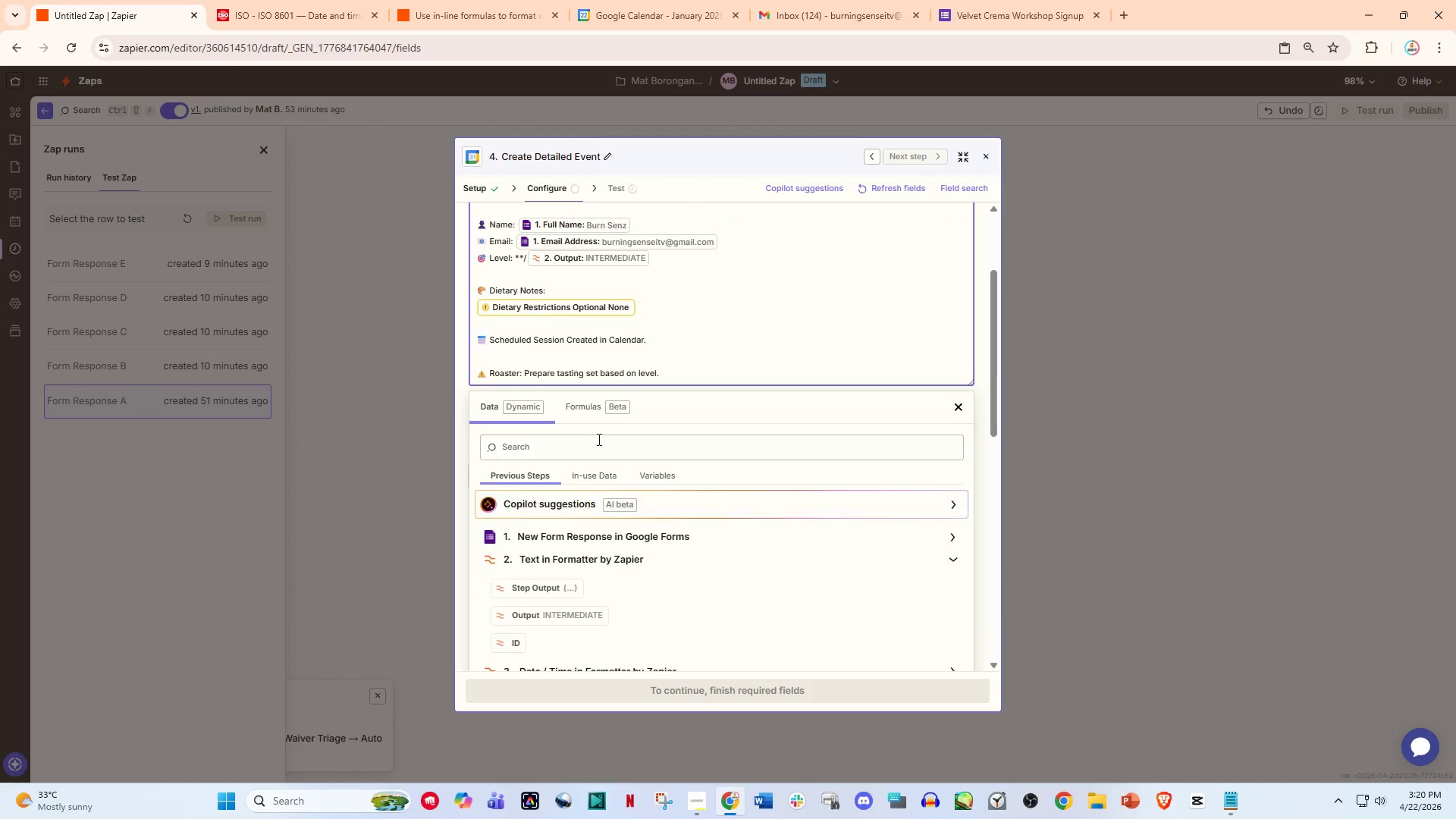 
scroll: coordinate [595, 430], scroll_direction: up, amount: 2.0
 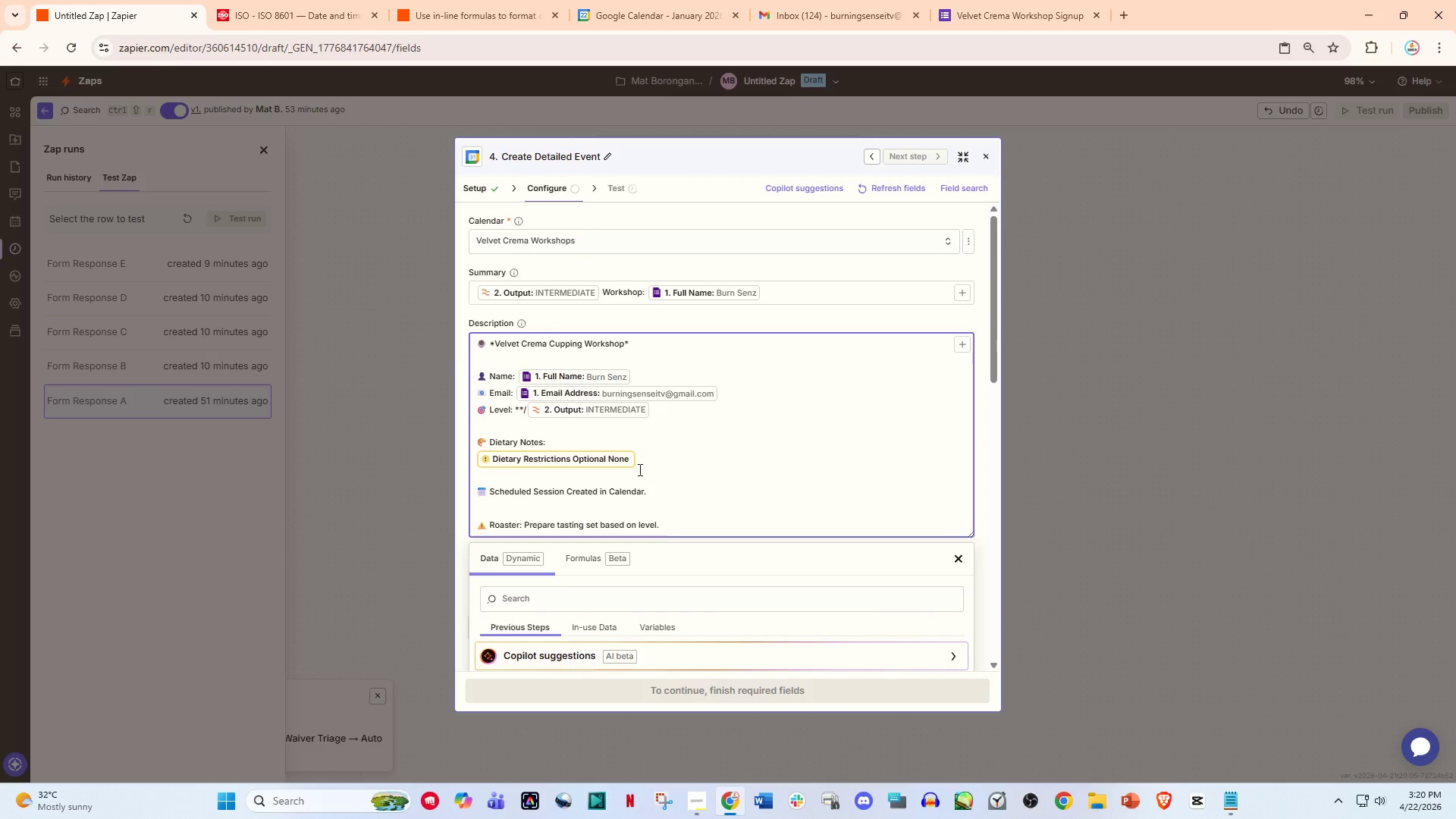 
left_click([596, 464])
 